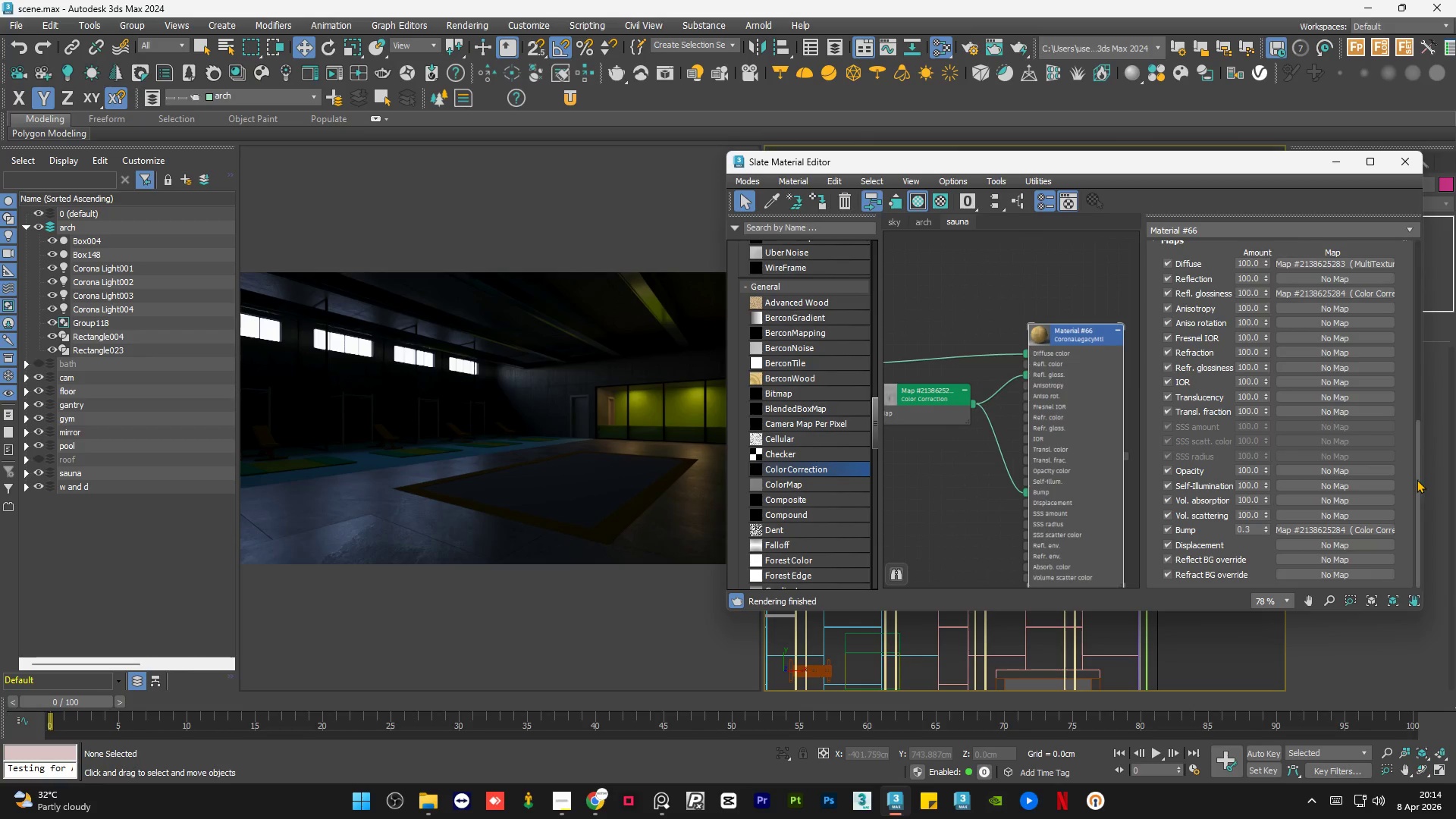 
left_click_drag(start_coordinate=[1417, 479], to_coordinate=[1423, 242])
 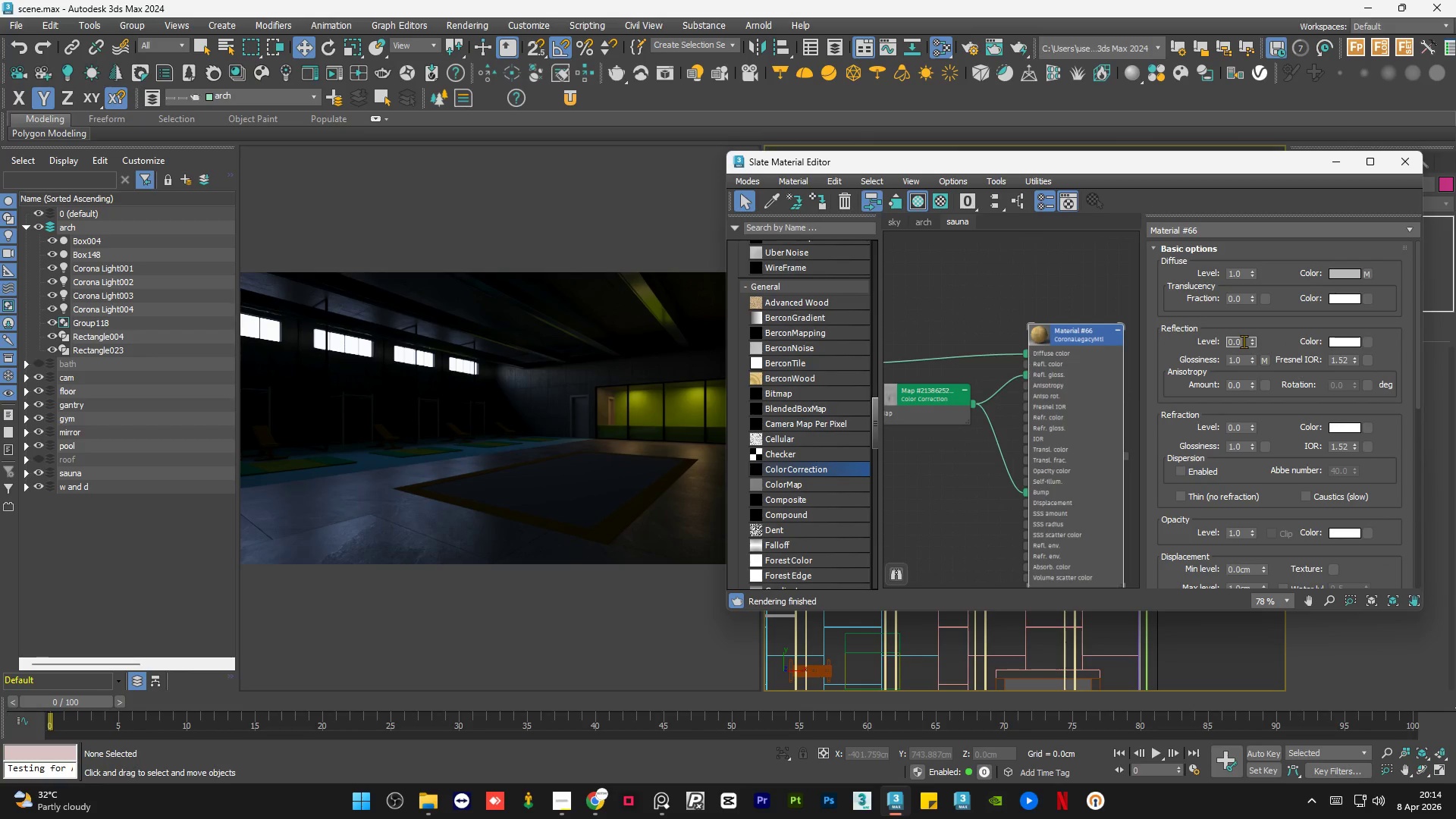 
double_click([1244, 341])
 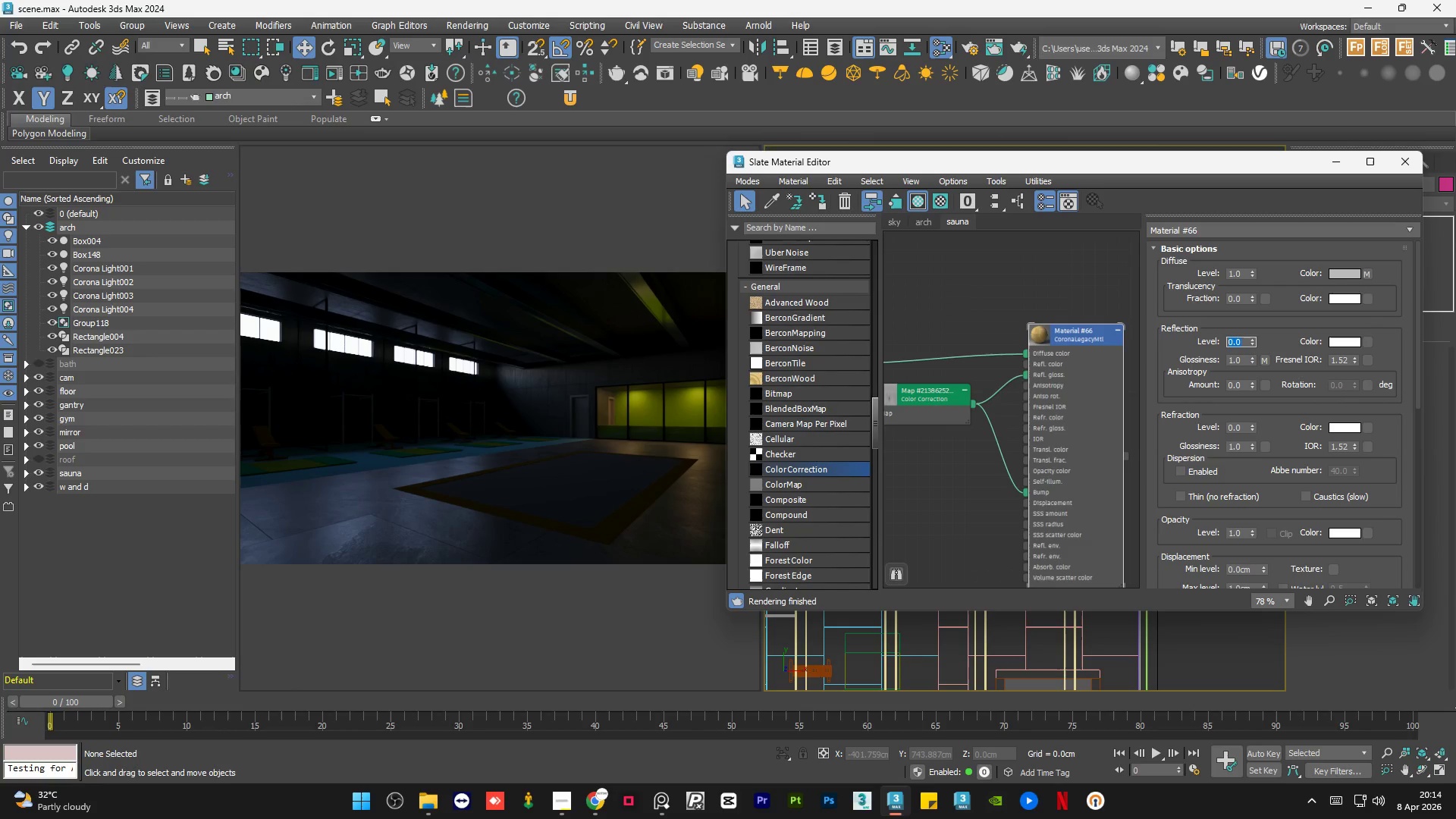 
key(Numpad1)
 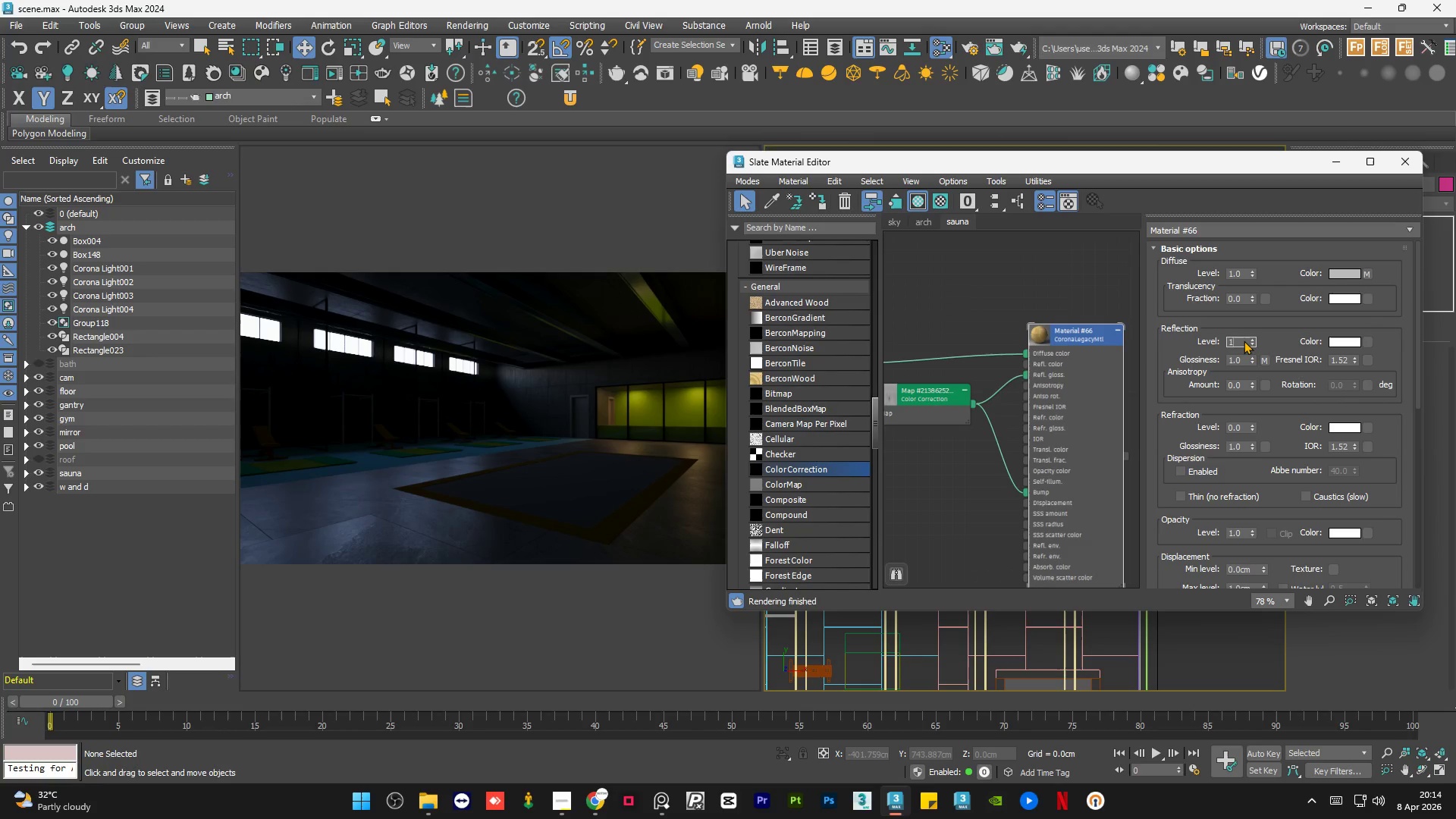 
key(NumpadEnter)
 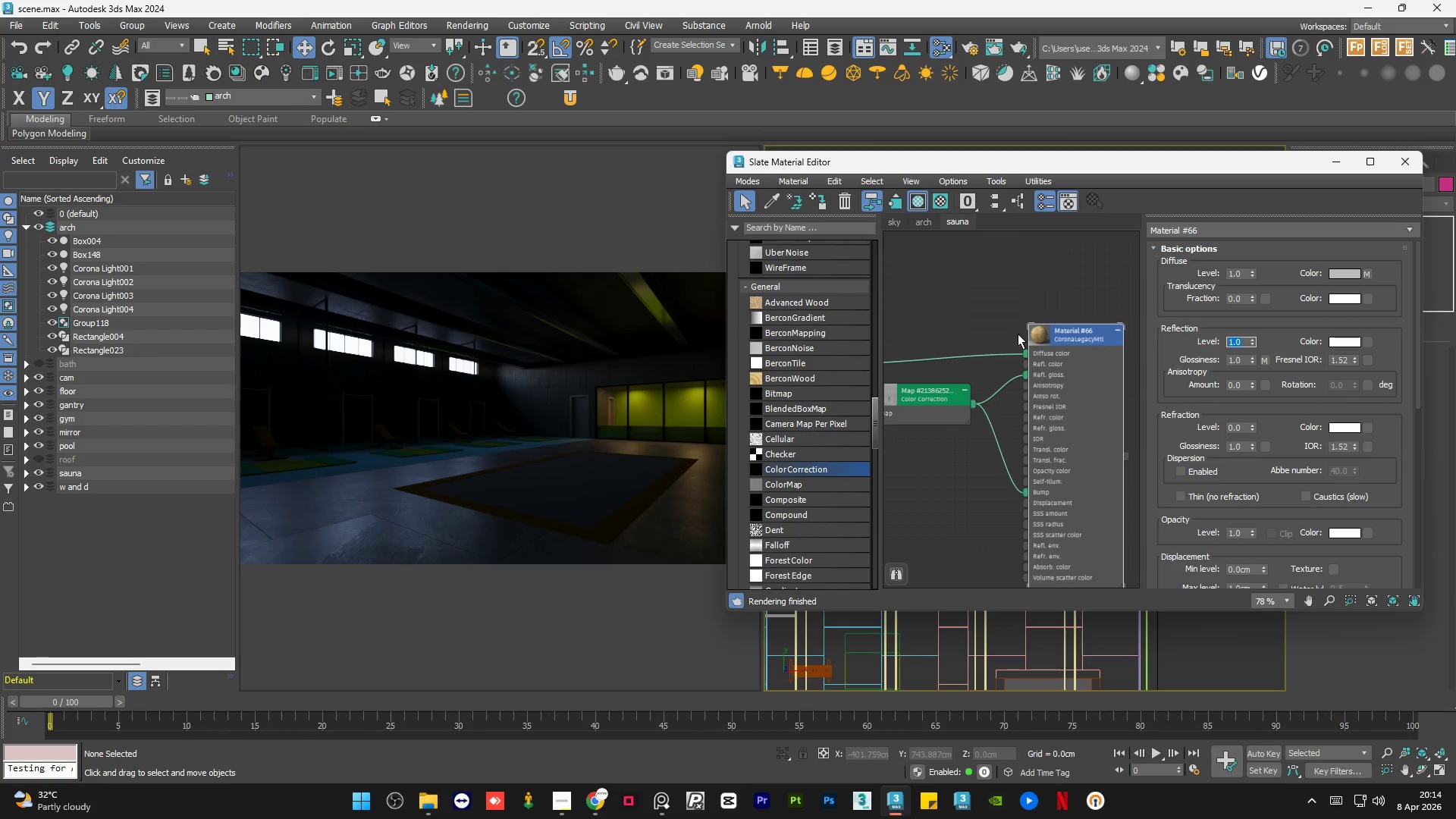 
scroll: coordinate [1048, 325], scroll_direction: up, amount: 9.0
 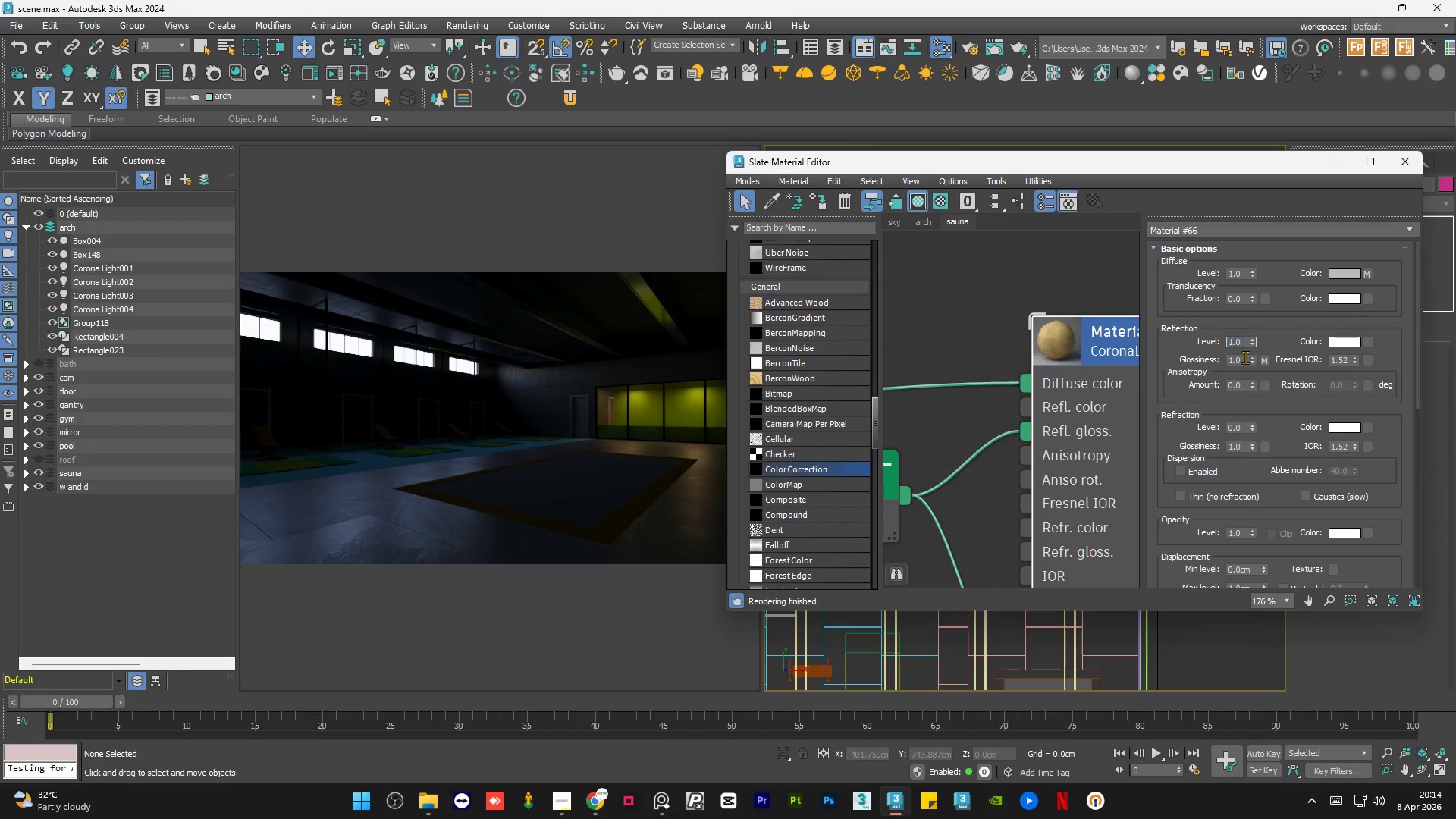 
double_click([1245, 357])
 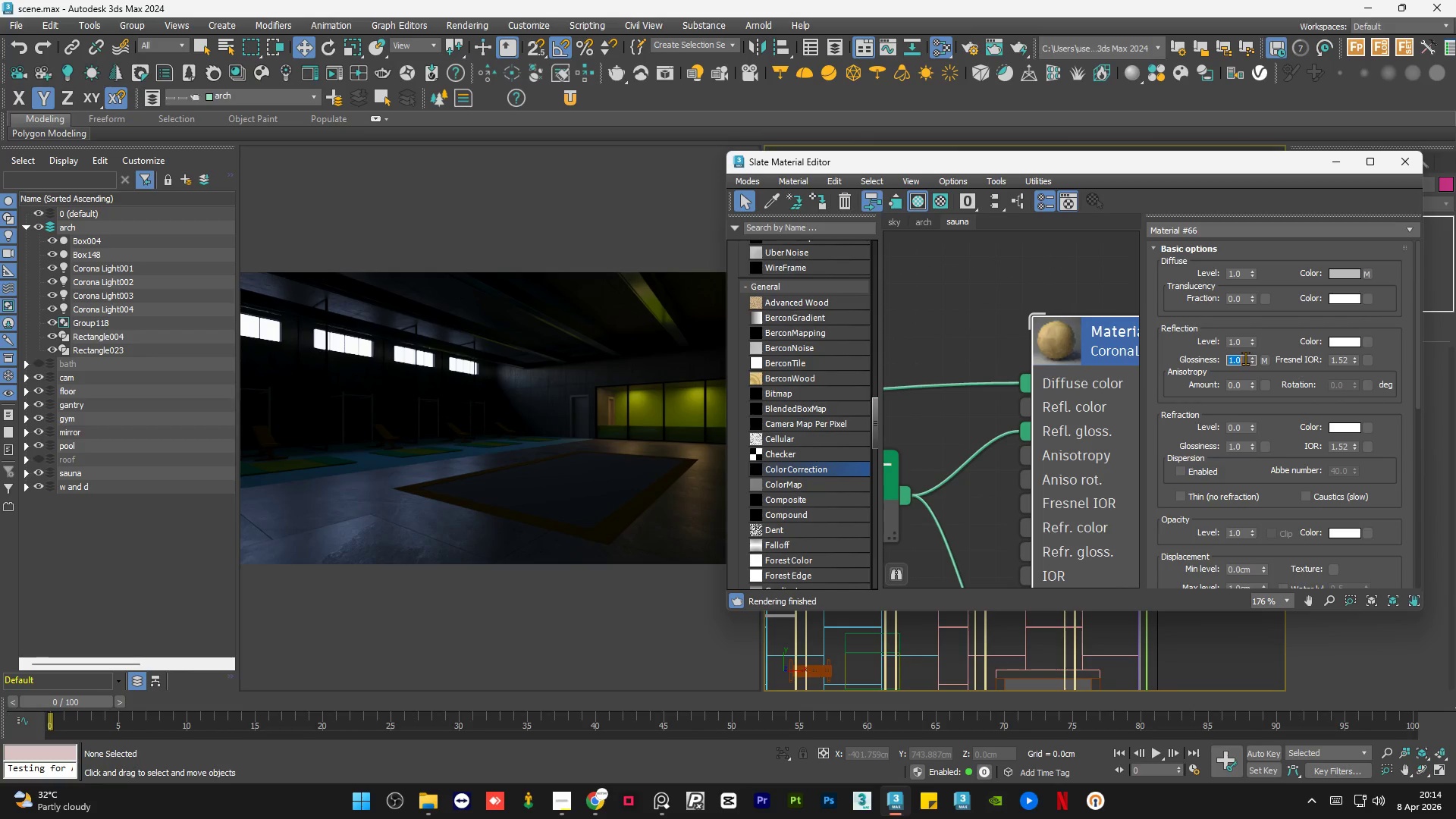 
key(NumpadDecimal)
 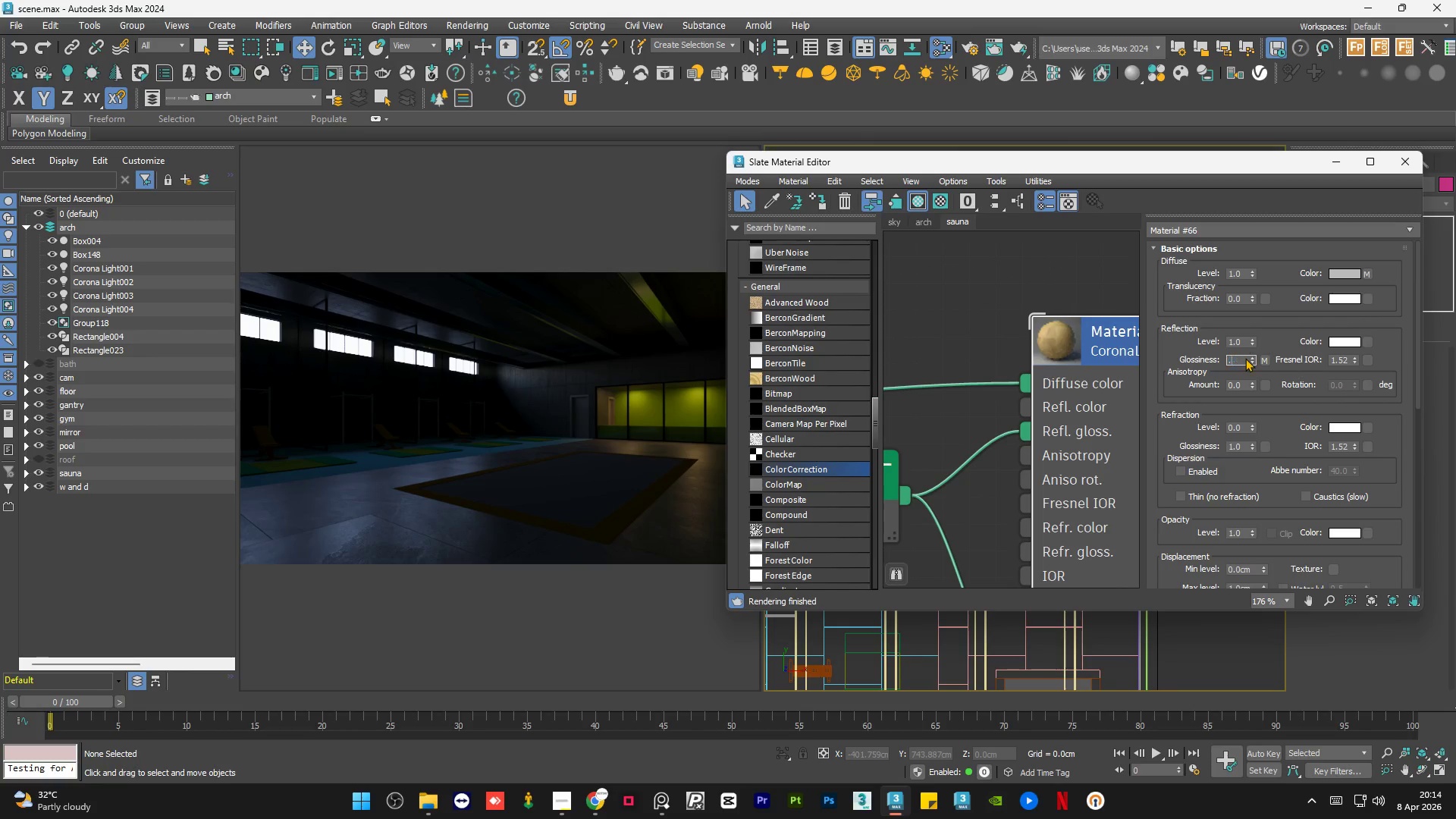 
key(Numpad8)
 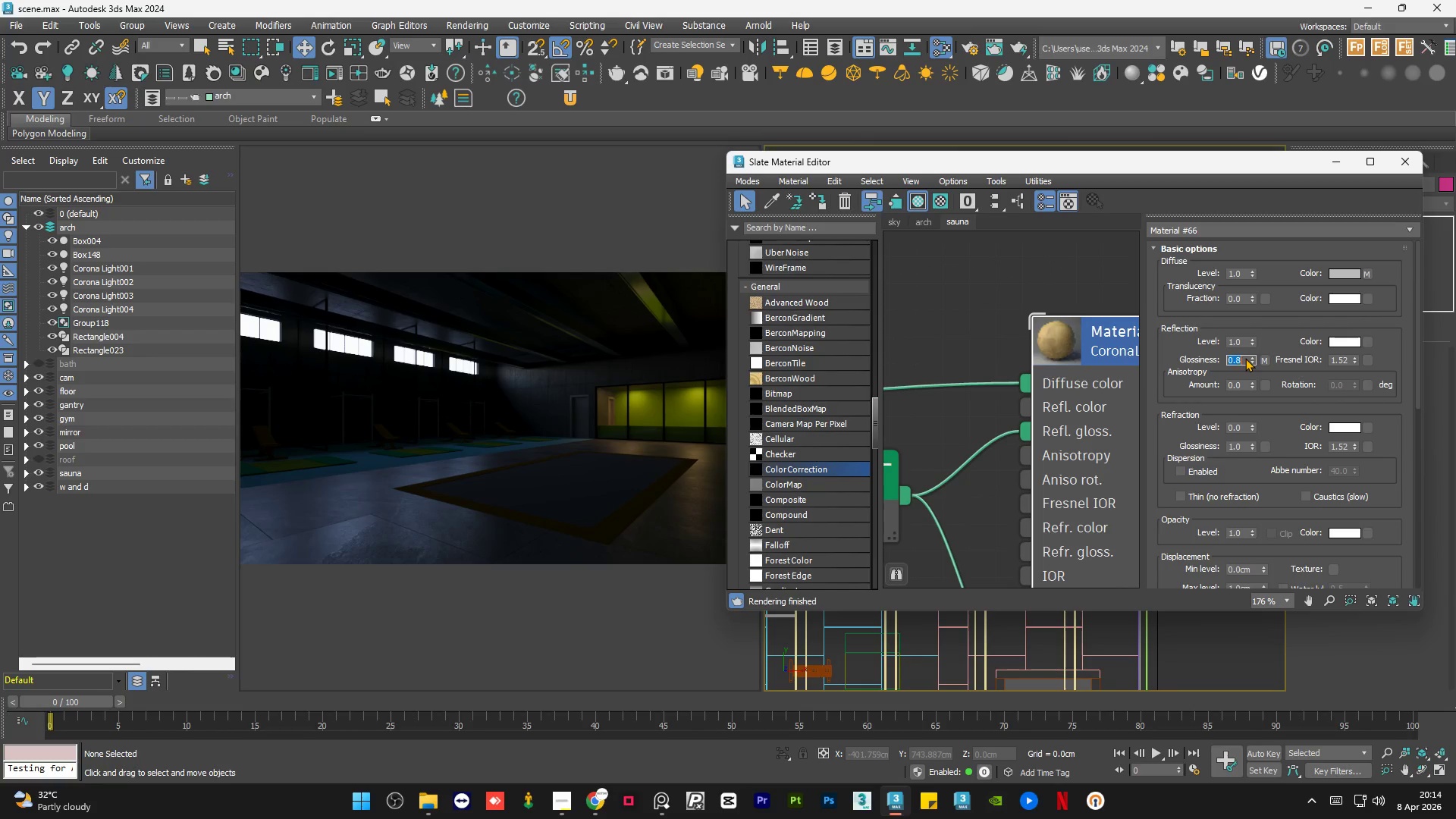 
key(NumpadEnter)
 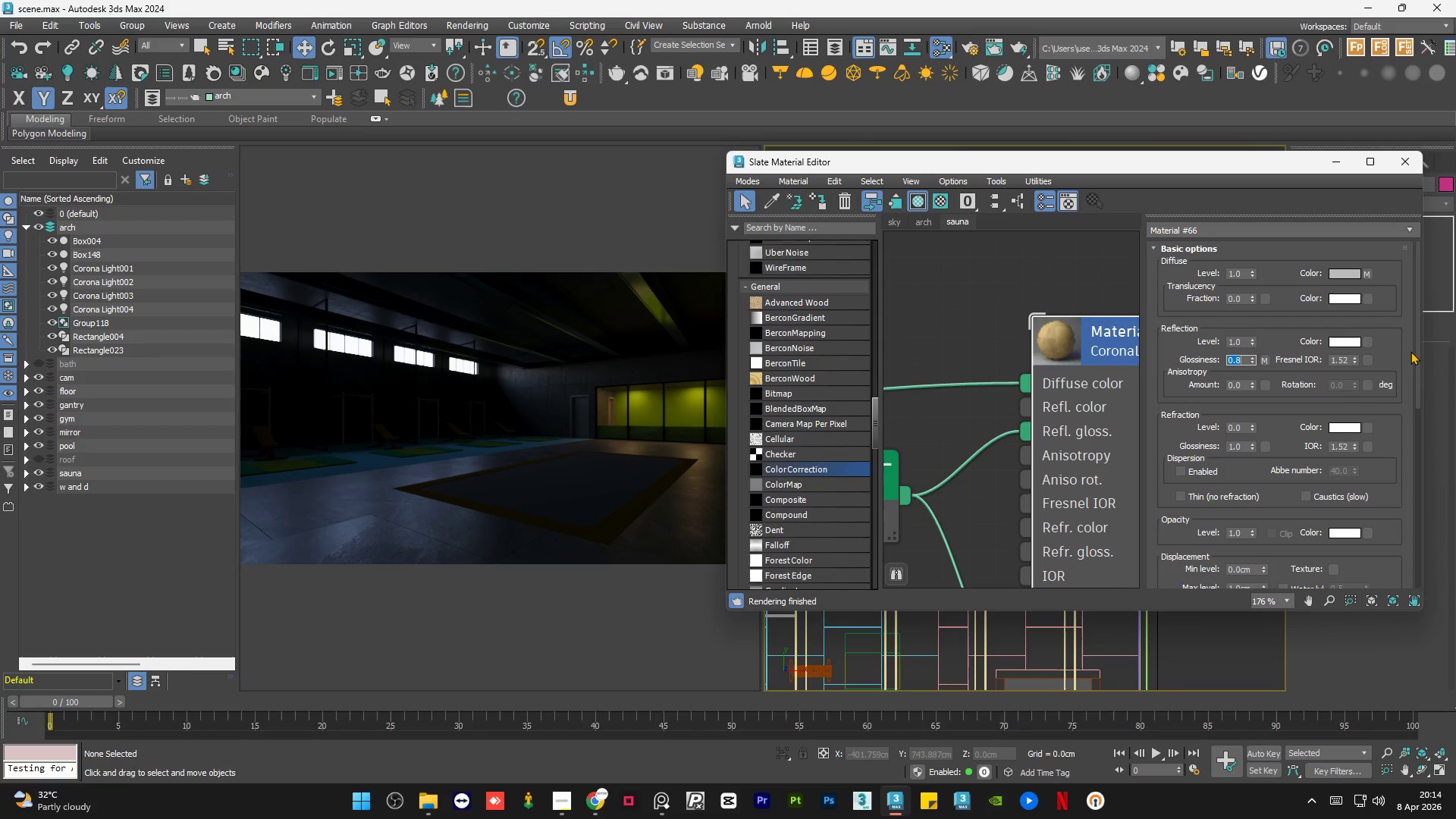 
left_click_drag(start_coordinate=[1418, 346], to_coordinate=[1391, 577])
 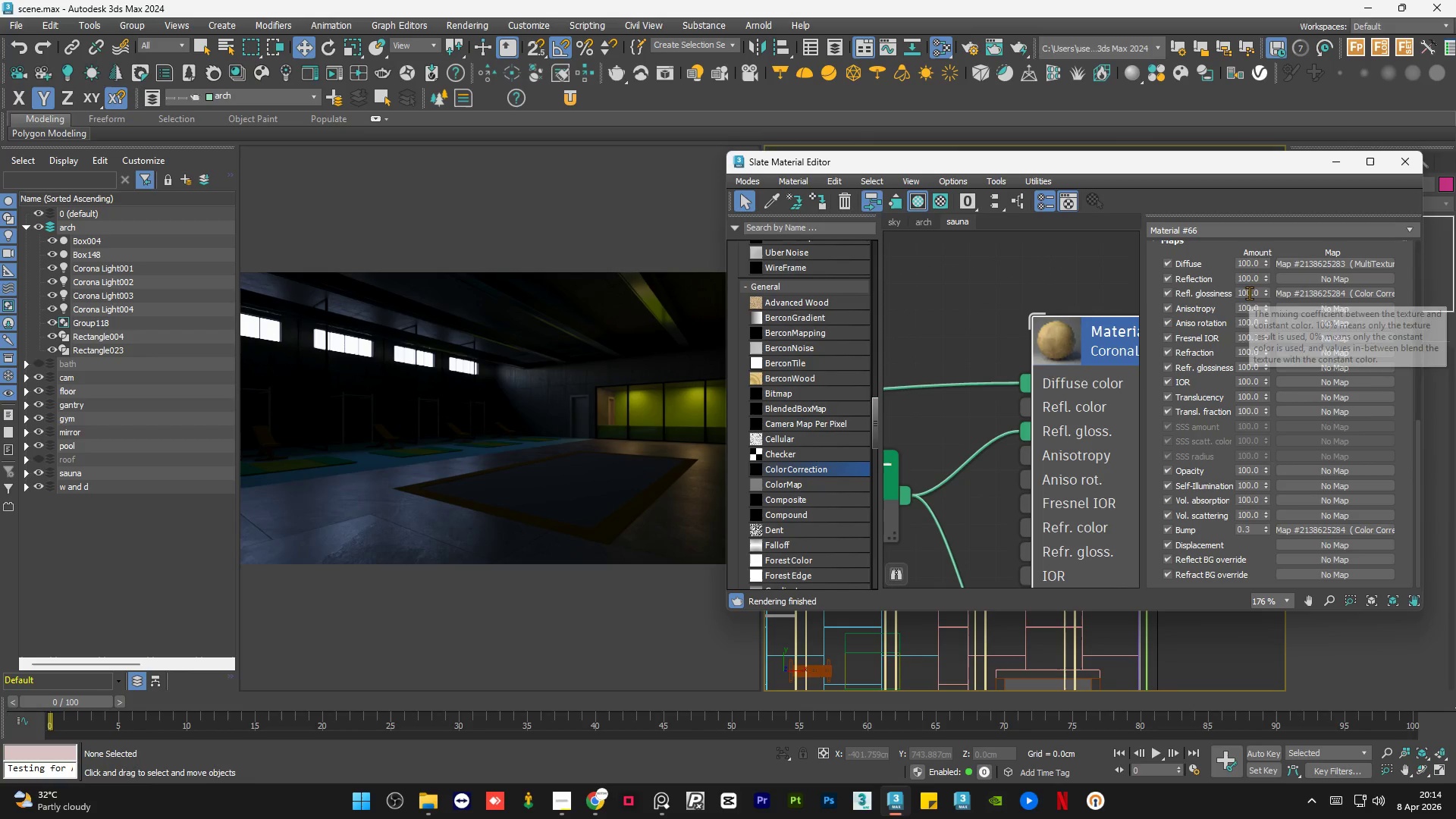 
double_click([1249, 293])
 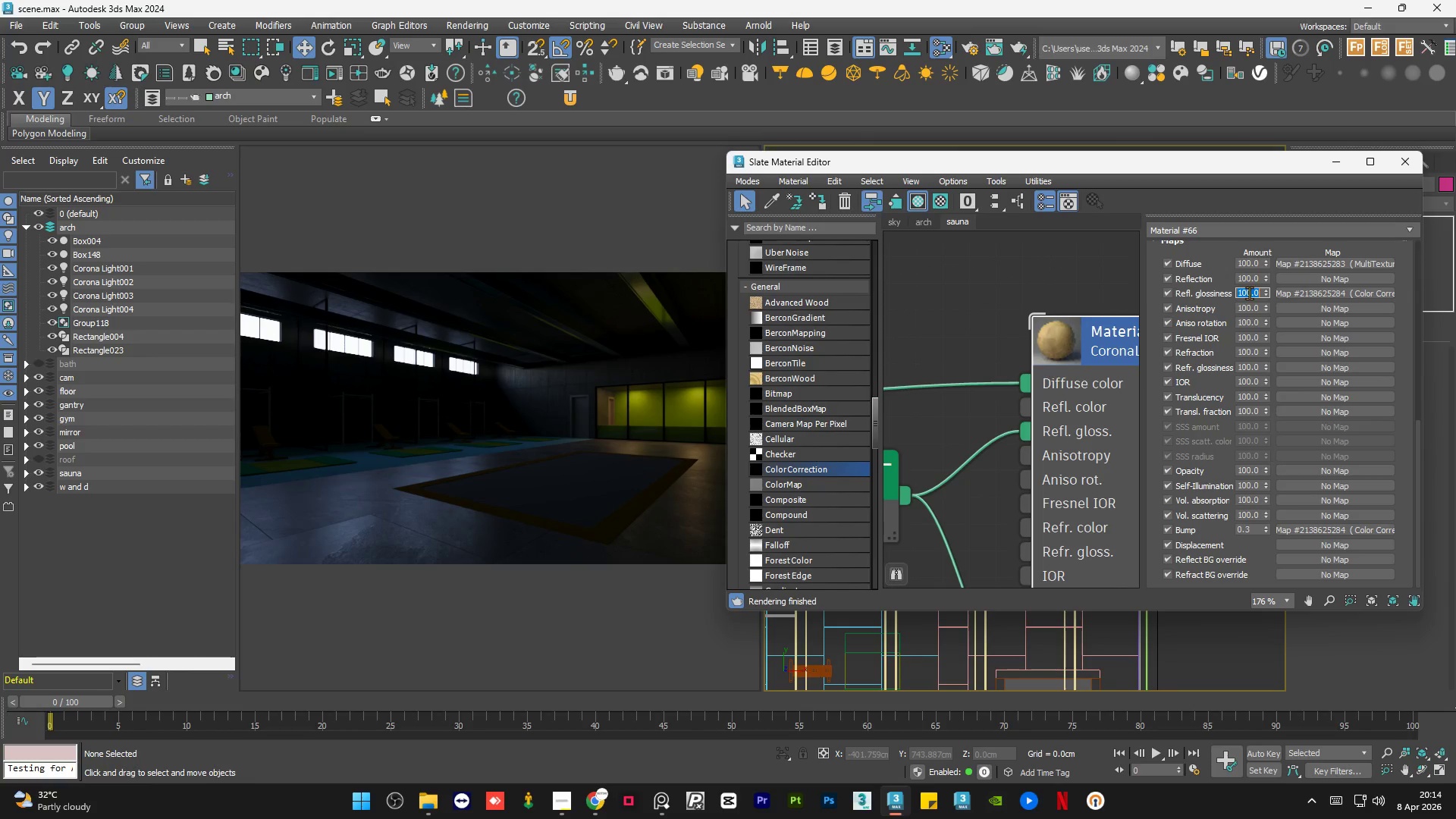 
key(Numpad2)
 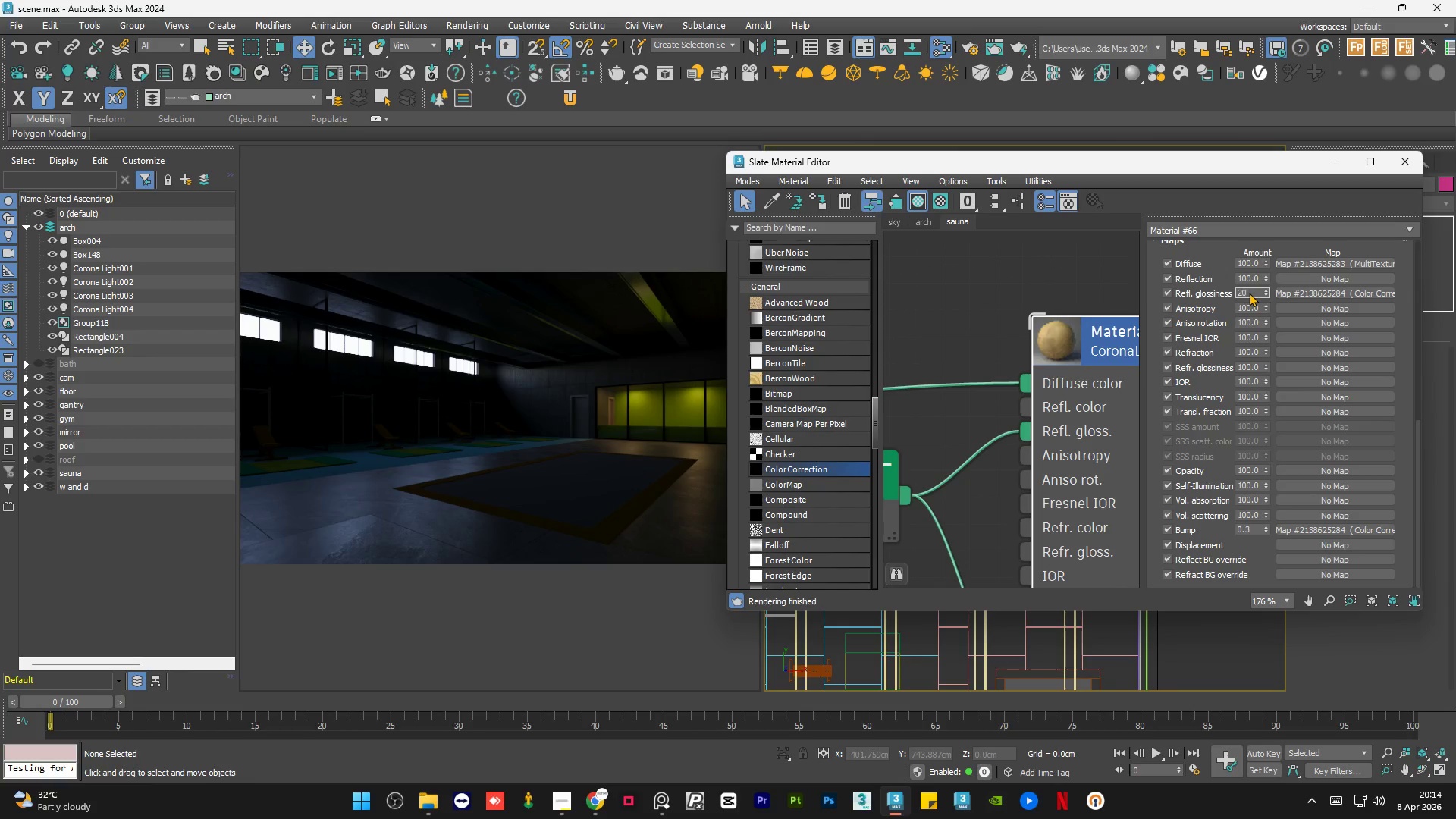 
key(Numpad0)
 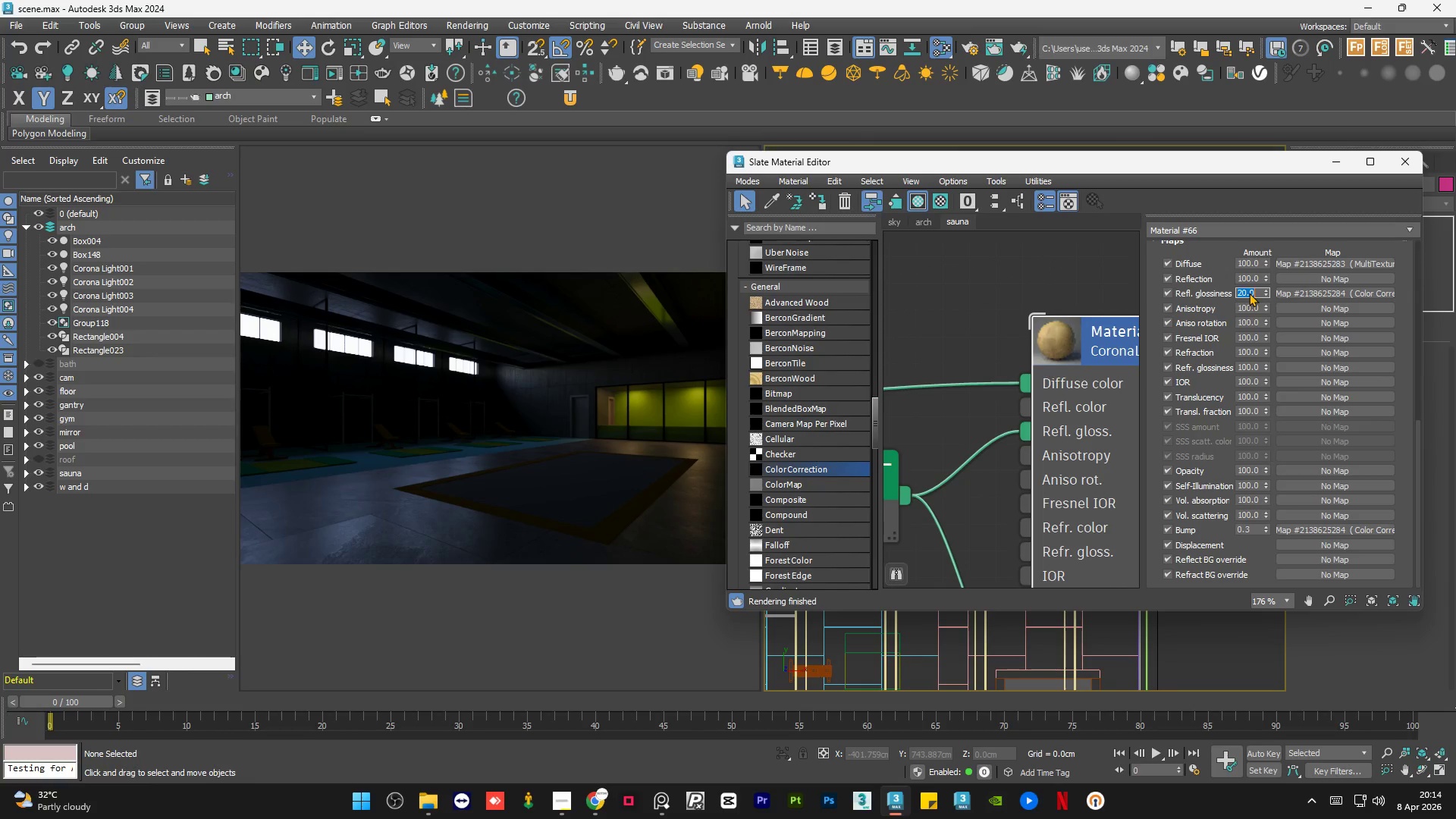 
key(NumpadEnter)
 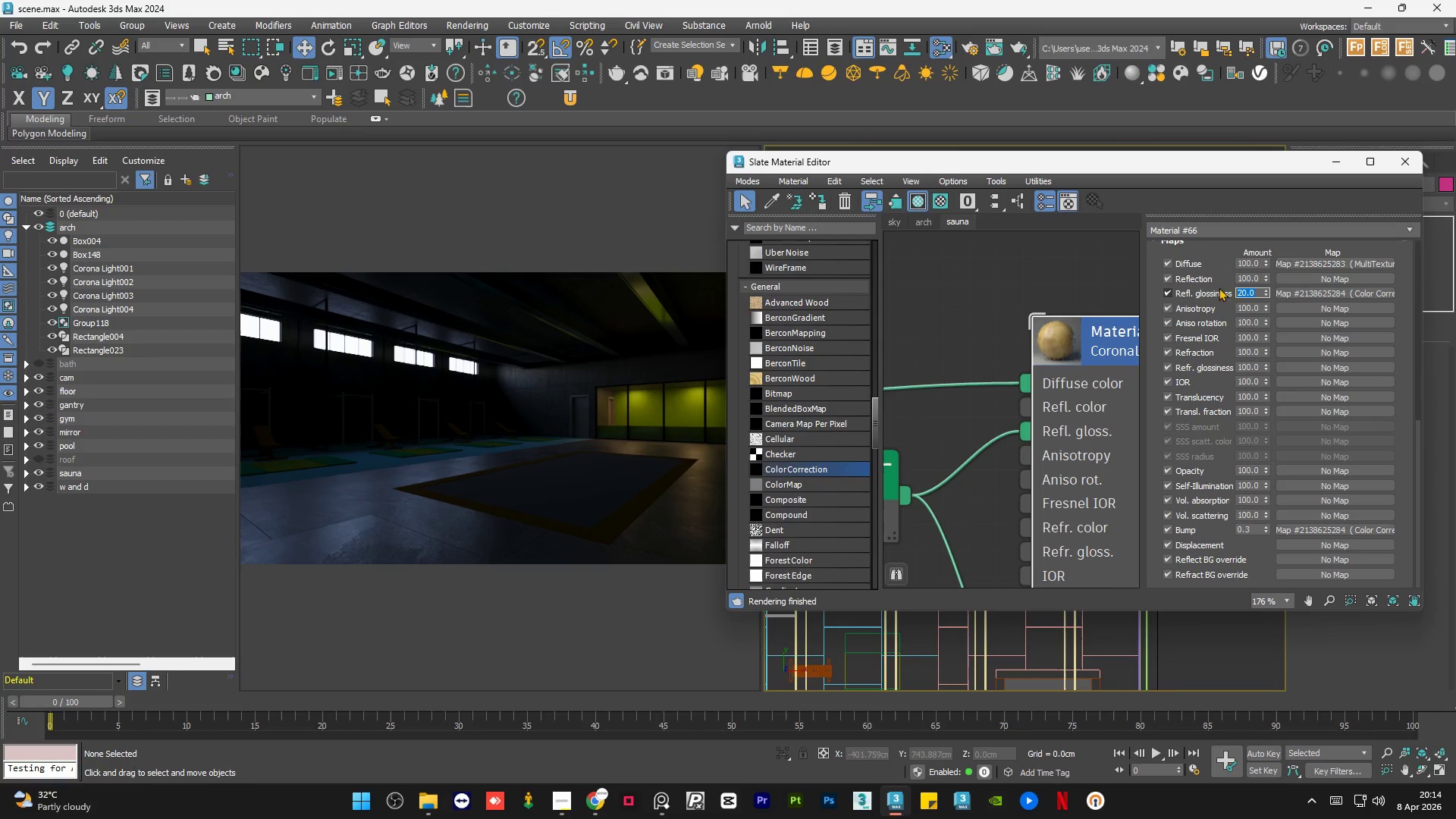 
key(Numpad4)
 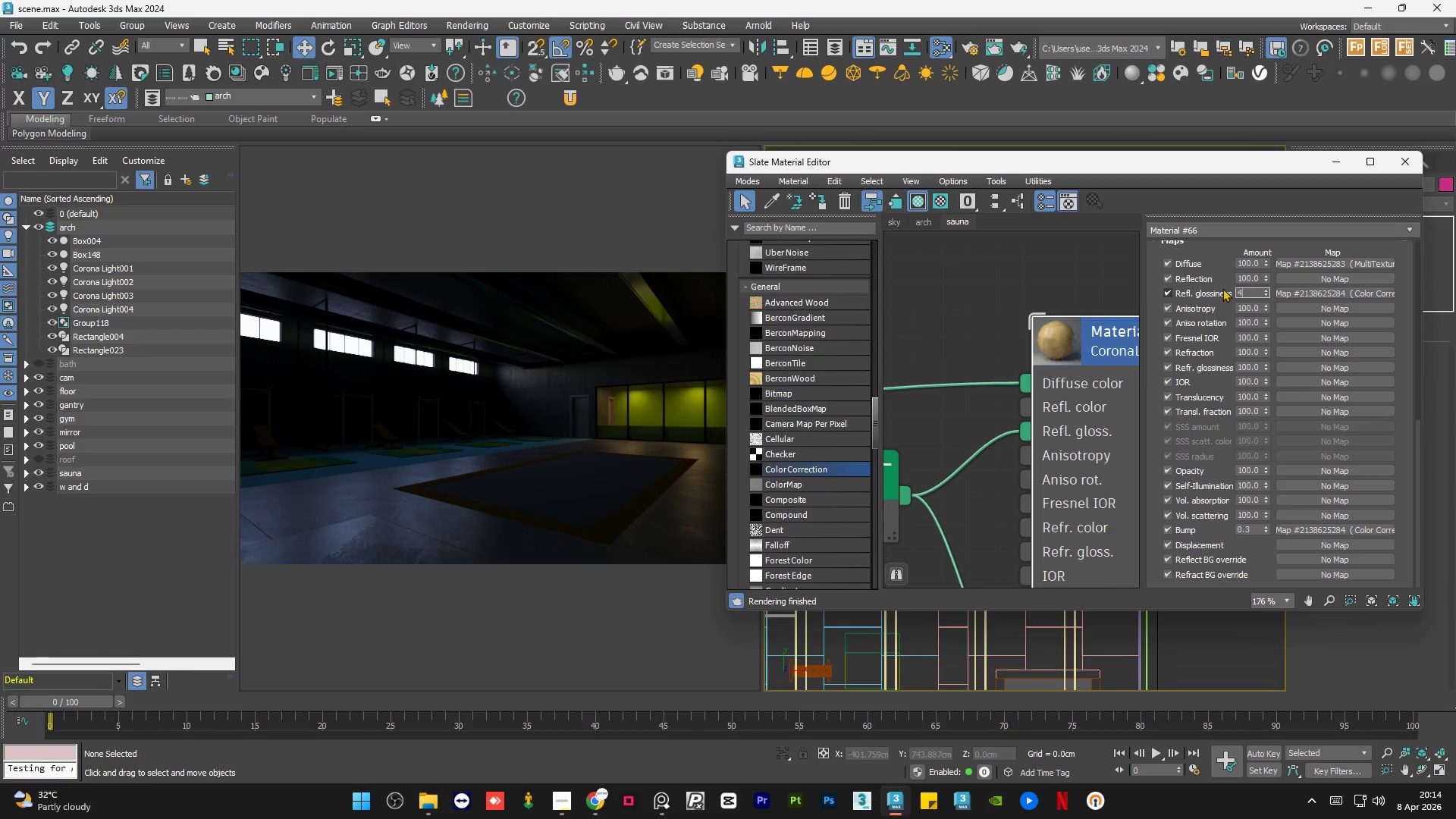 
key(Numpad0)
 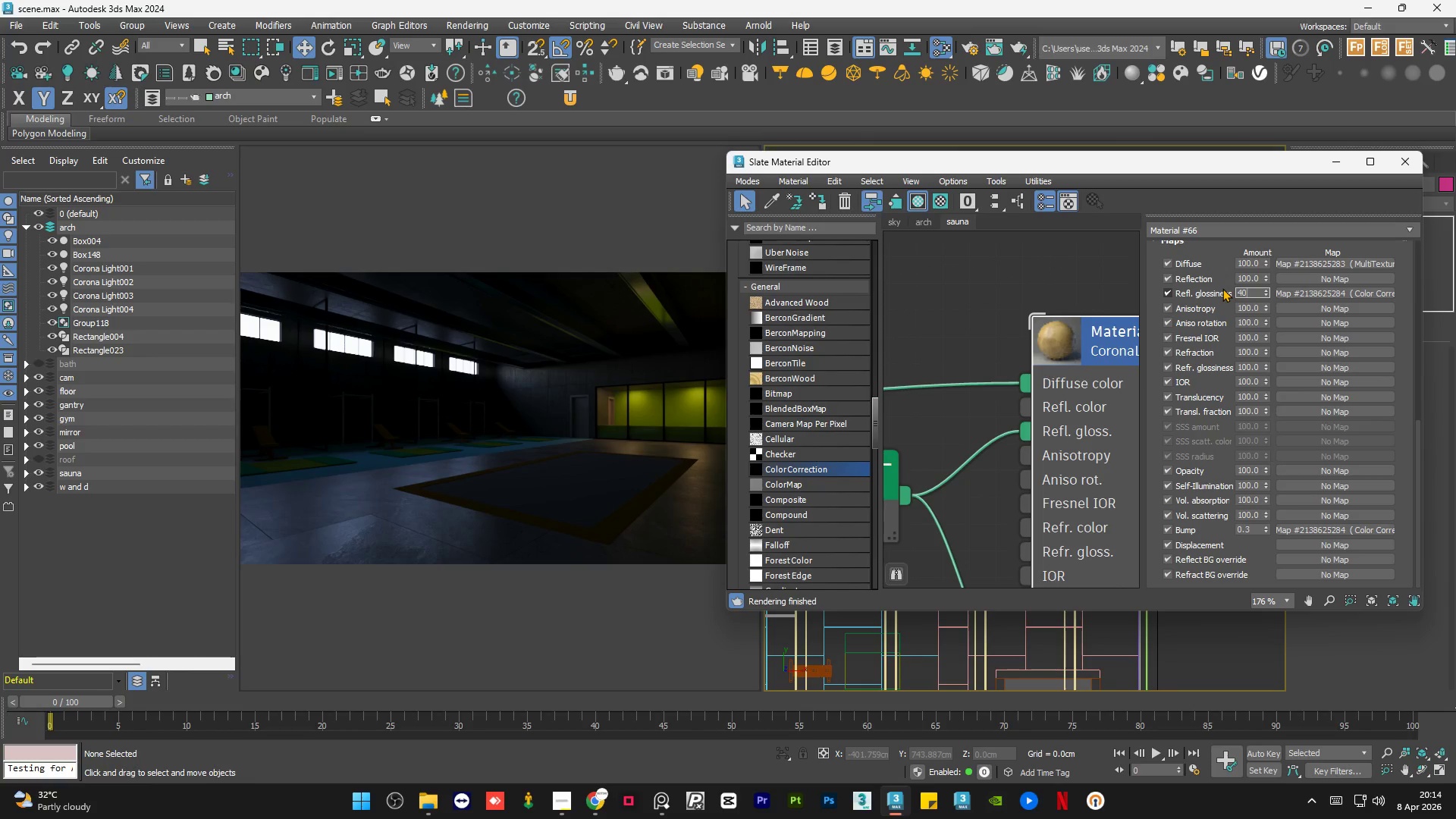 
key(NumpadEnter)
 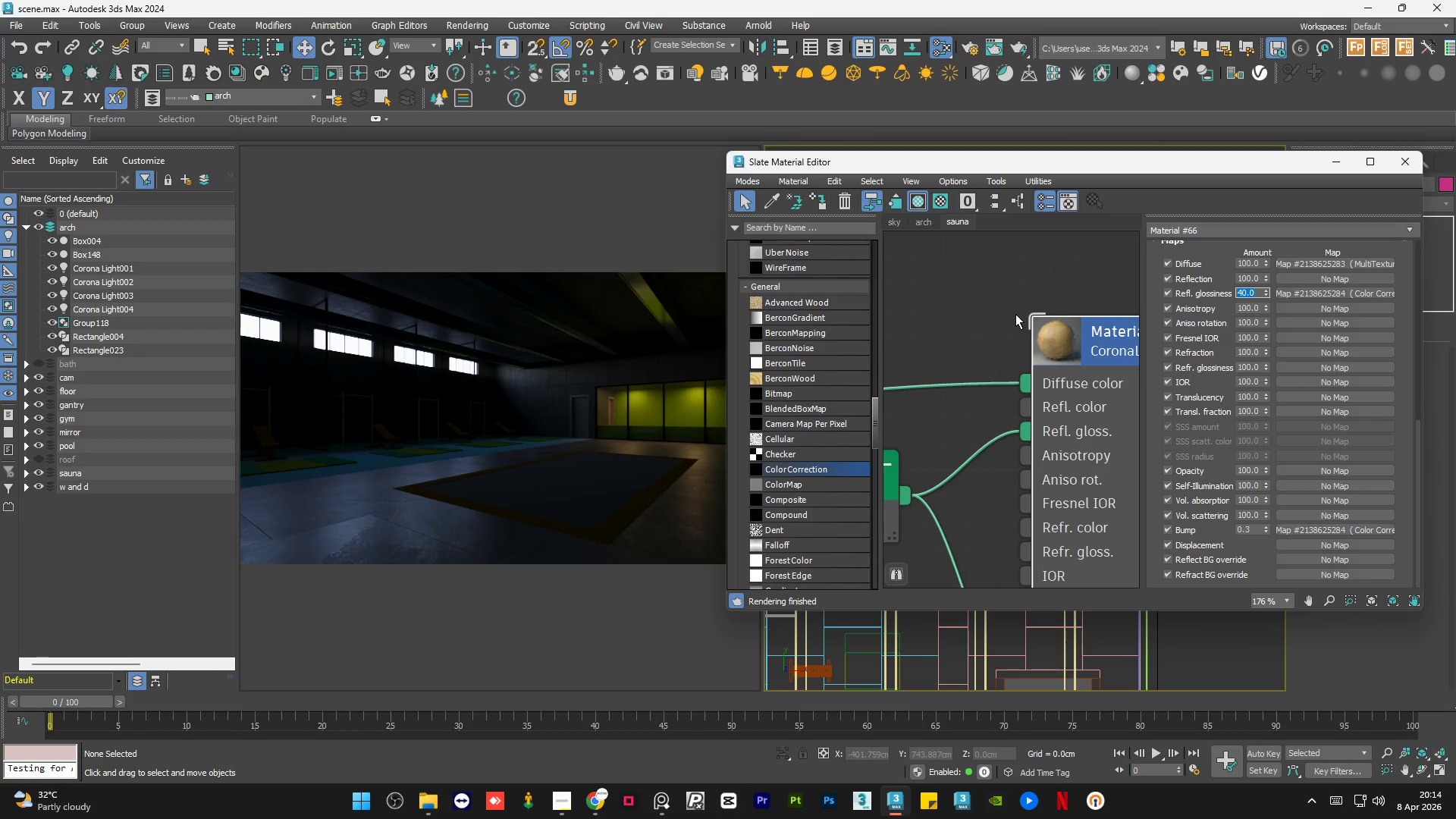 
key(Numpad3)
 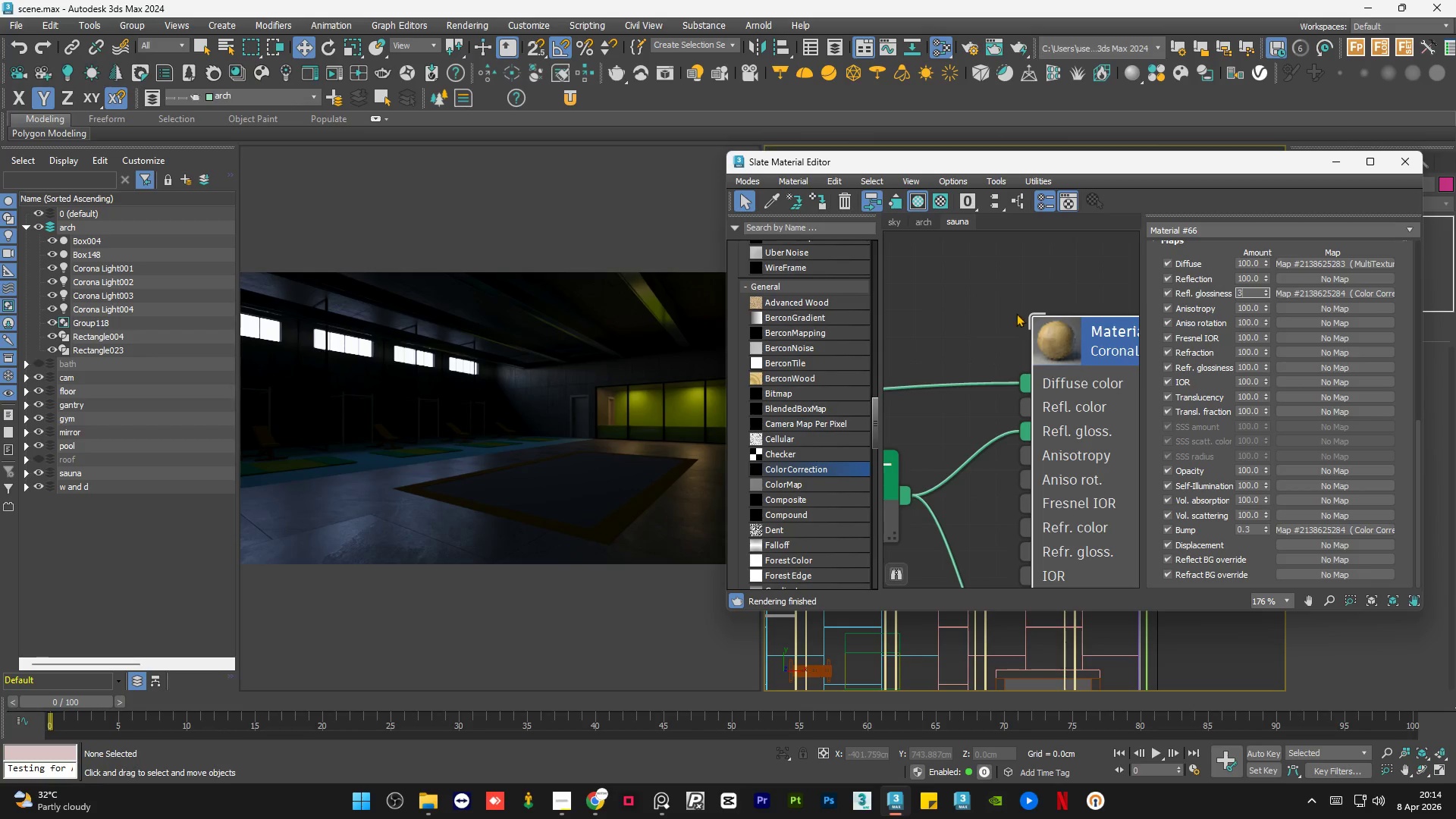 
key(Numpad0)
 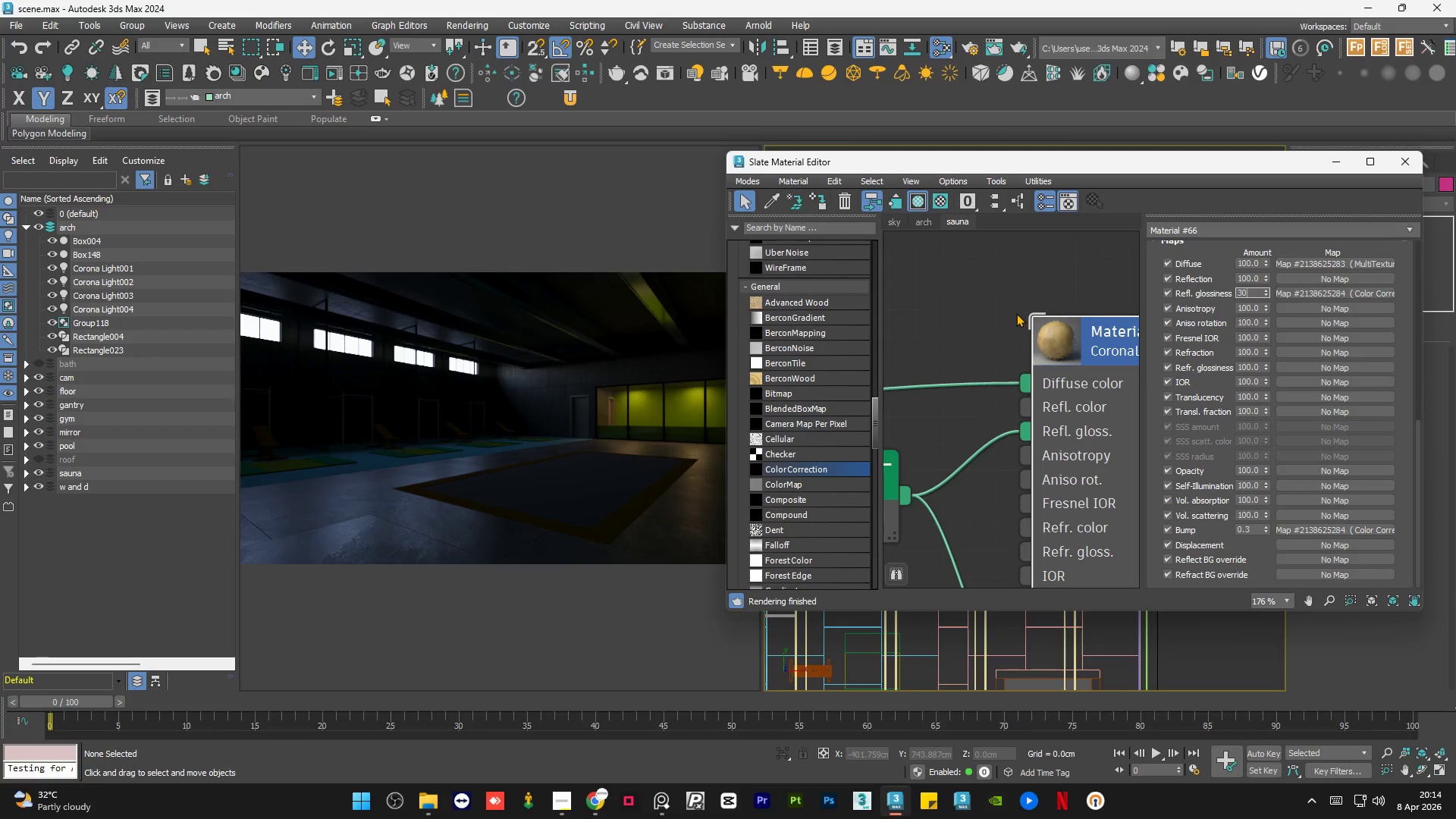 
key(NumpadEnter)
 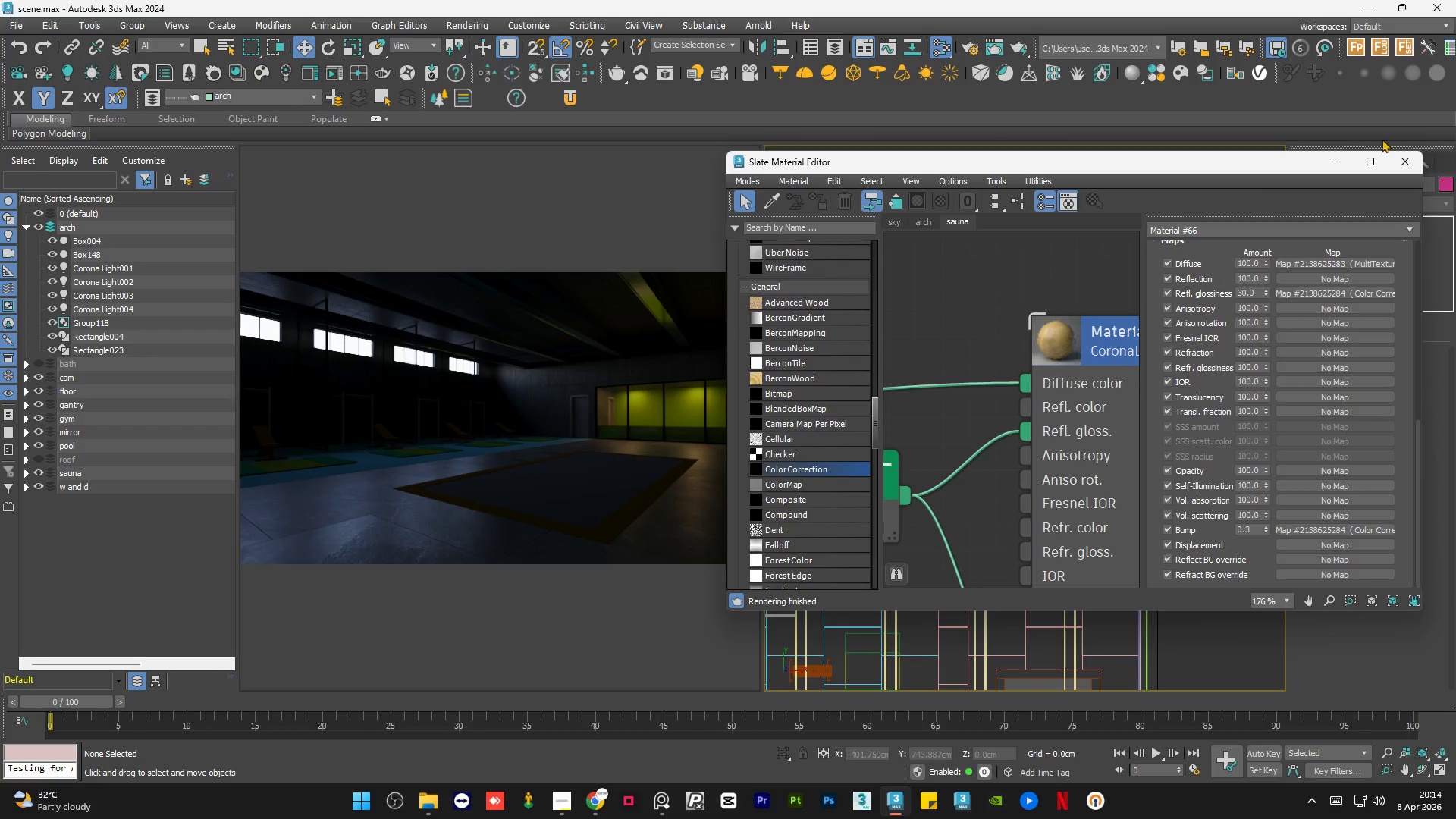 
left_click([1338, 166])
 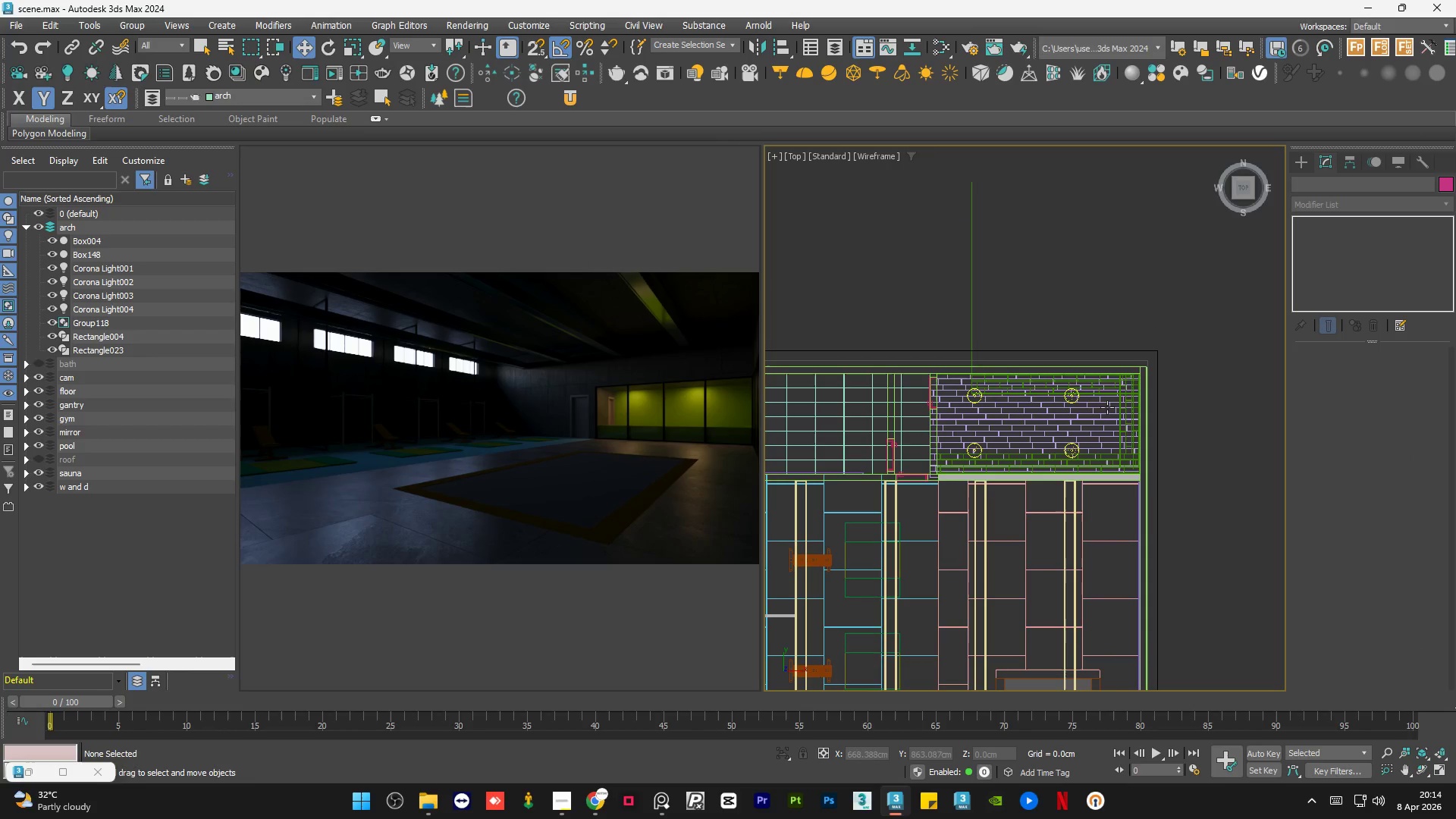 
scroll: coordinate [1103, 412], scroll_direction: down, amount: 1.0
 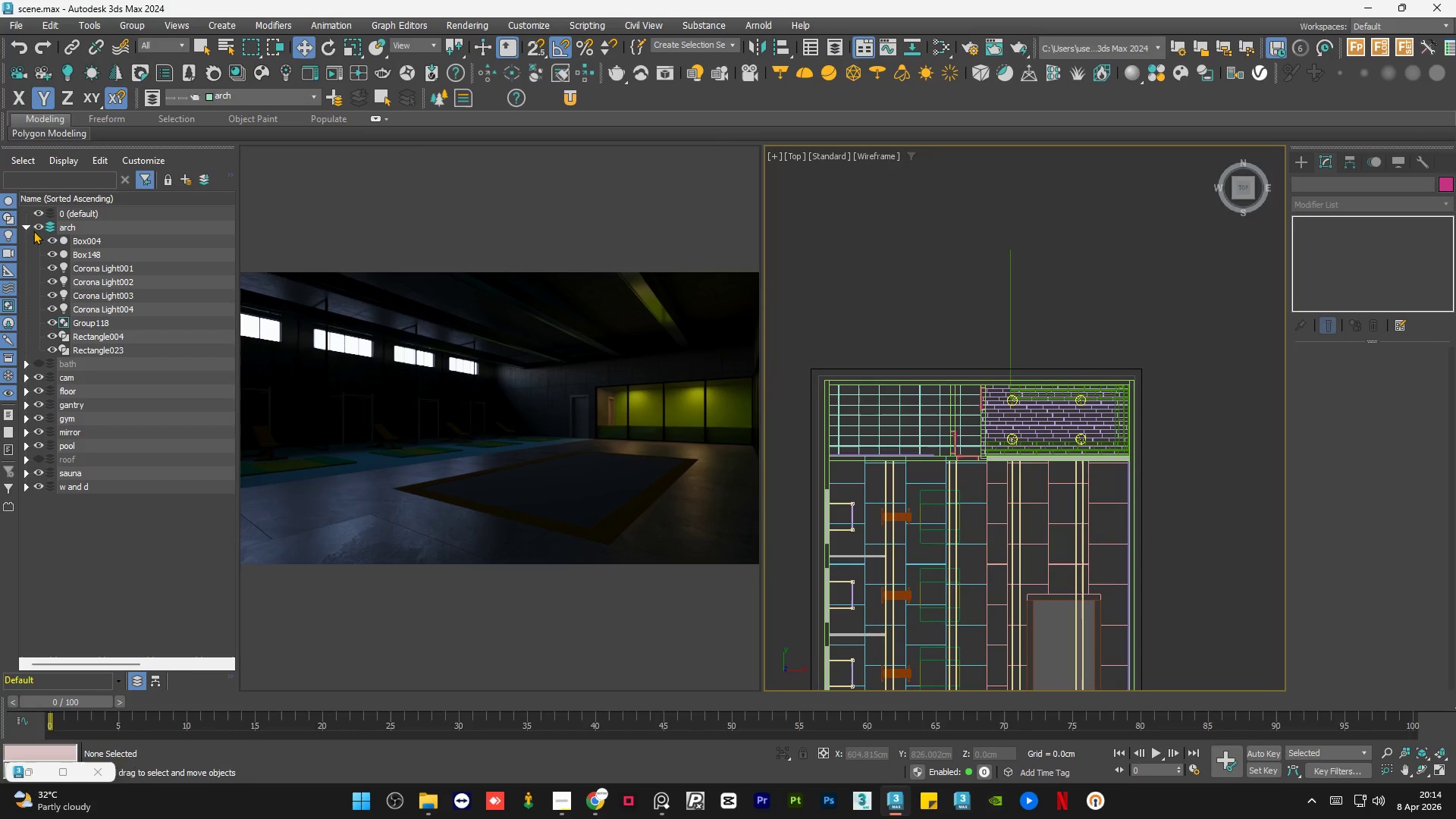 
left_click([36, 227])
 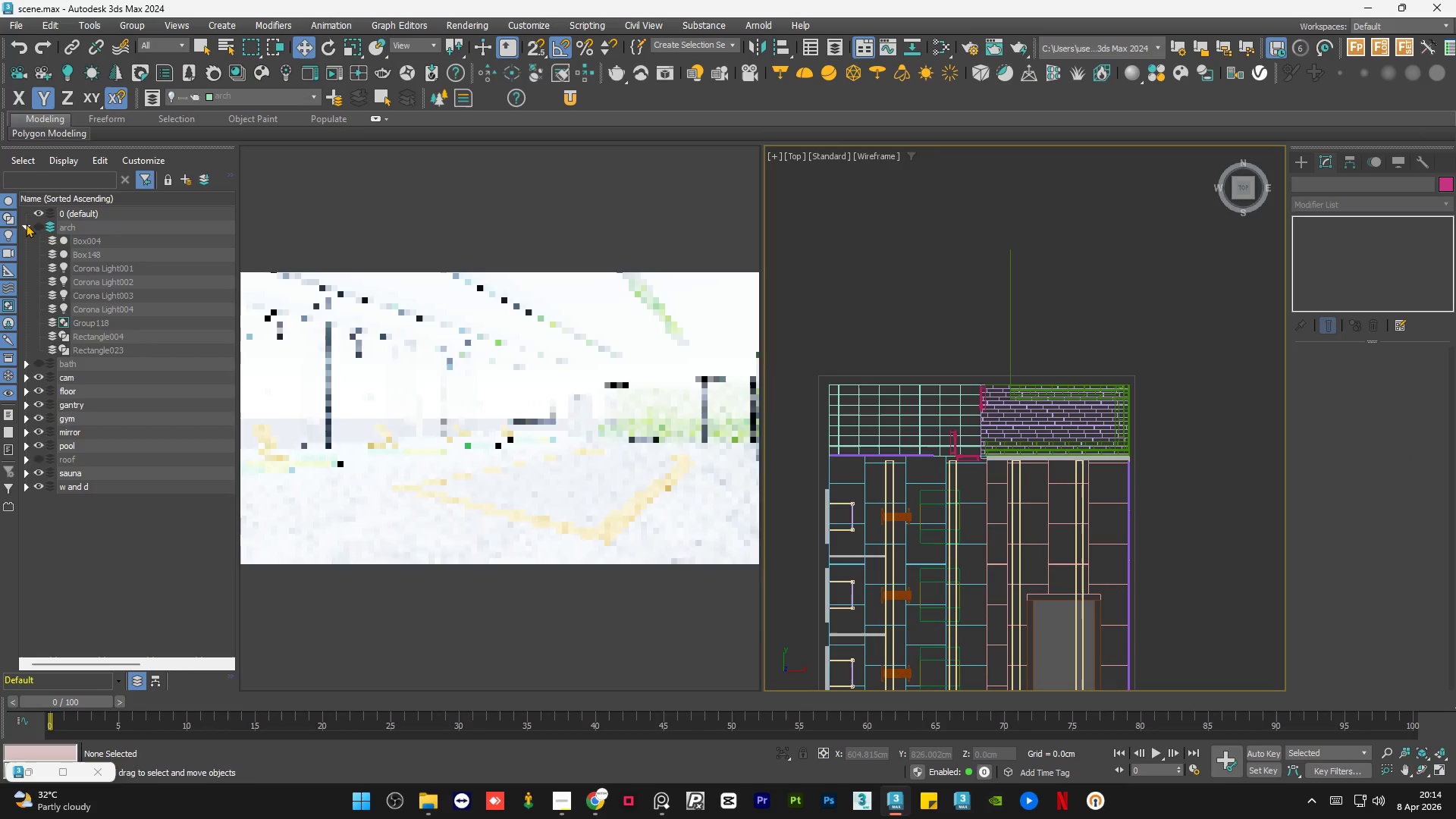 
left_click([26, 224])
 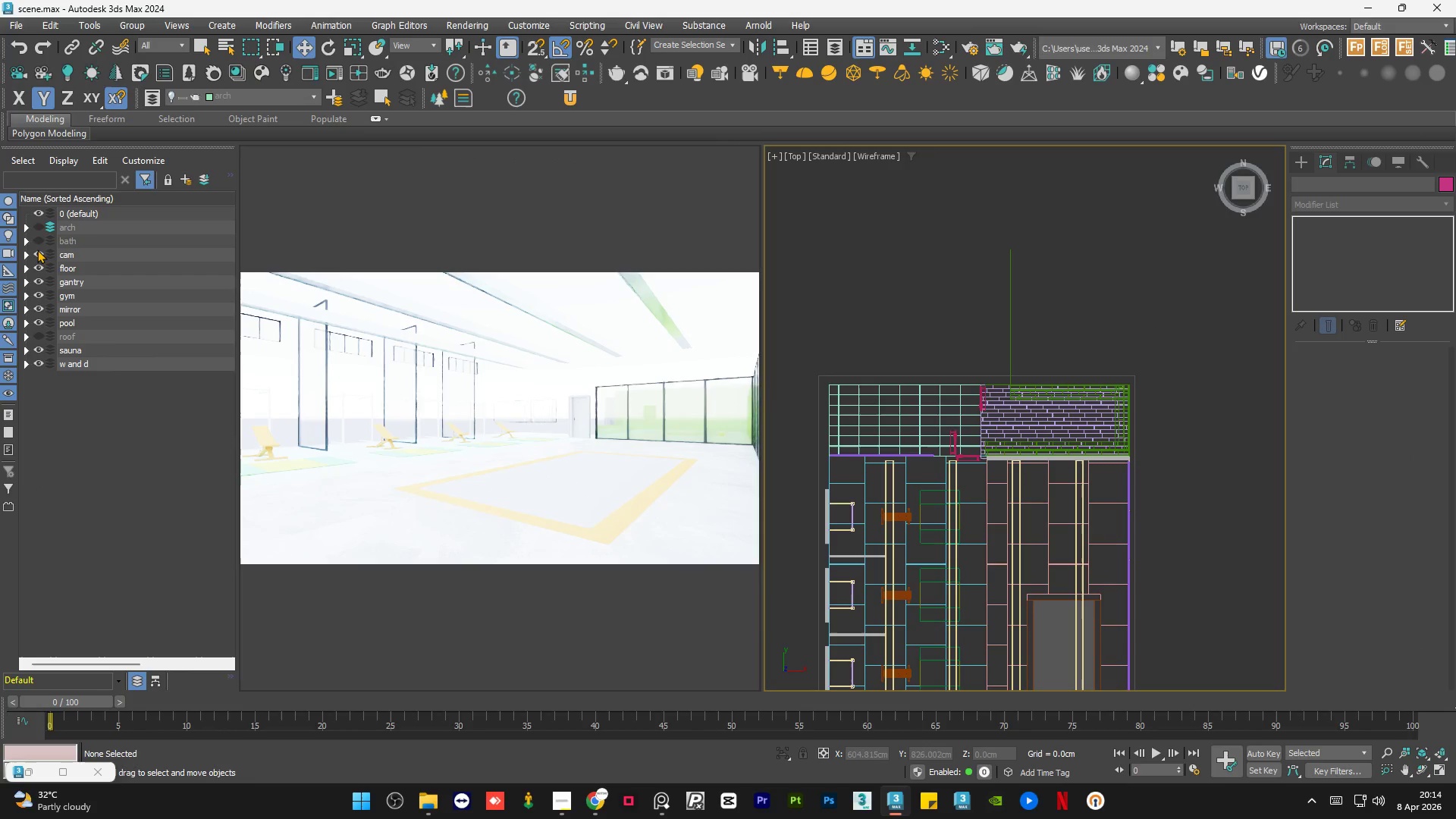 
left_click([36, 253])
 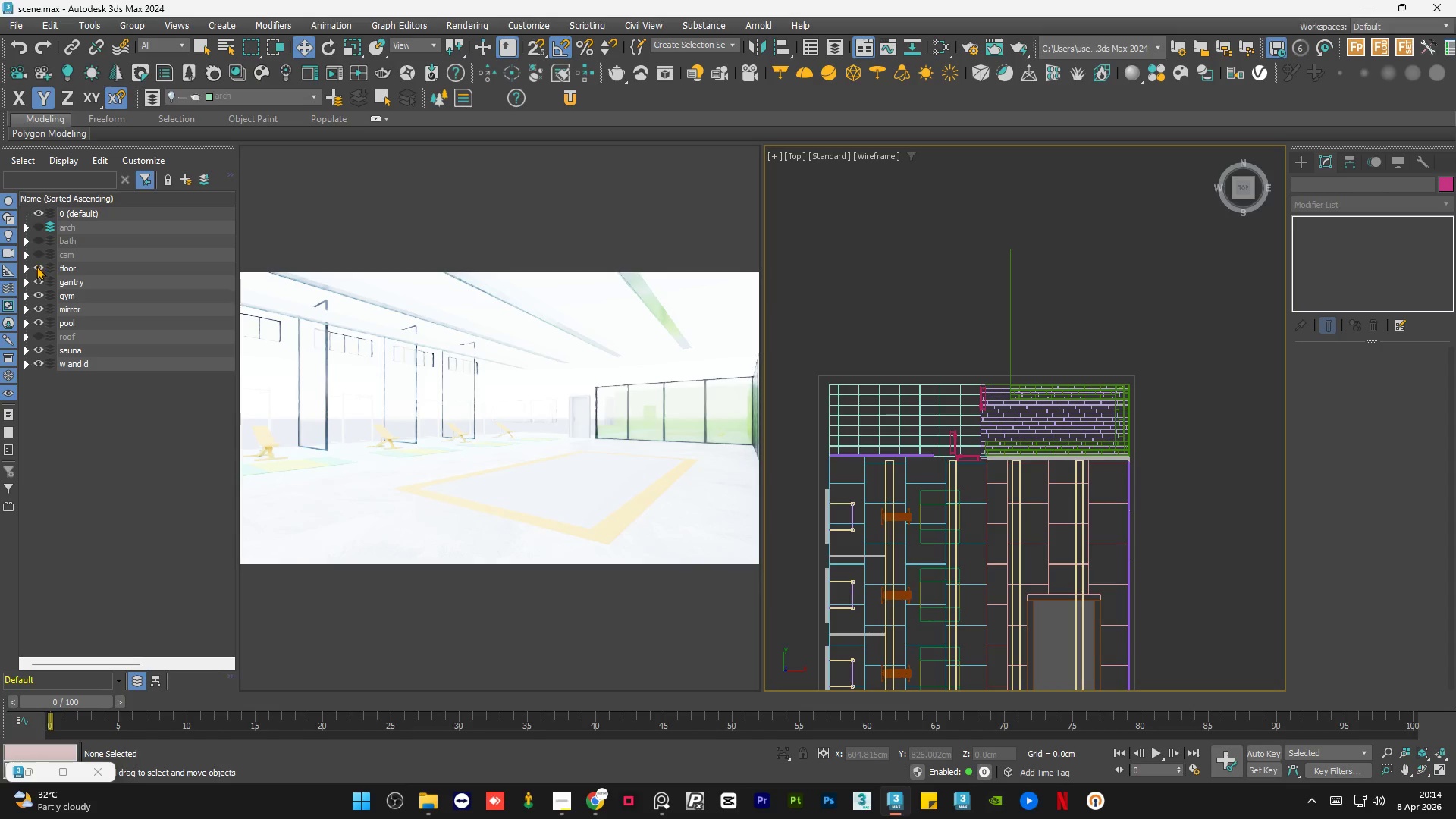 
left_click([36, 266])
 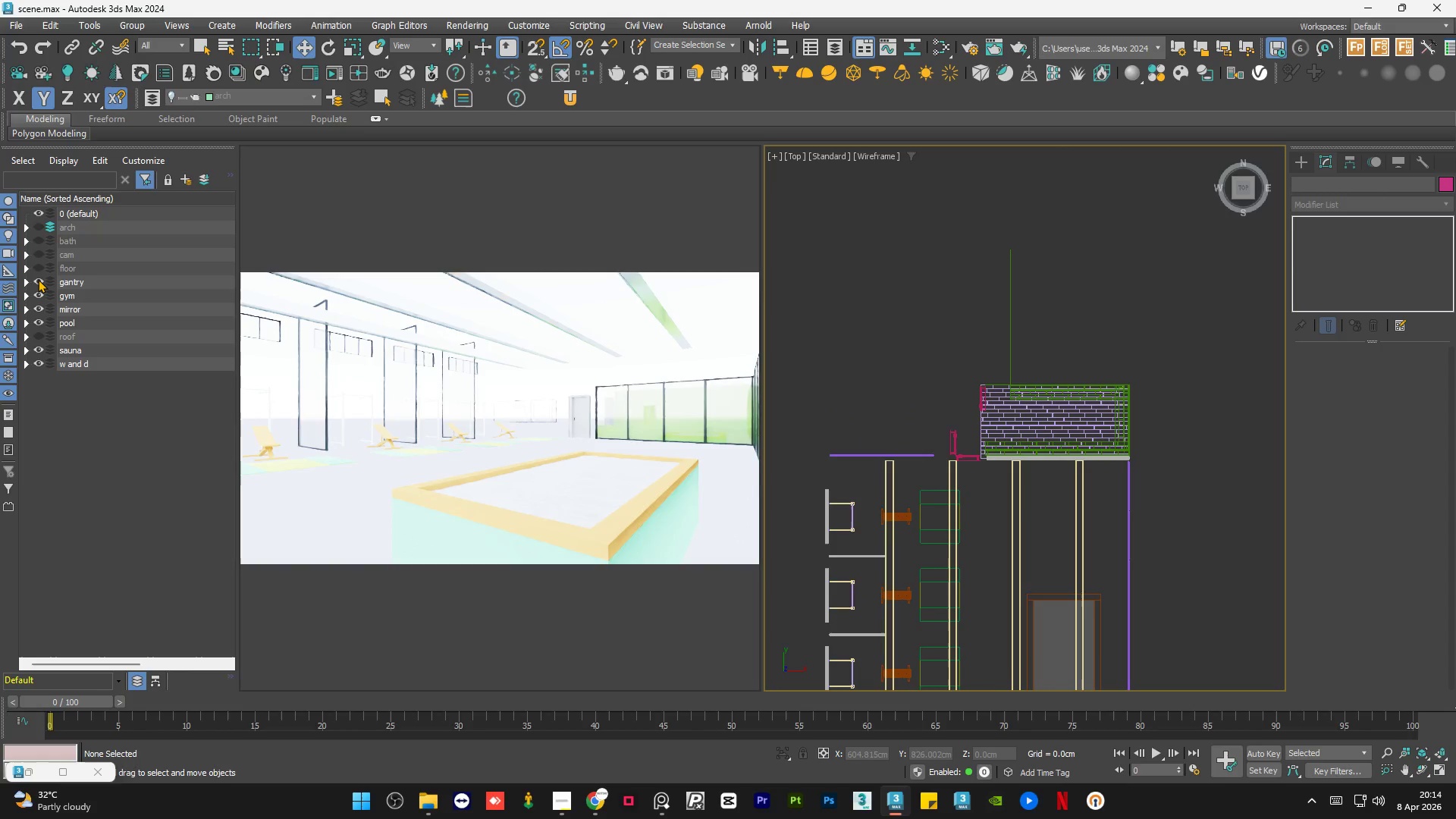 
left_click([38, 279])
 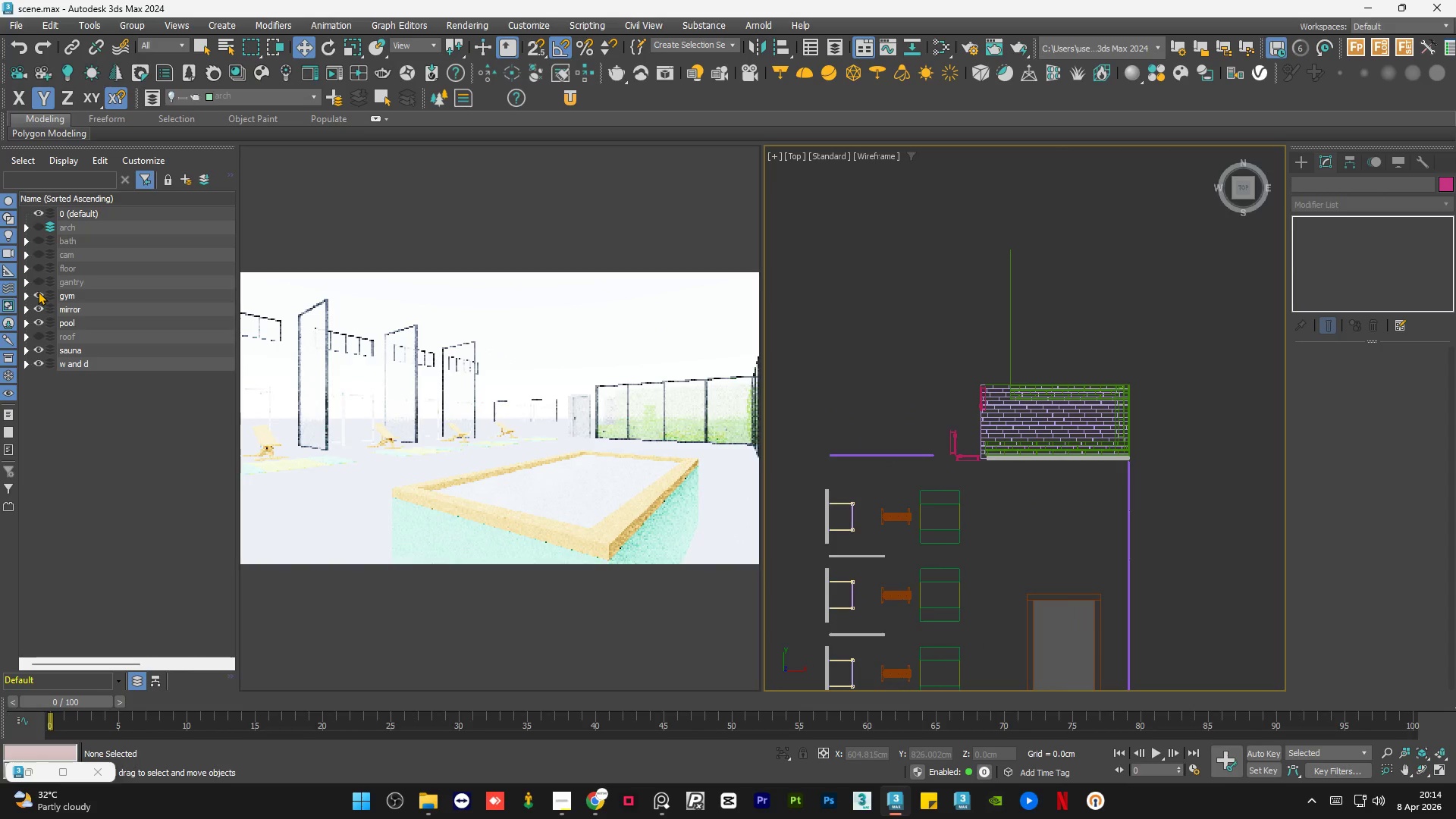 
left_click([38, 291])
 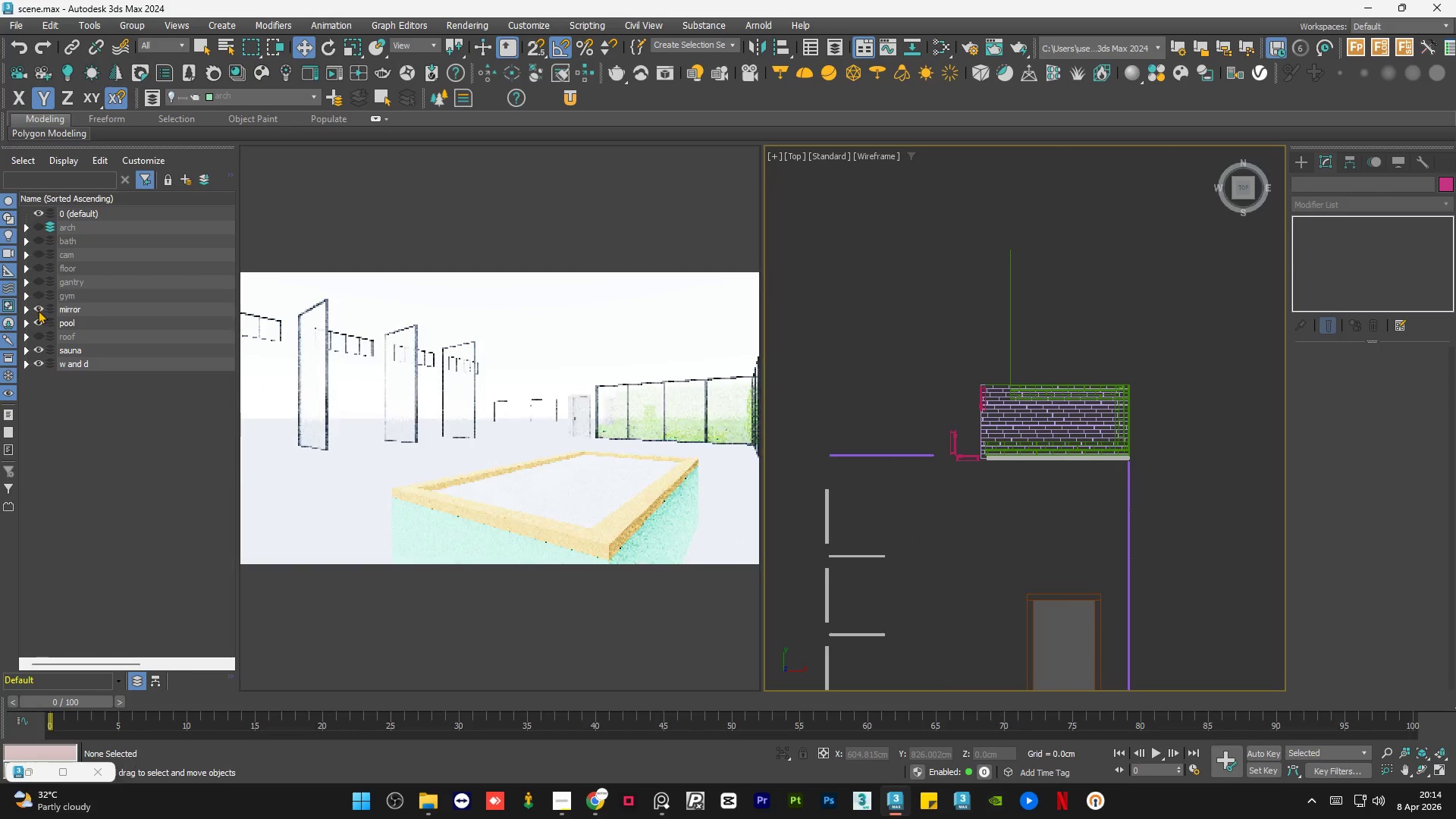 
double_click([38, 310])
 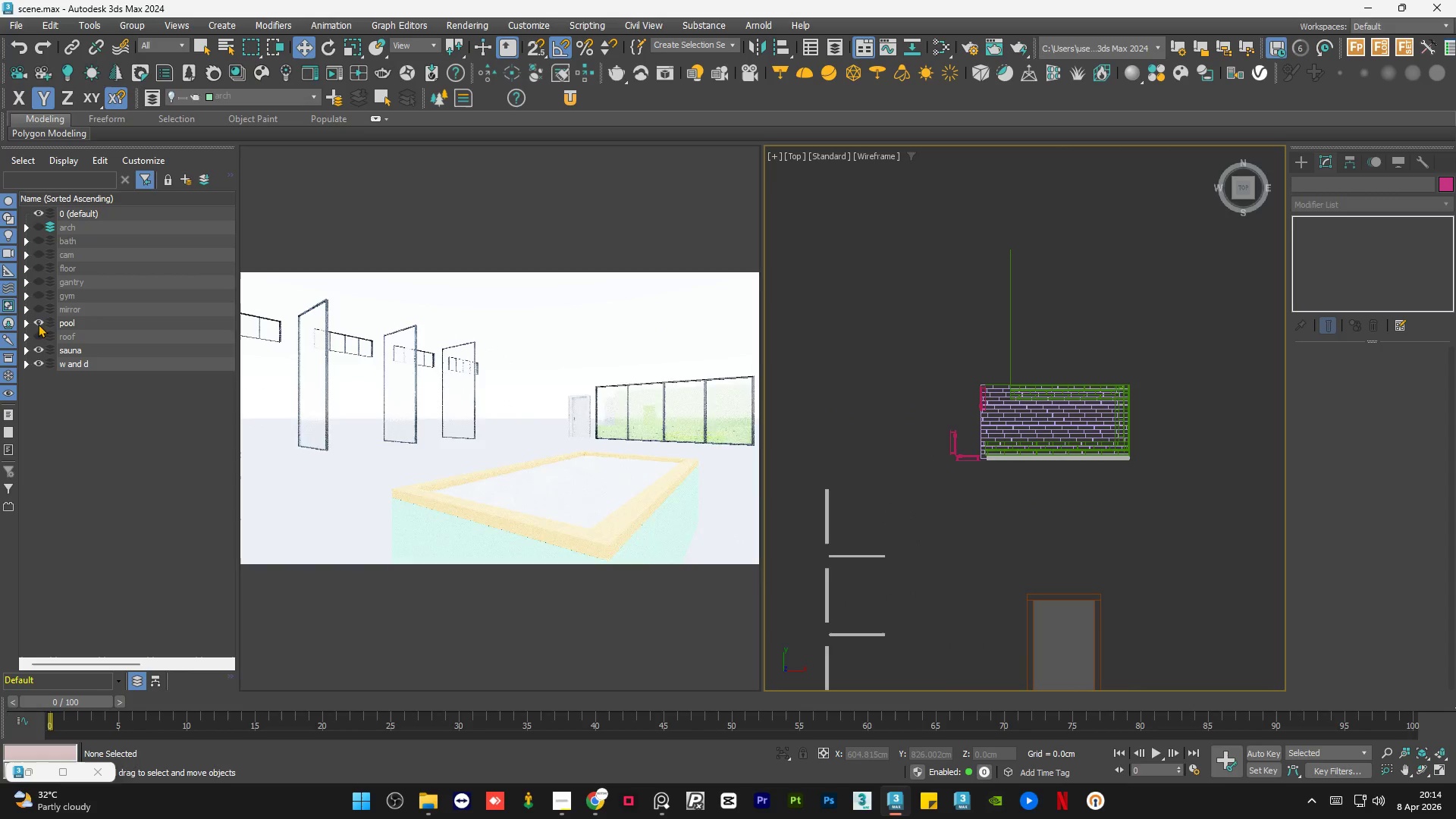 
left_click([38, 319])
 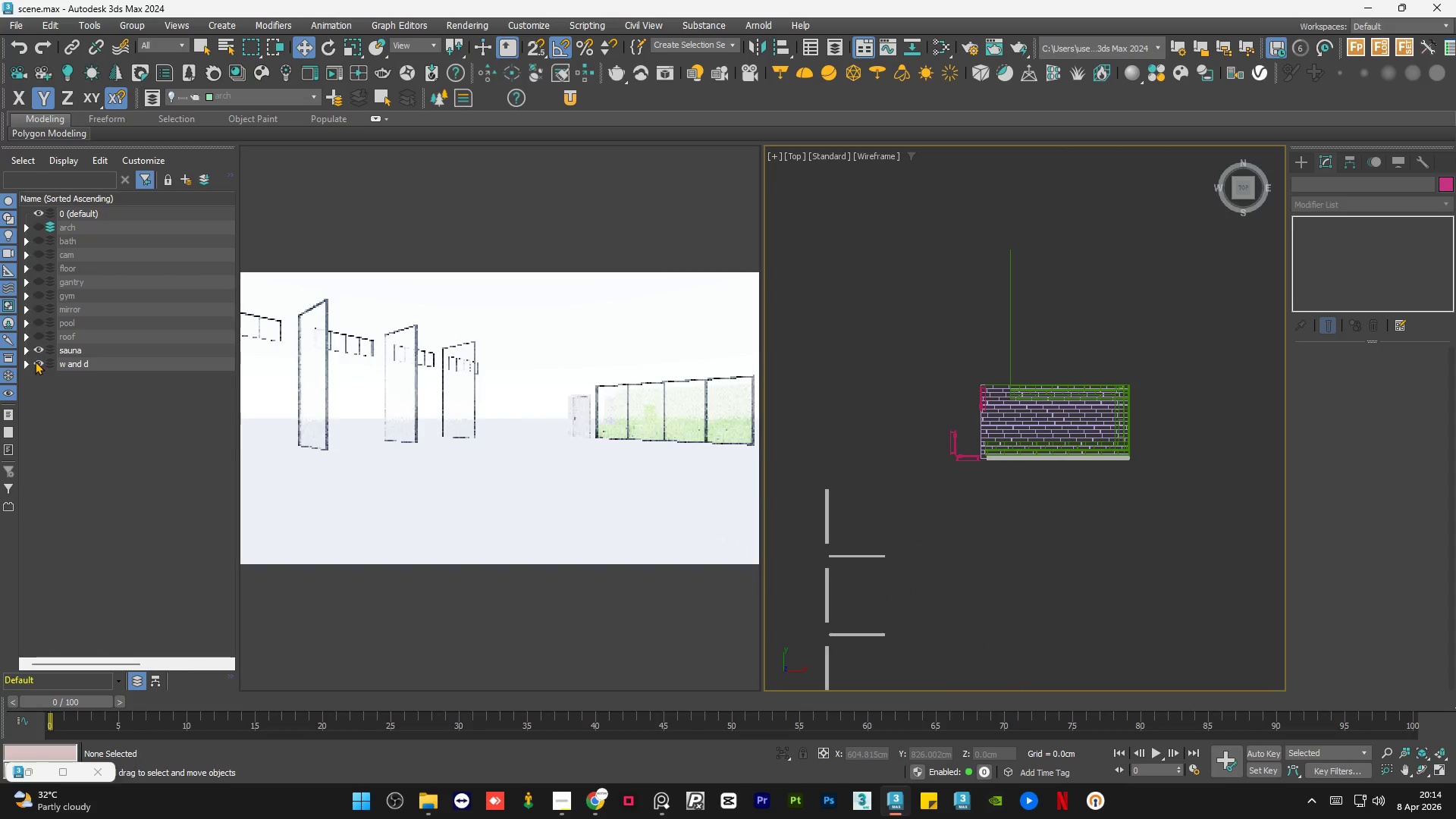 
left_click([35, 361])
 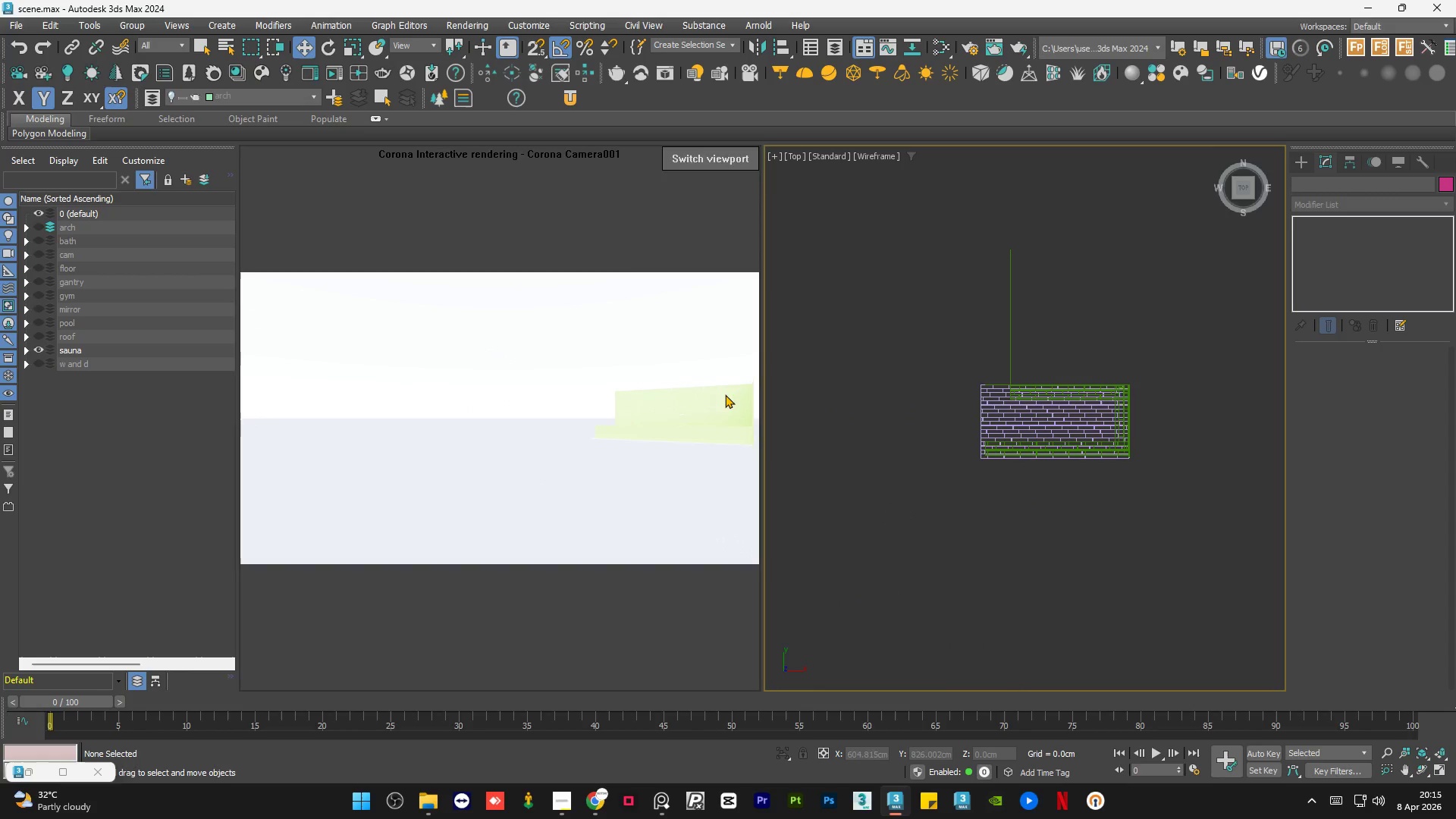 
scroll: coordinate [1108, 407], scroll_direction: up, amount: 1.0
 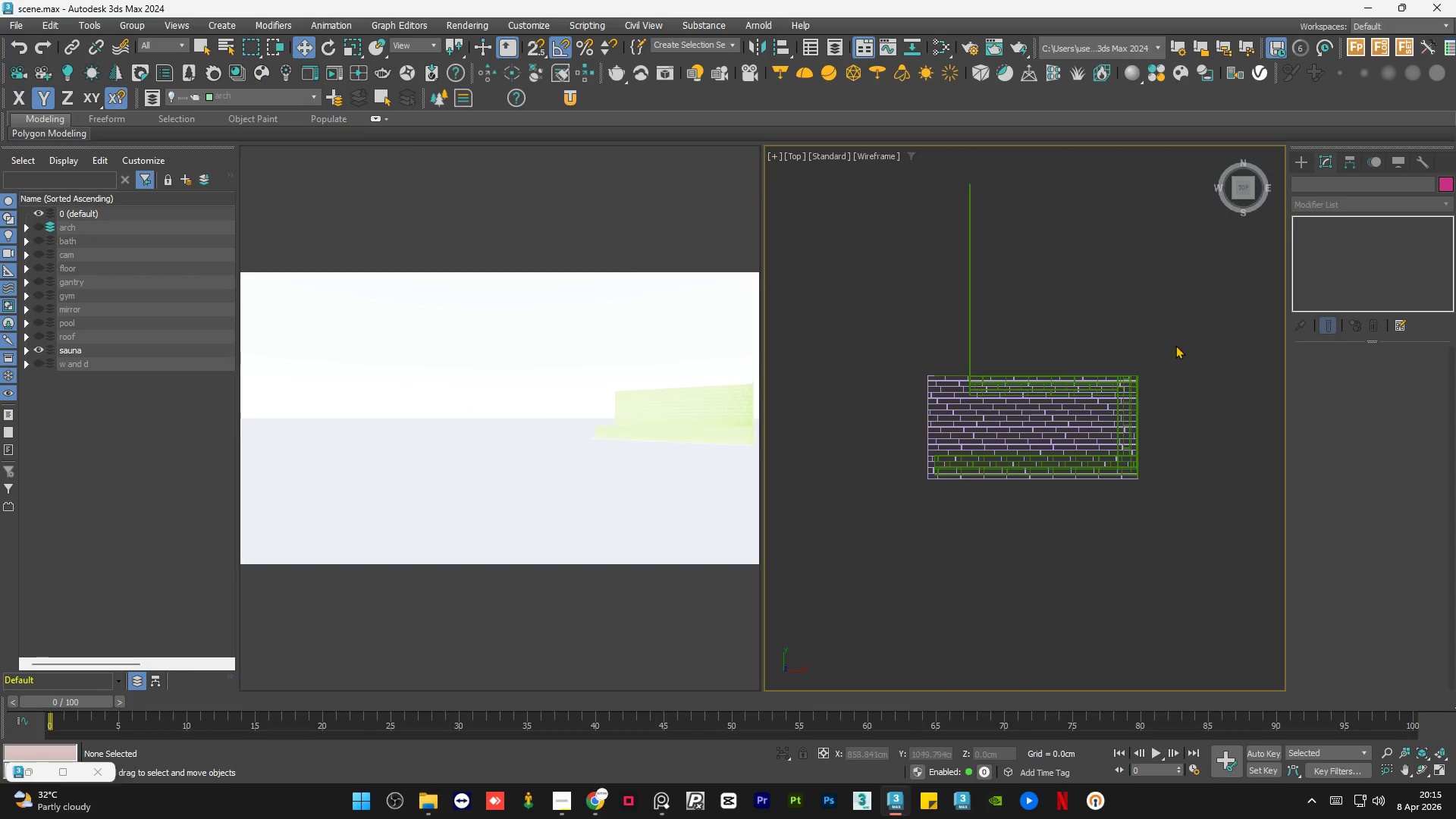 
left_click_drag(start_coordinate=[1176, 338], to_coordinate=[893, 520])
 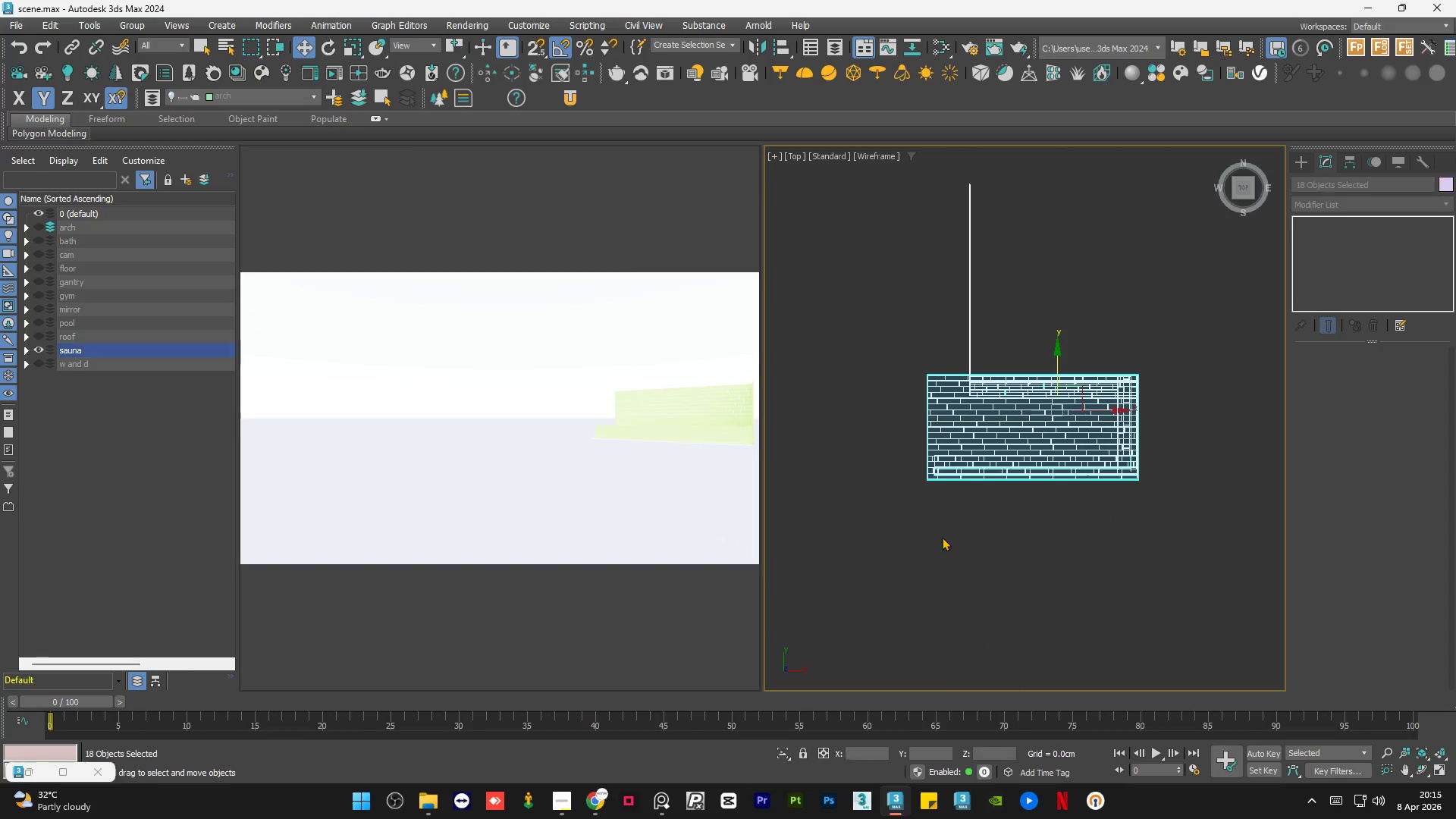 
hold_key(key=AltLeft, duration=1.5)
 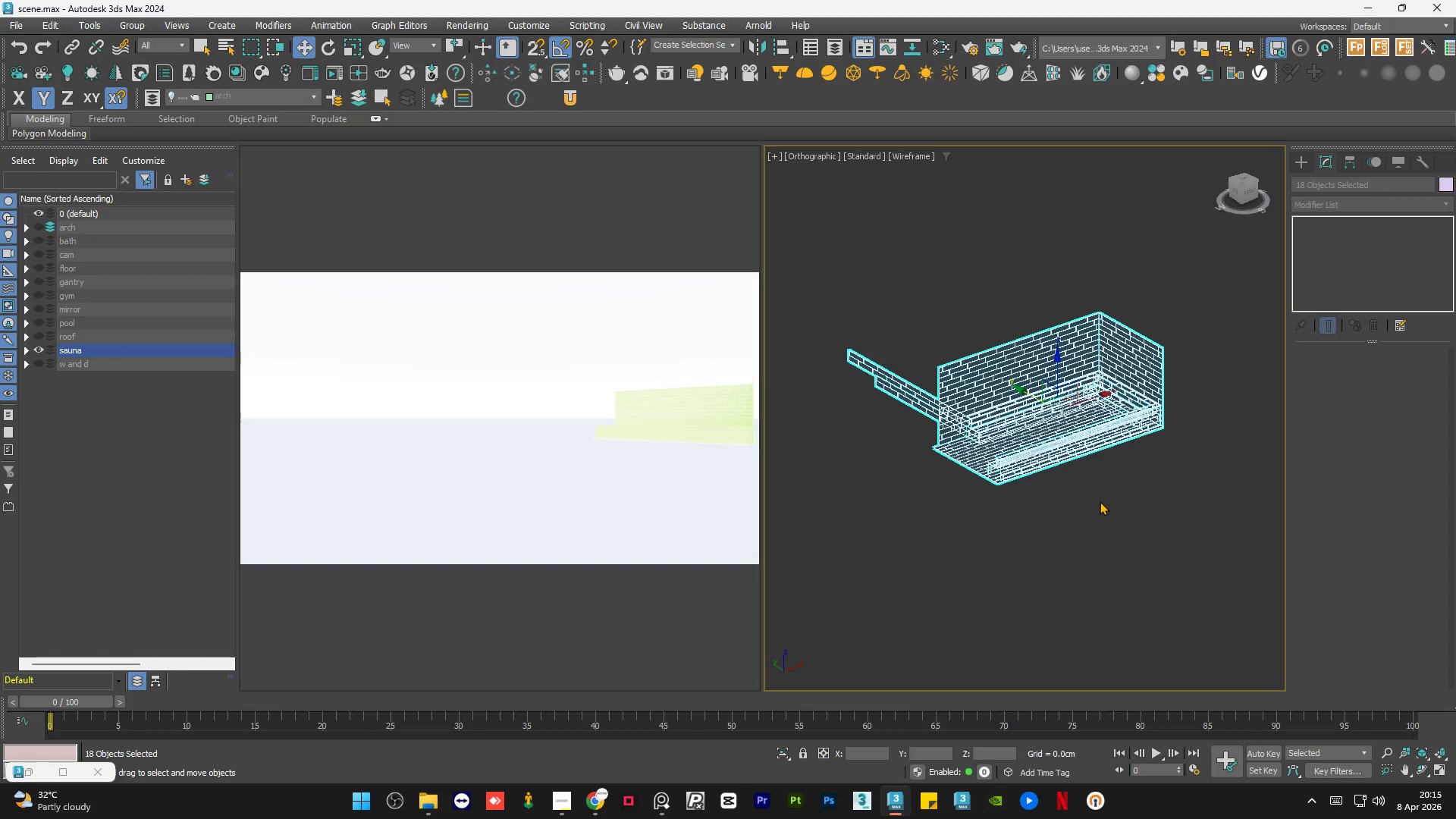 
hold_key(key=AltLeft, duration=0.36)
 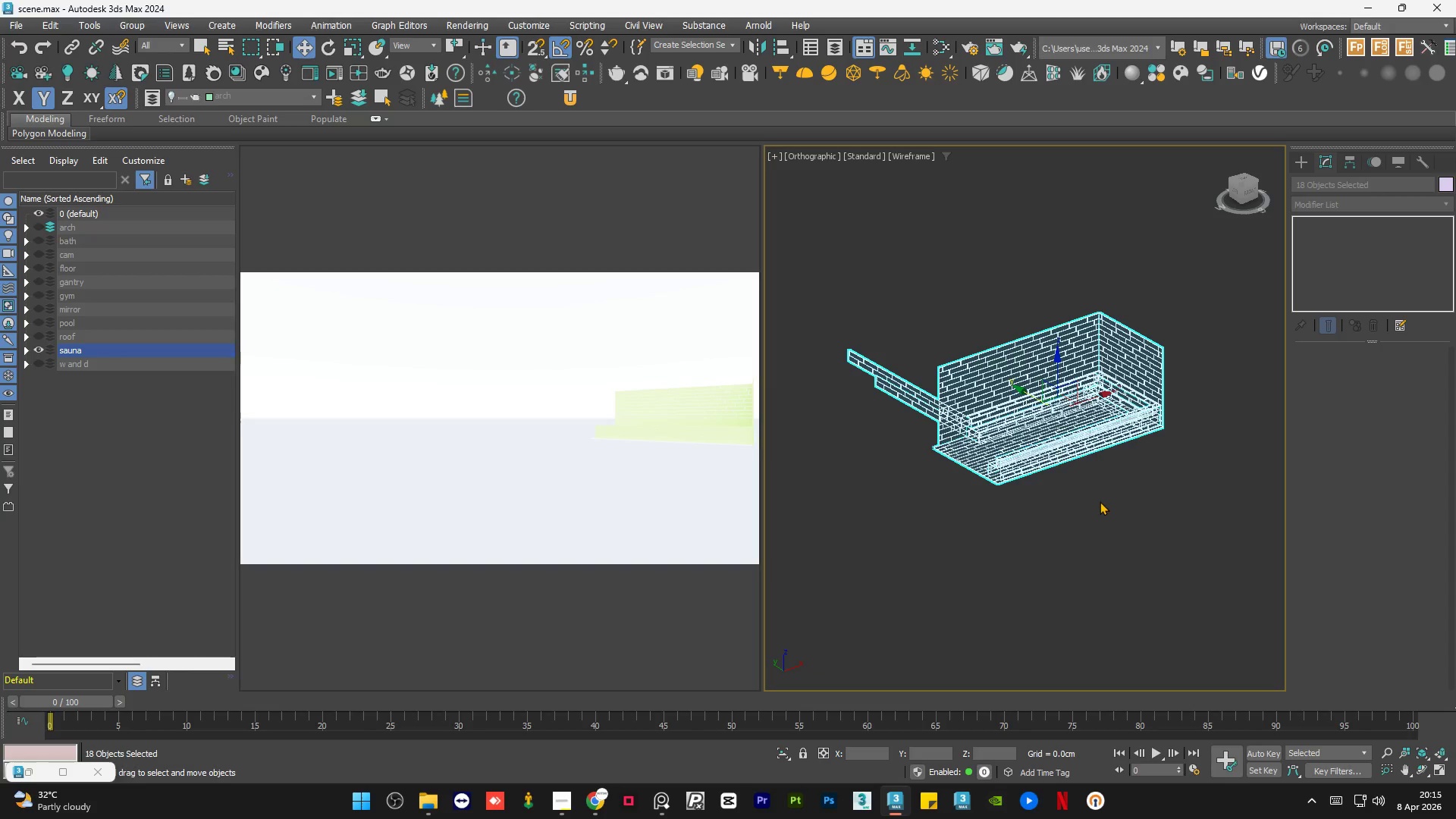 
left_click([1100, 501])
 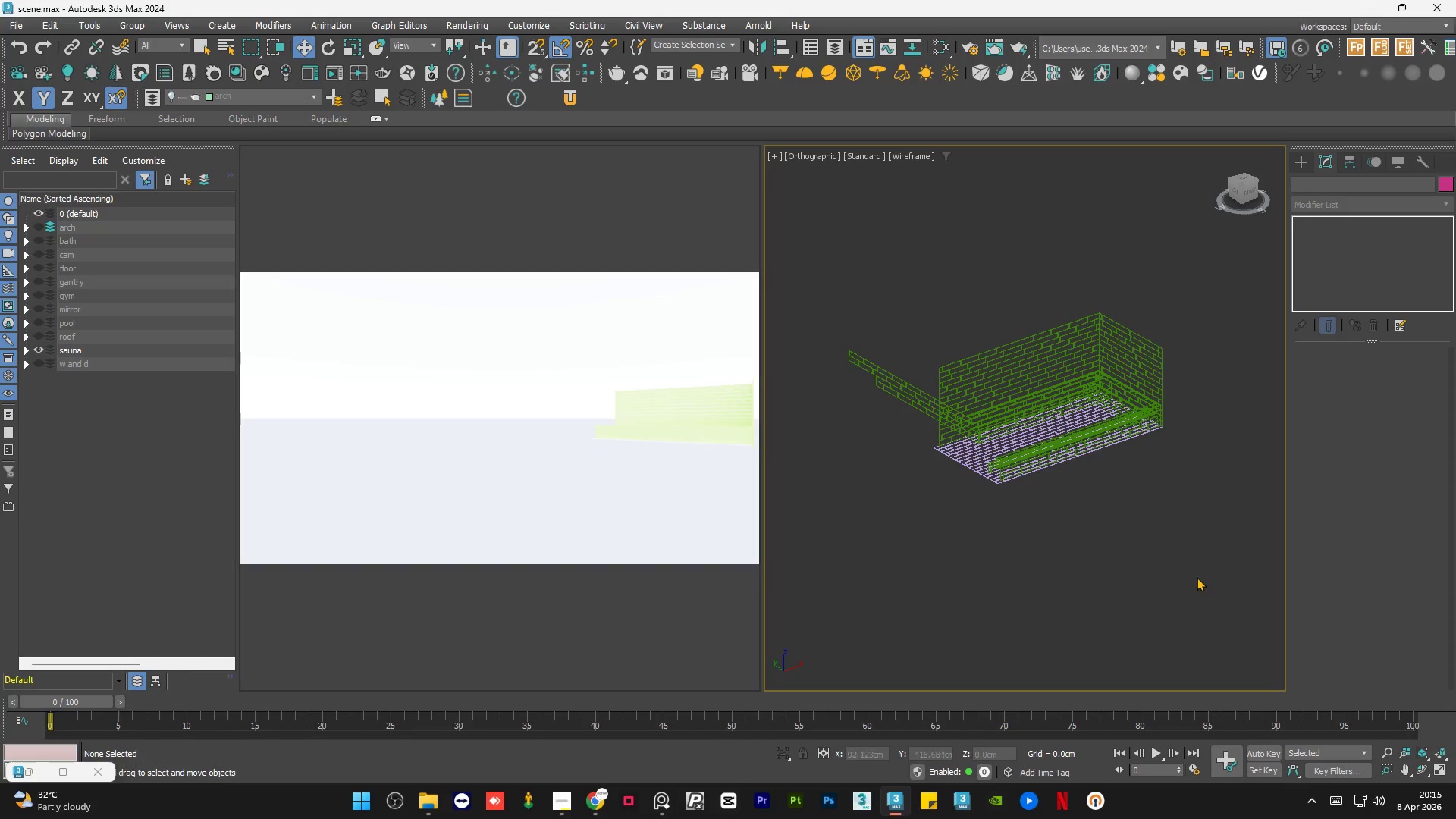 
left_click_drag(start_coordinate=[1200, 577], to_coordinate=[869, 285])
 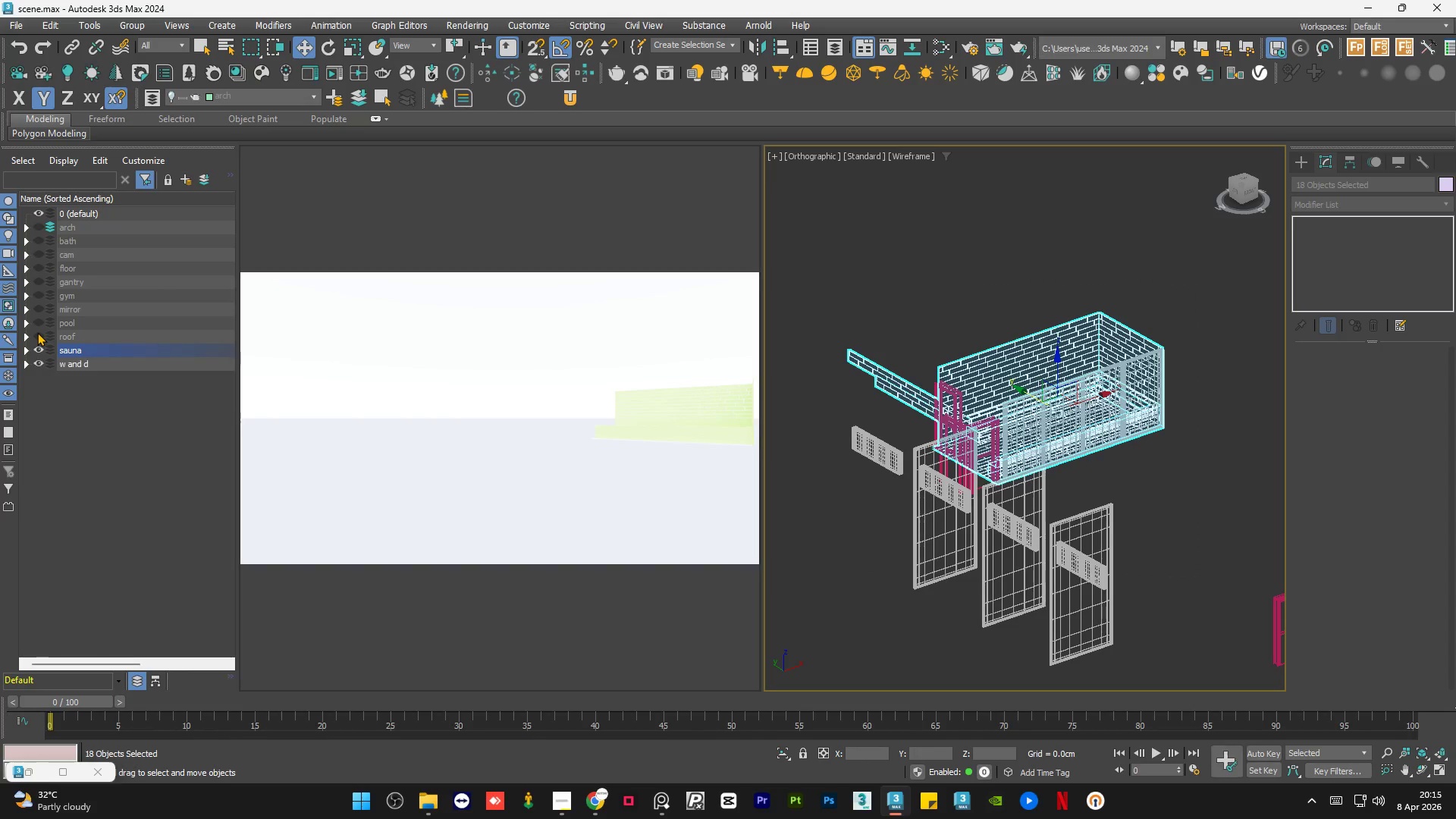 
double_click([38, 319])
 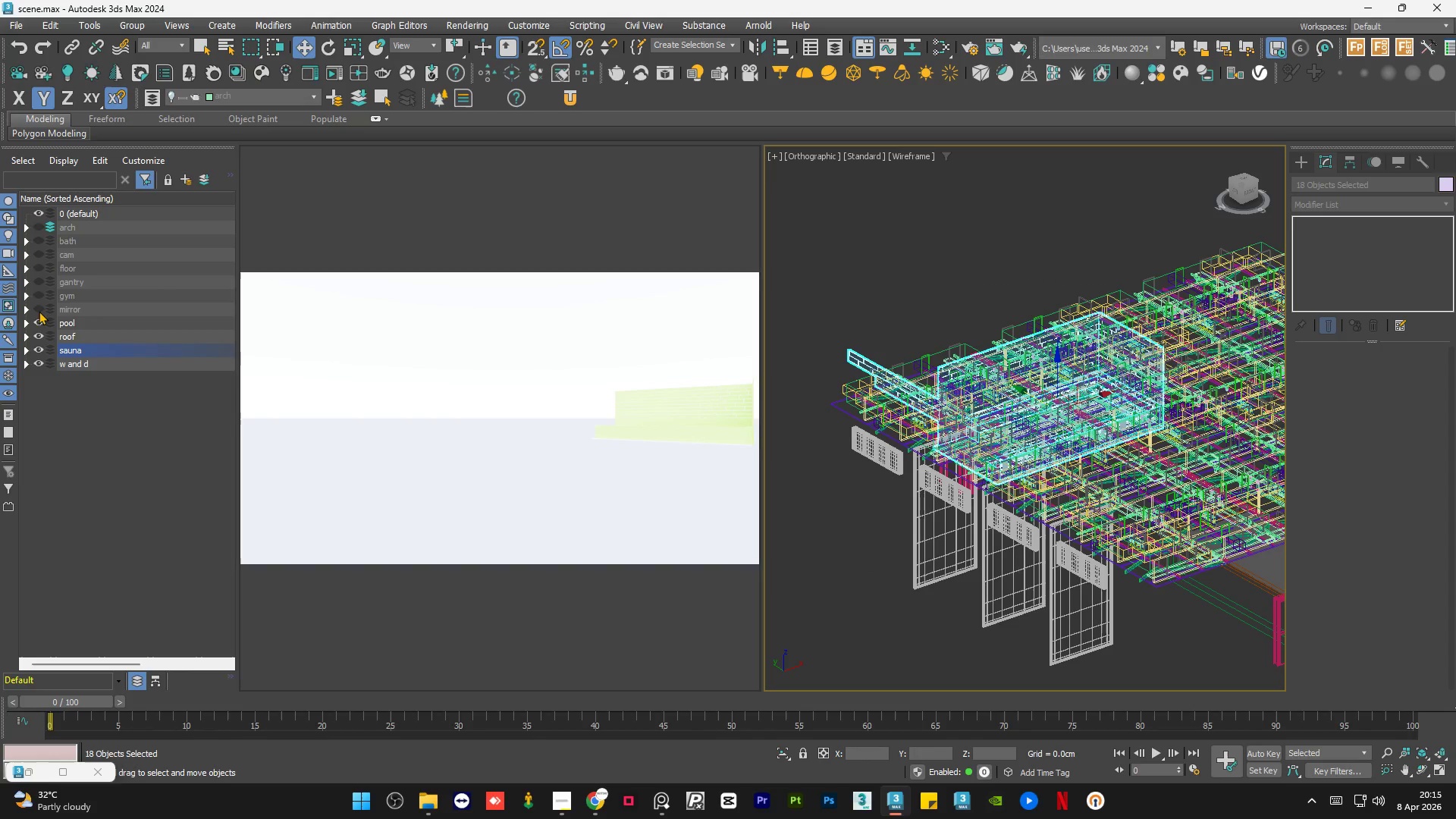 
left_click([39, 311])
 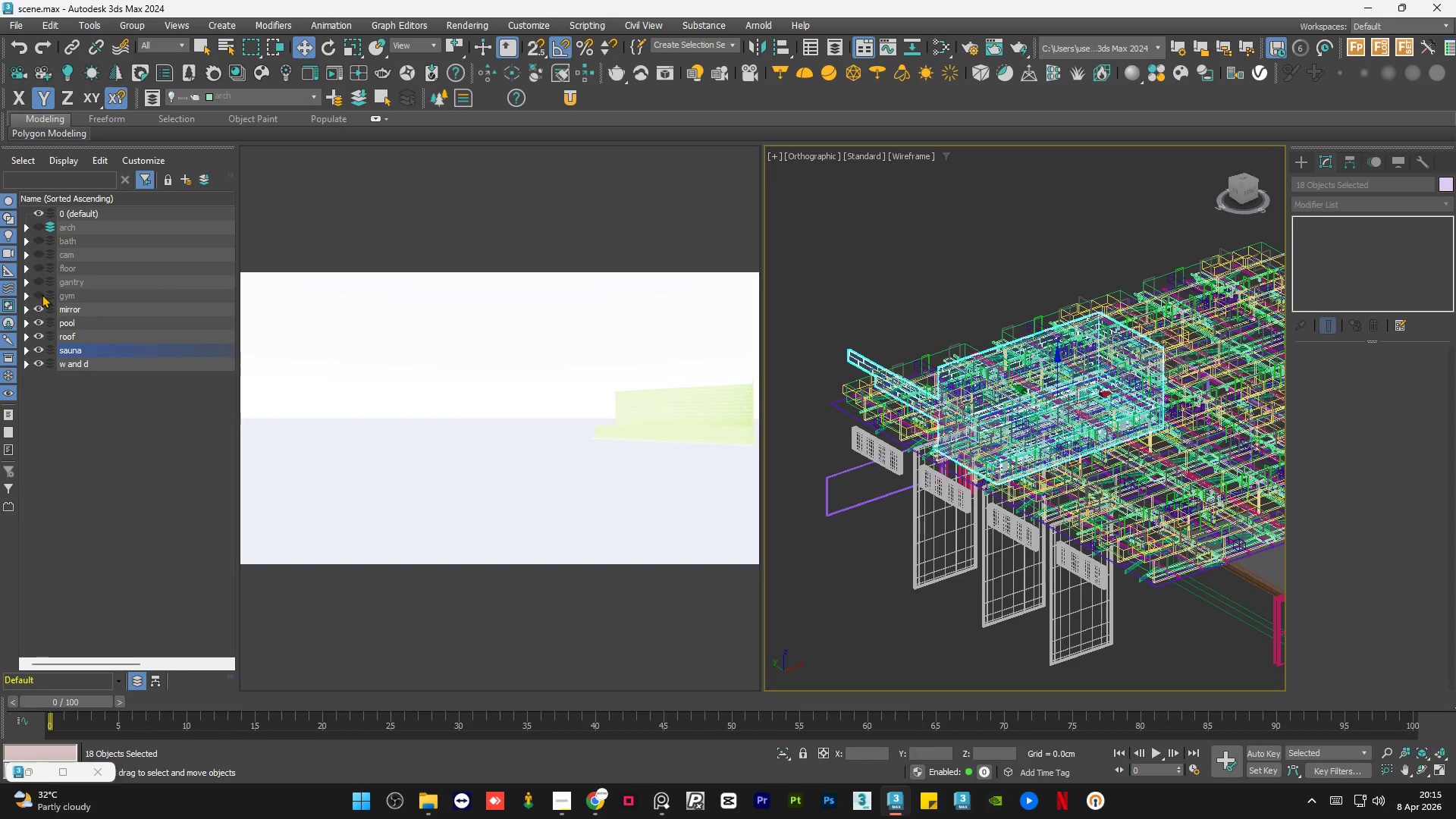 
left_click([42, 294])
 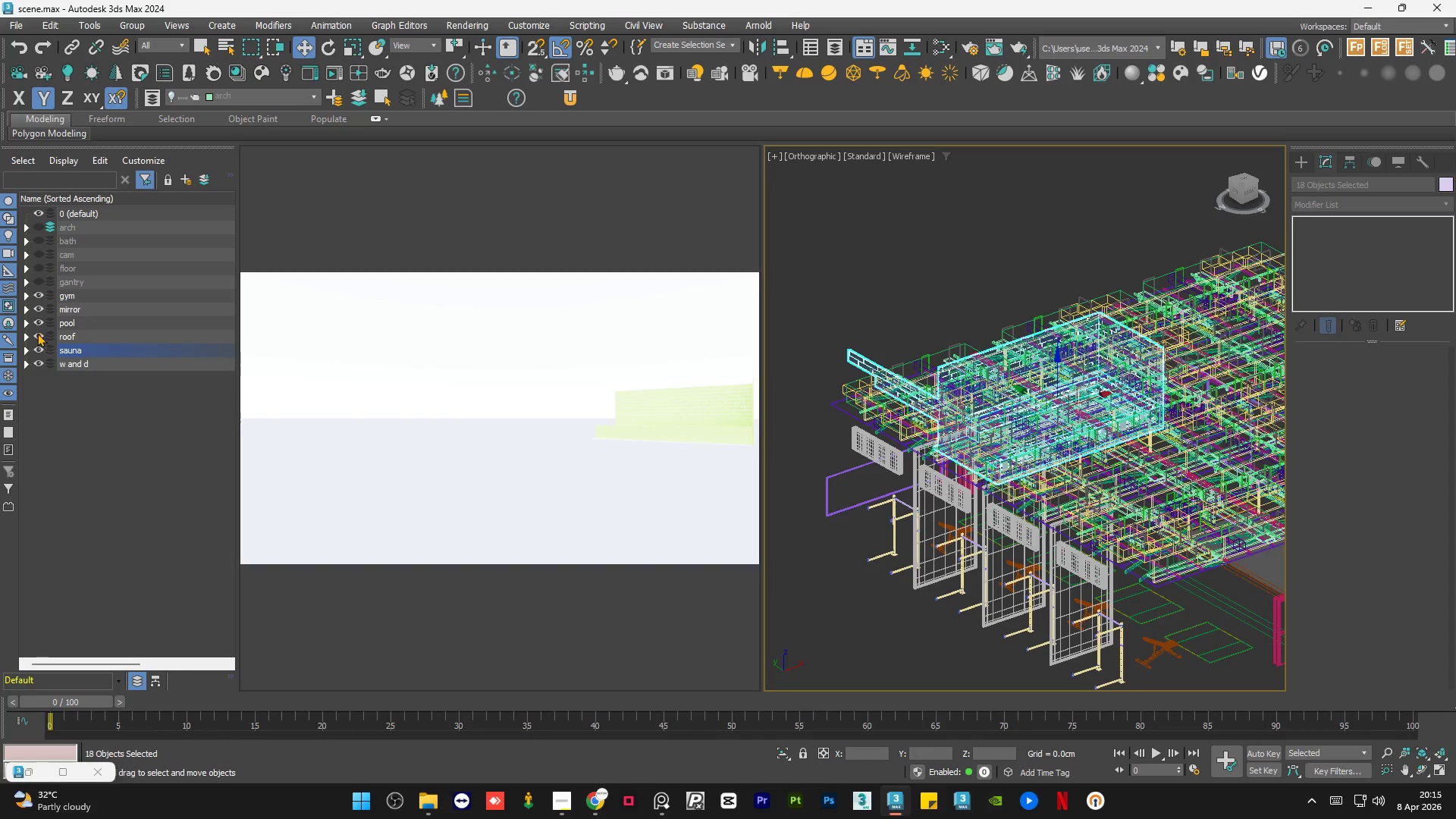 
left_click([37, 334])
 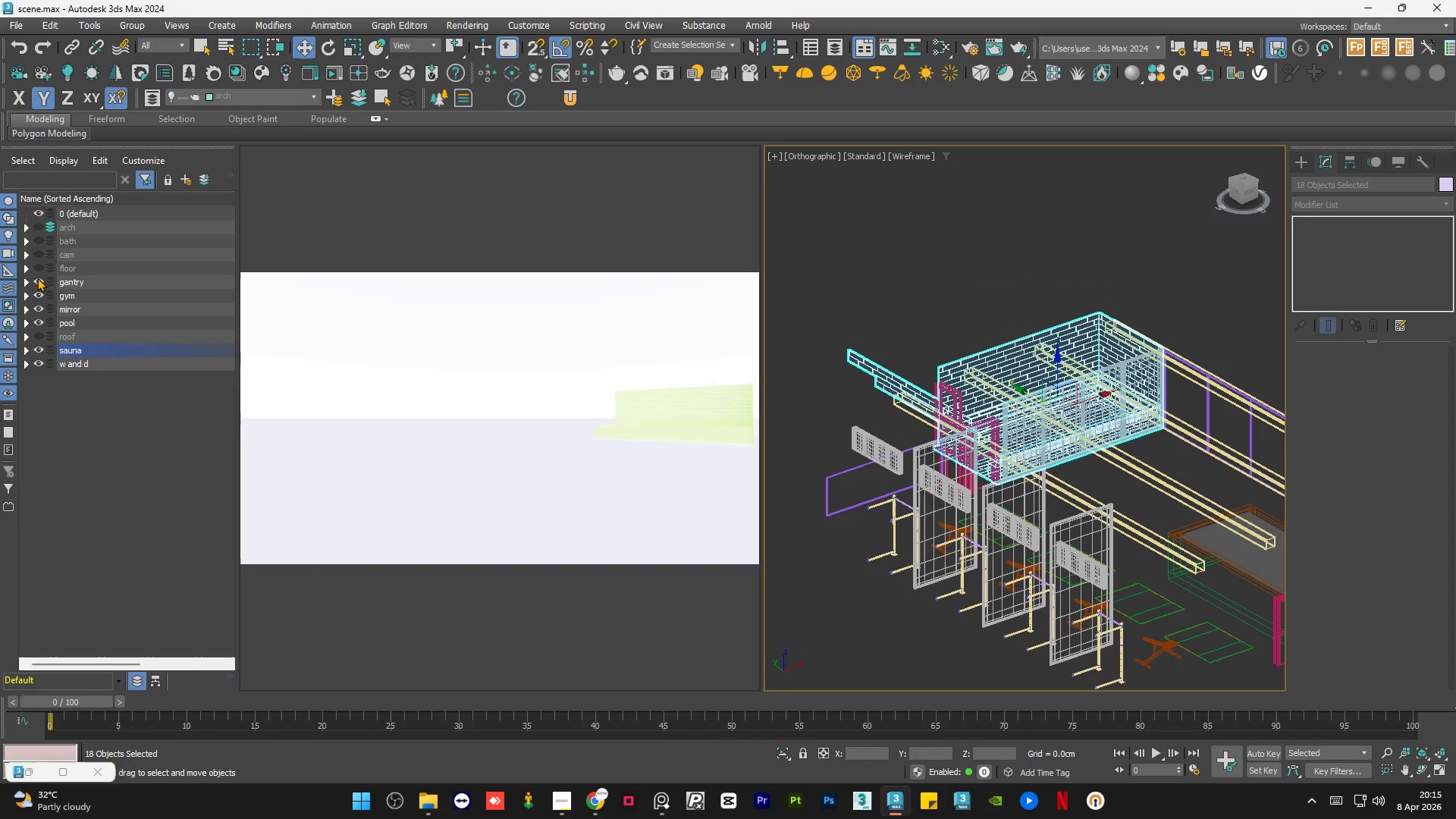 
double_click([39, 268])
 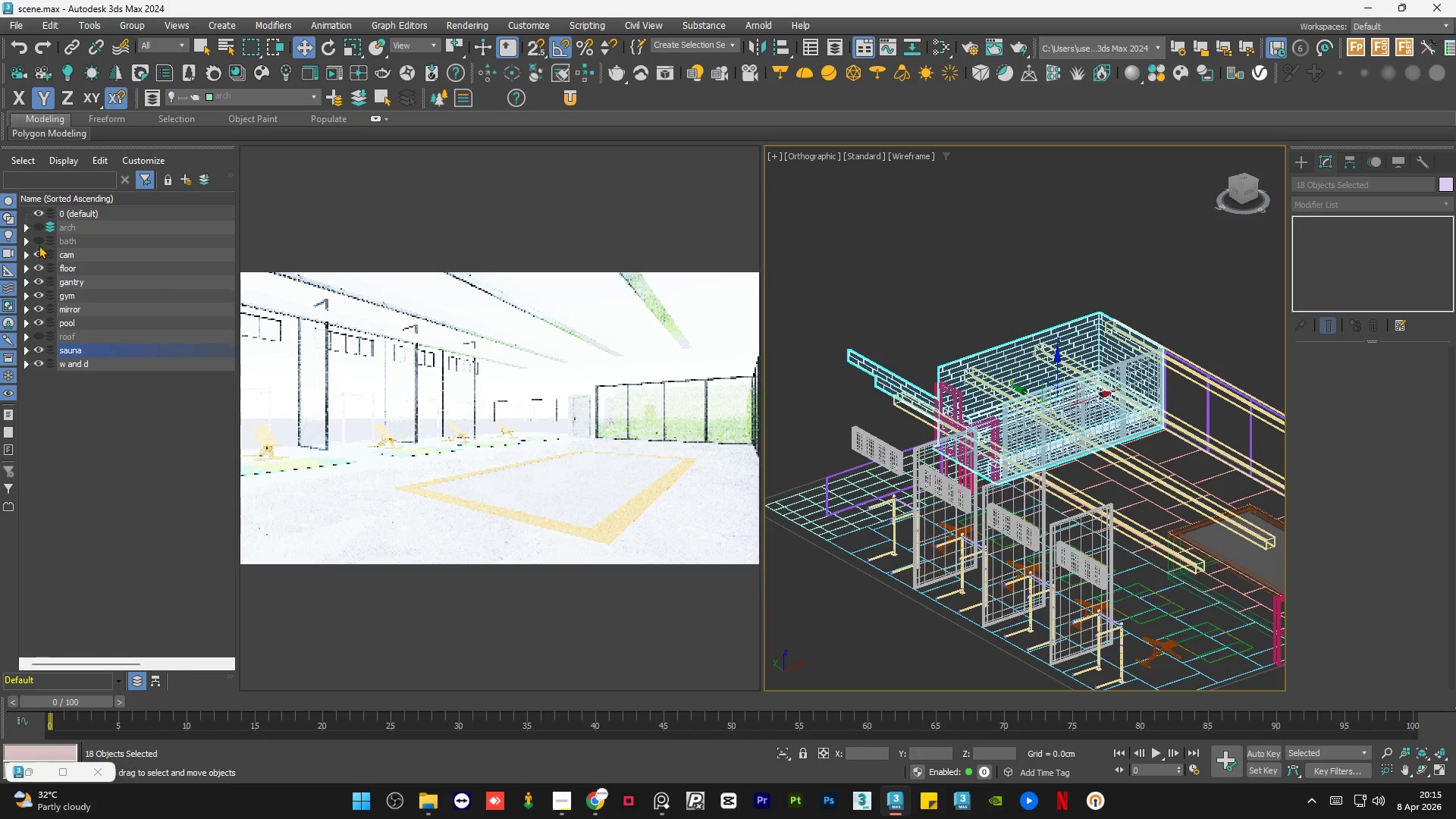 
triple_click([39, 242])
 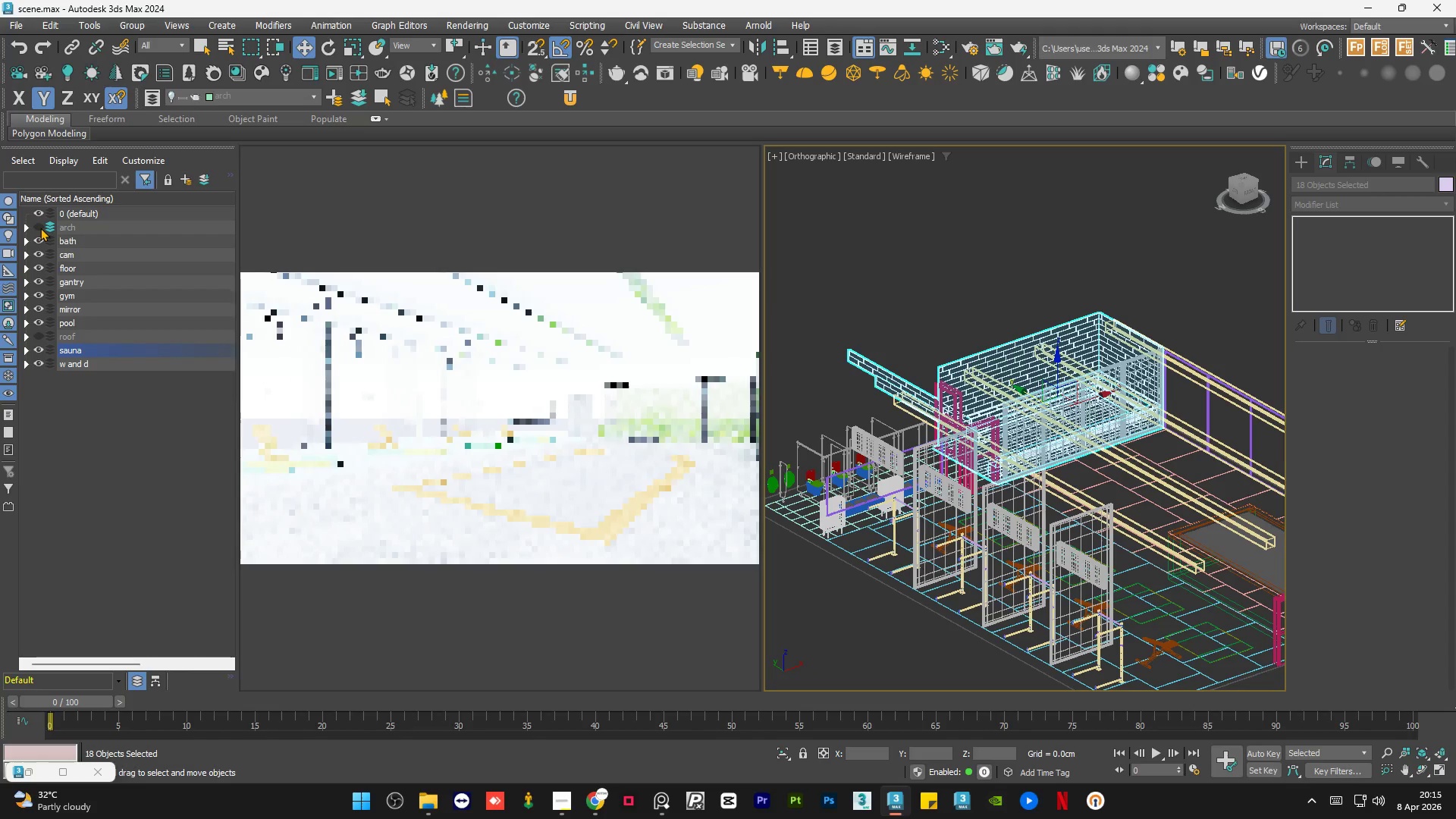 
left_click([40, 228])
 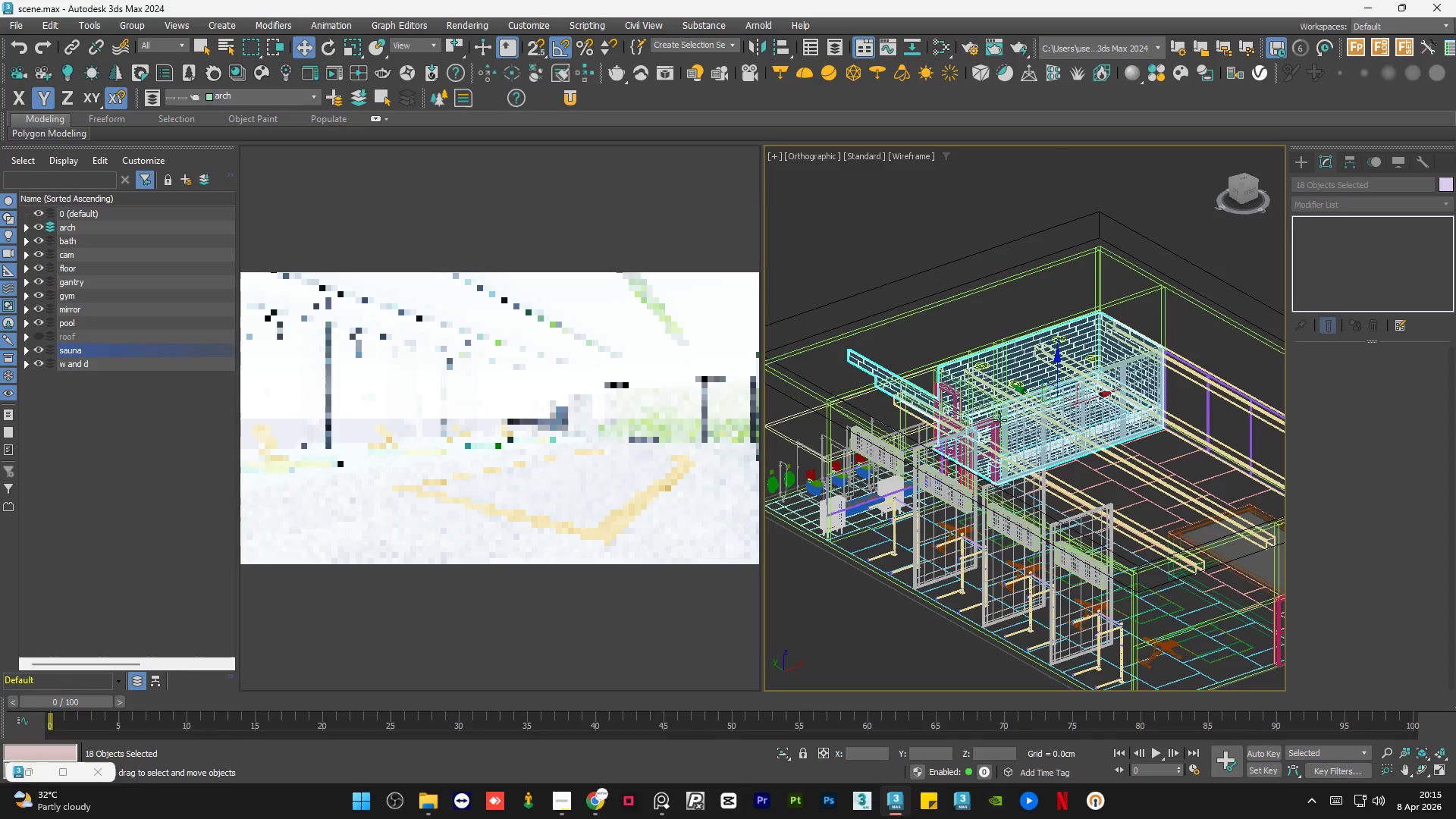 
scroll: coordinate [996, 422], scroll_direction: down, amount: 2.0
 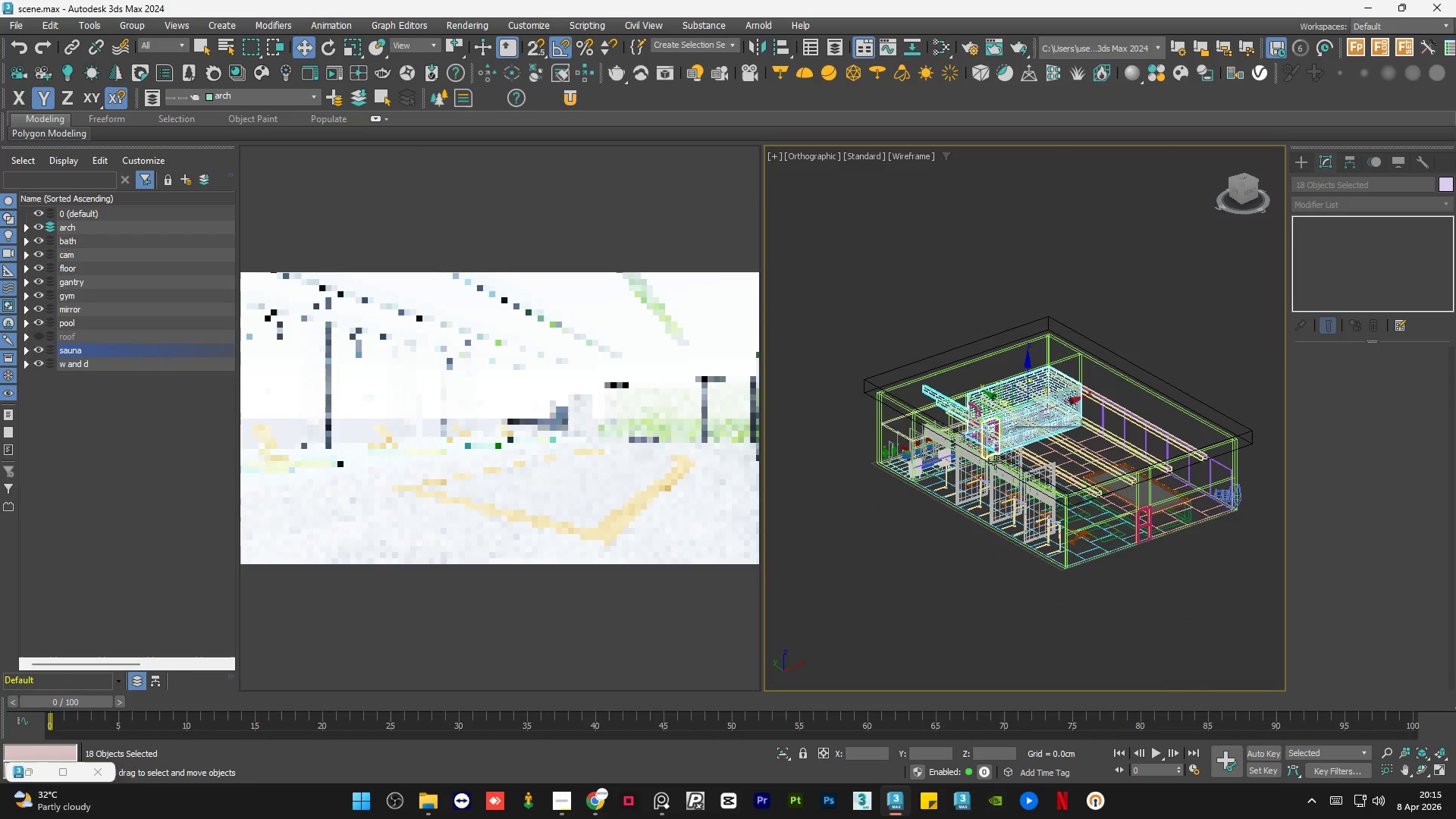 
hold_key(key=AltLeft, duration=0.94)
 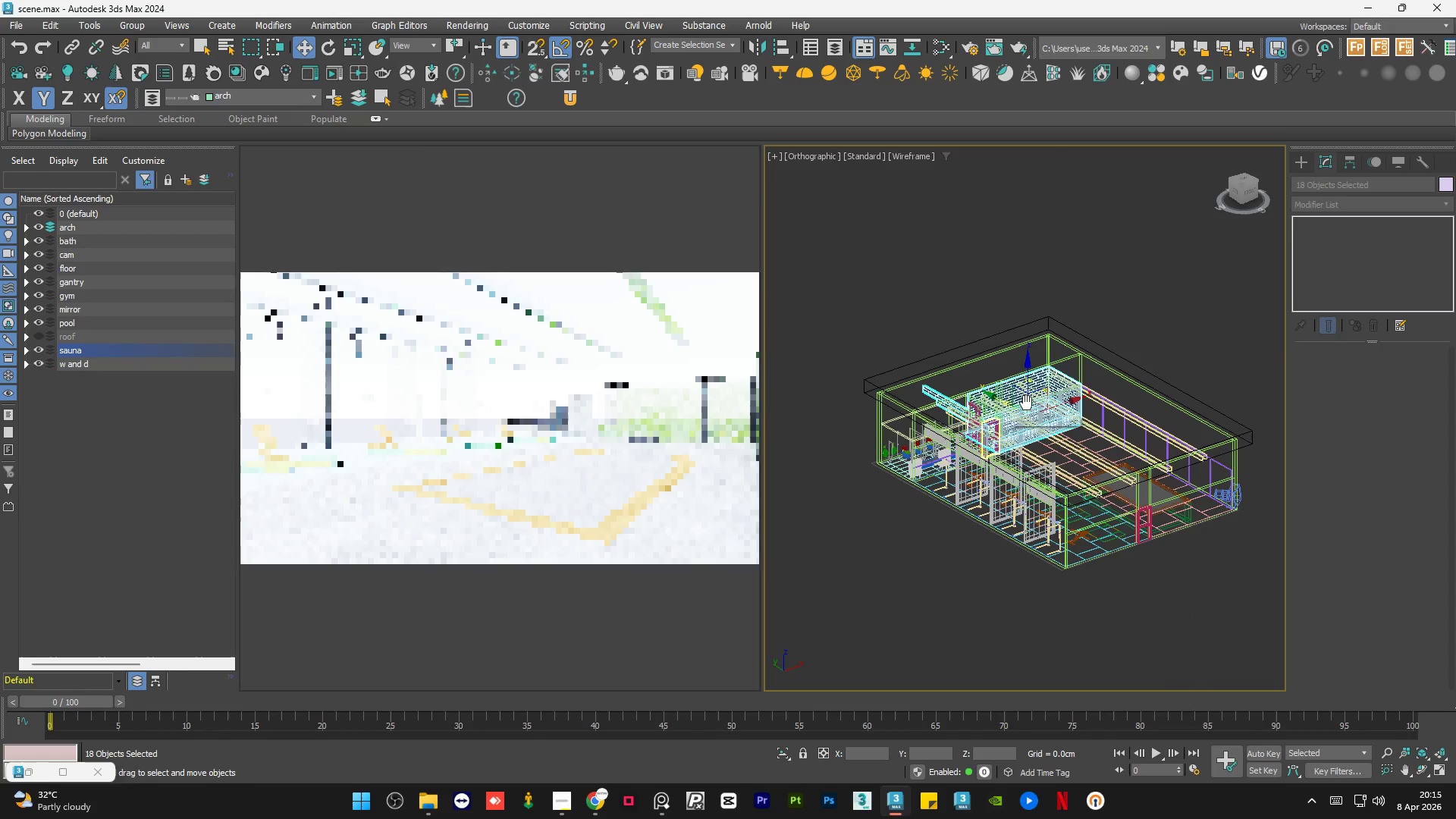 
scroll: coordinate [1008, 389], scroll_direction: up, amount: 6.0
 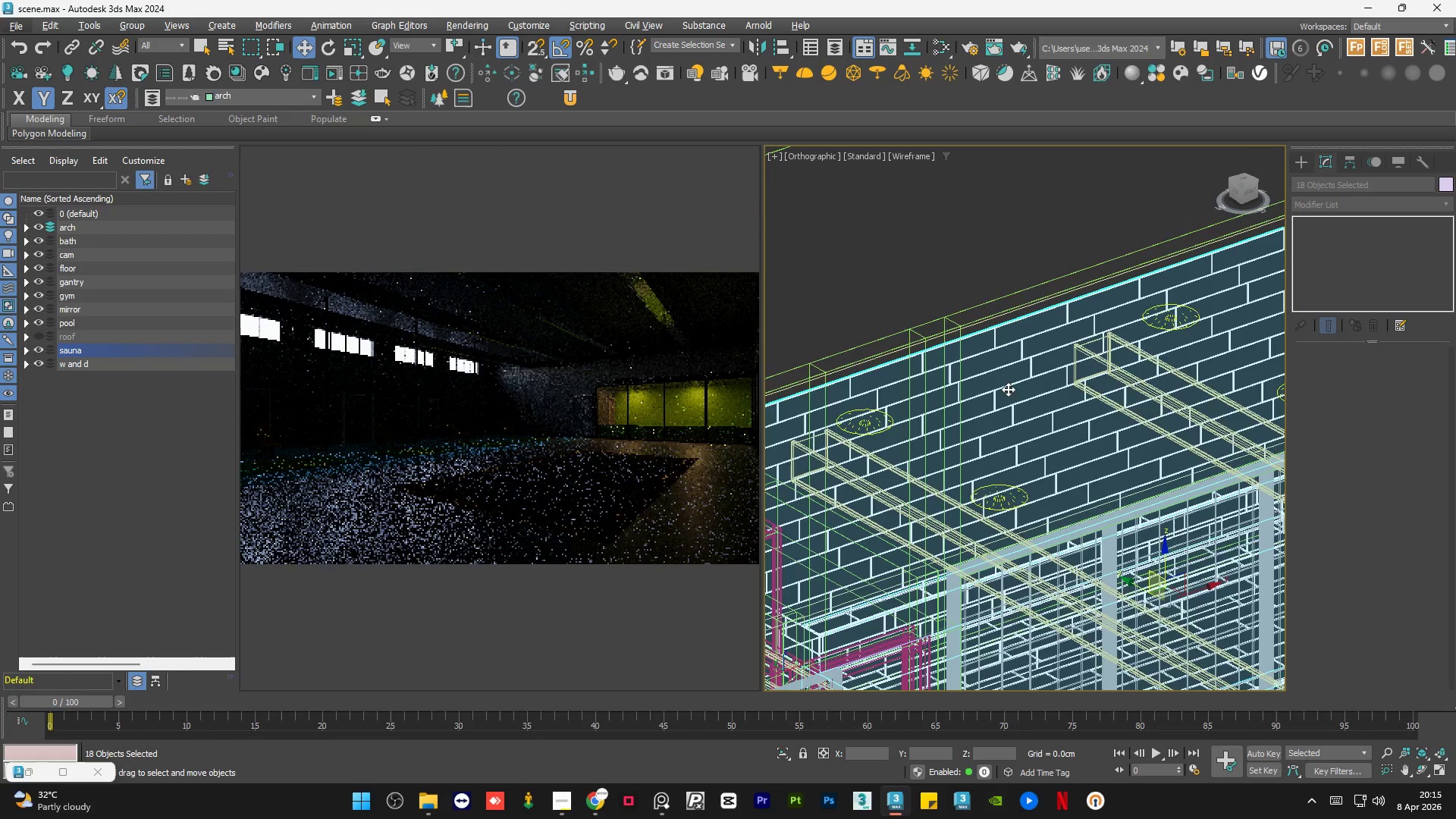 
hold_key(key=AltLeft, duration=0.75)
 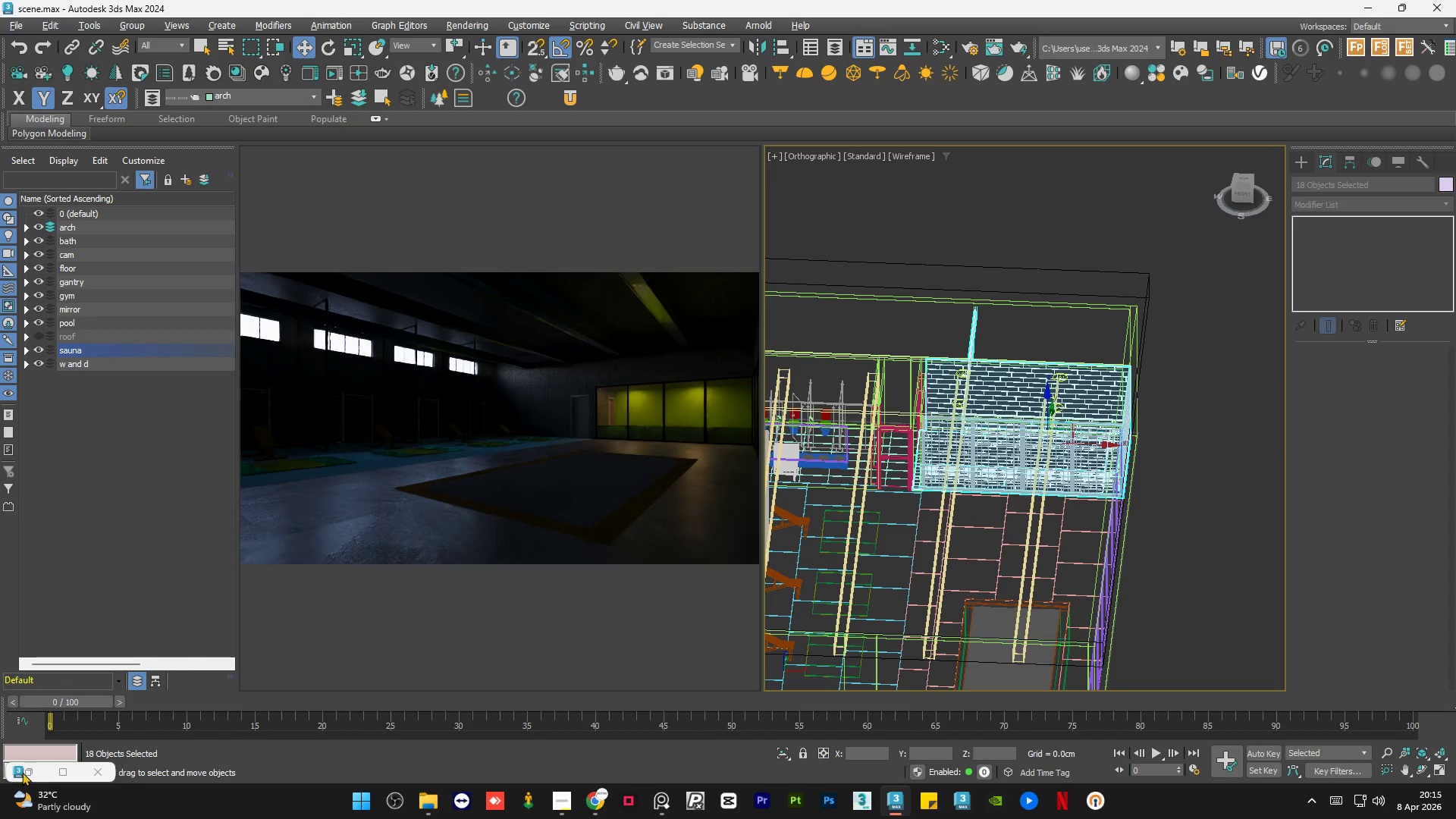 
scroll: coordinate [1008, 389], scroll_direction: down, amount: 4.0
 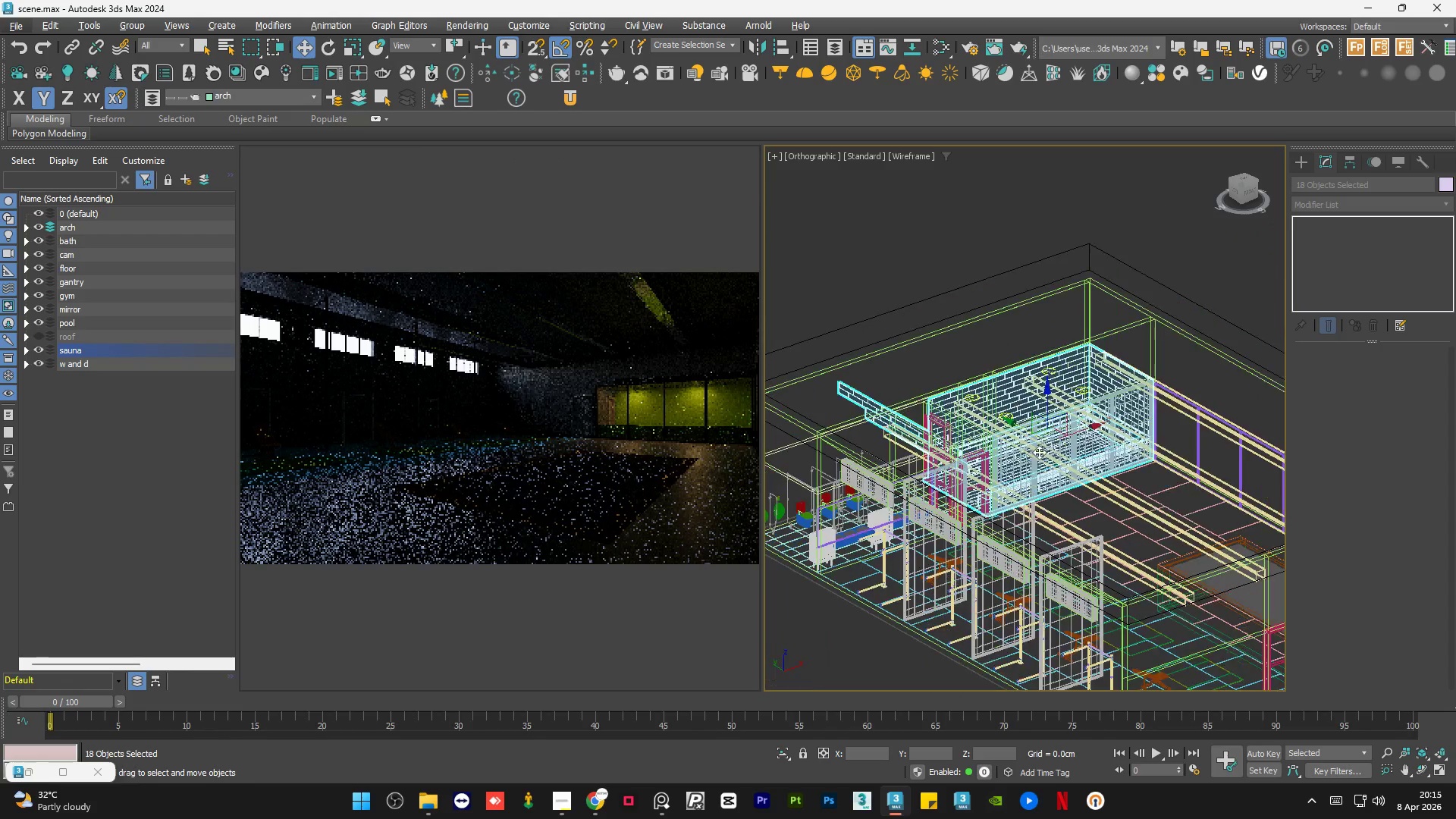 
left_click([32, 770])
 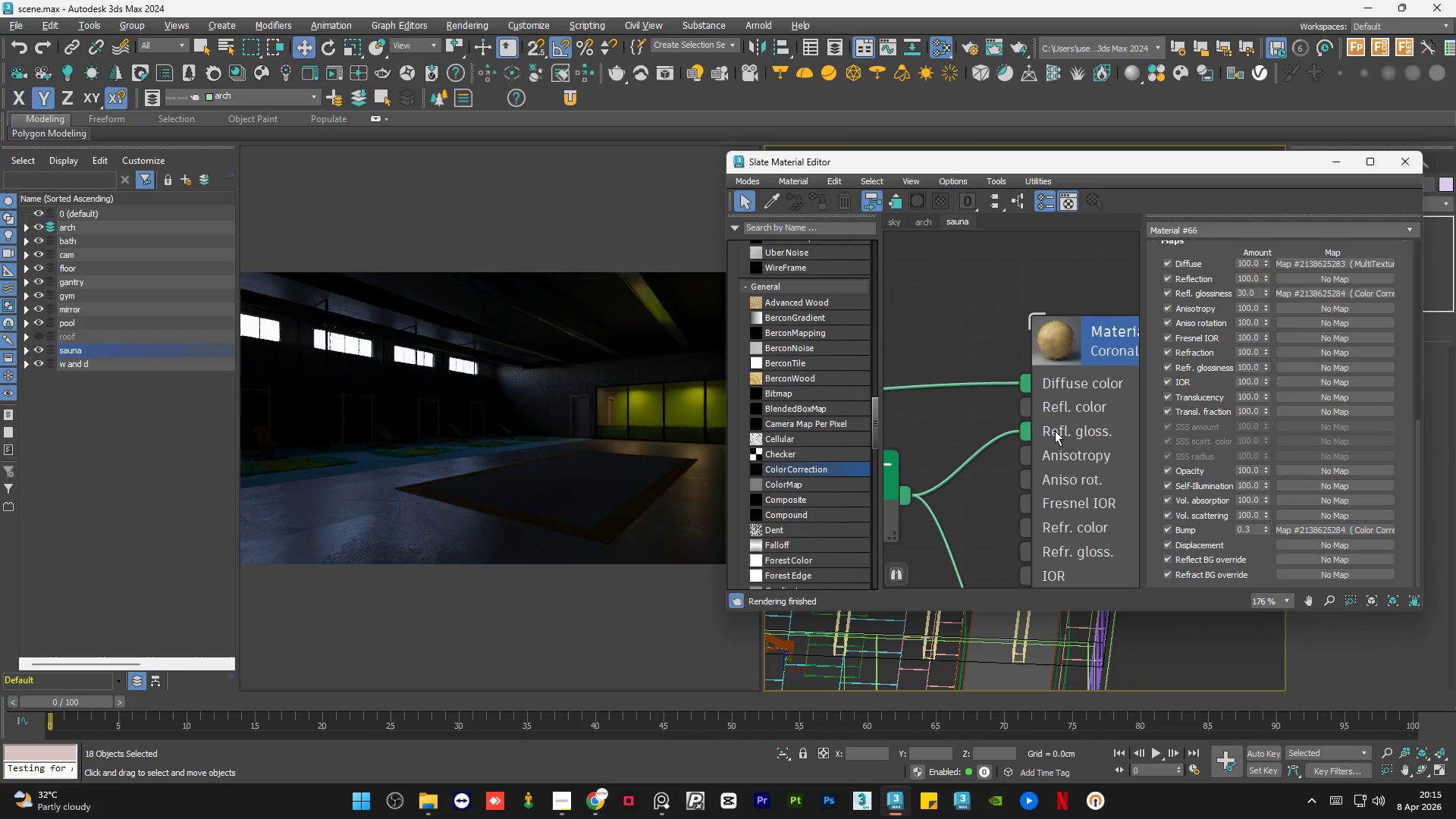 
left_click([1078, 428])
 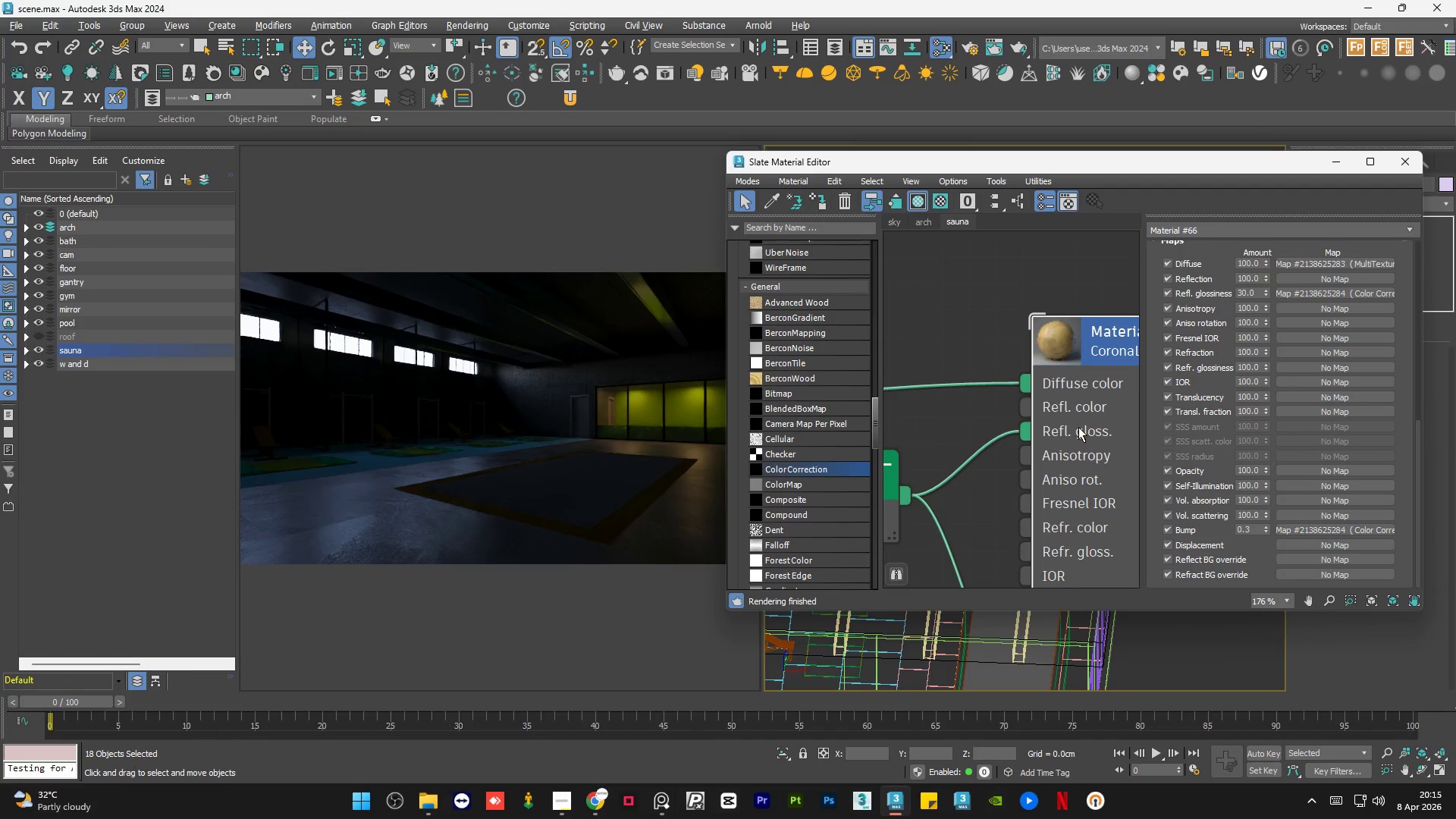 
key(A)
 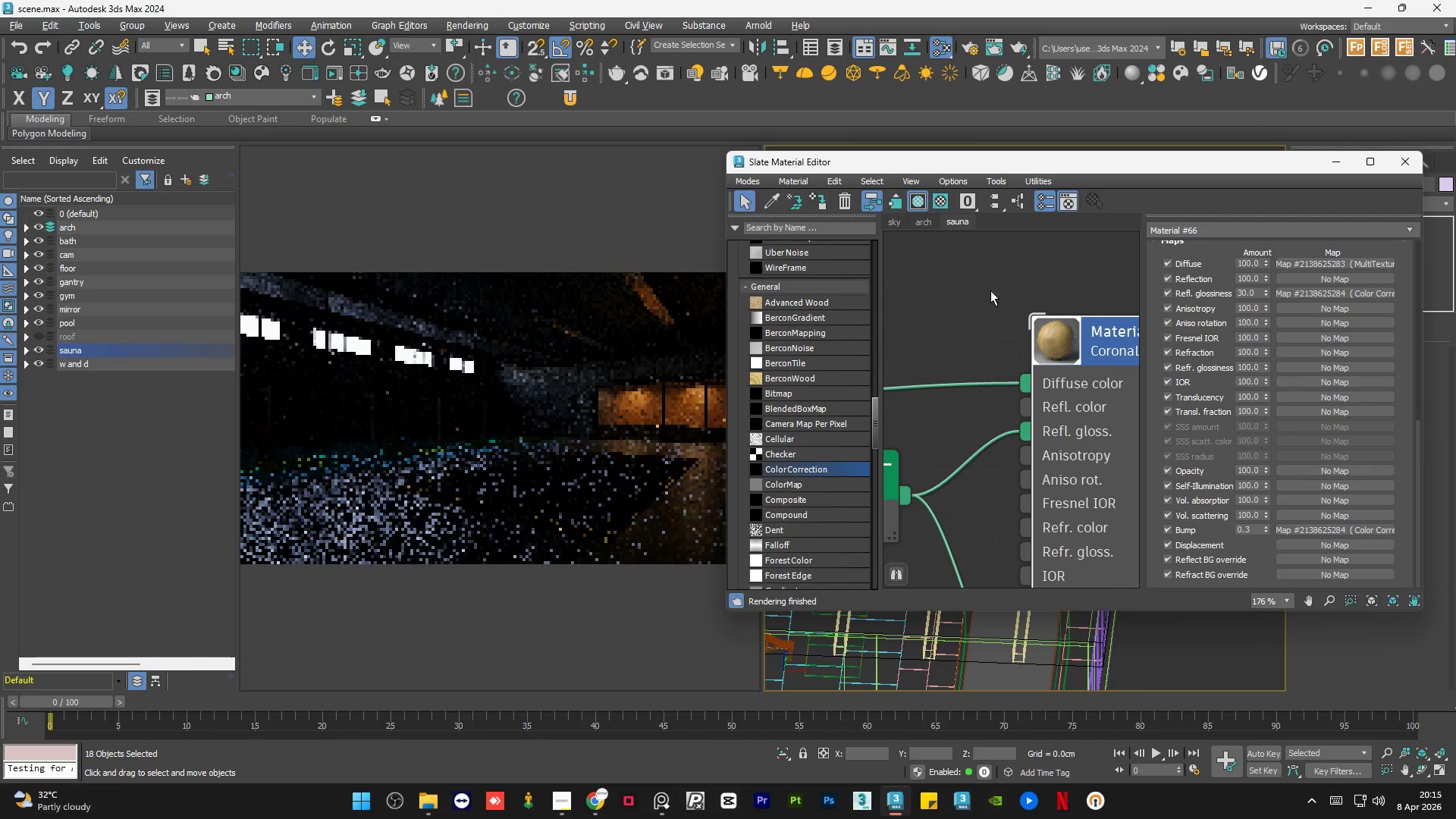 
left_click_drag(start_coordinate=[878, 162], to_coordinate=[953, 170])
 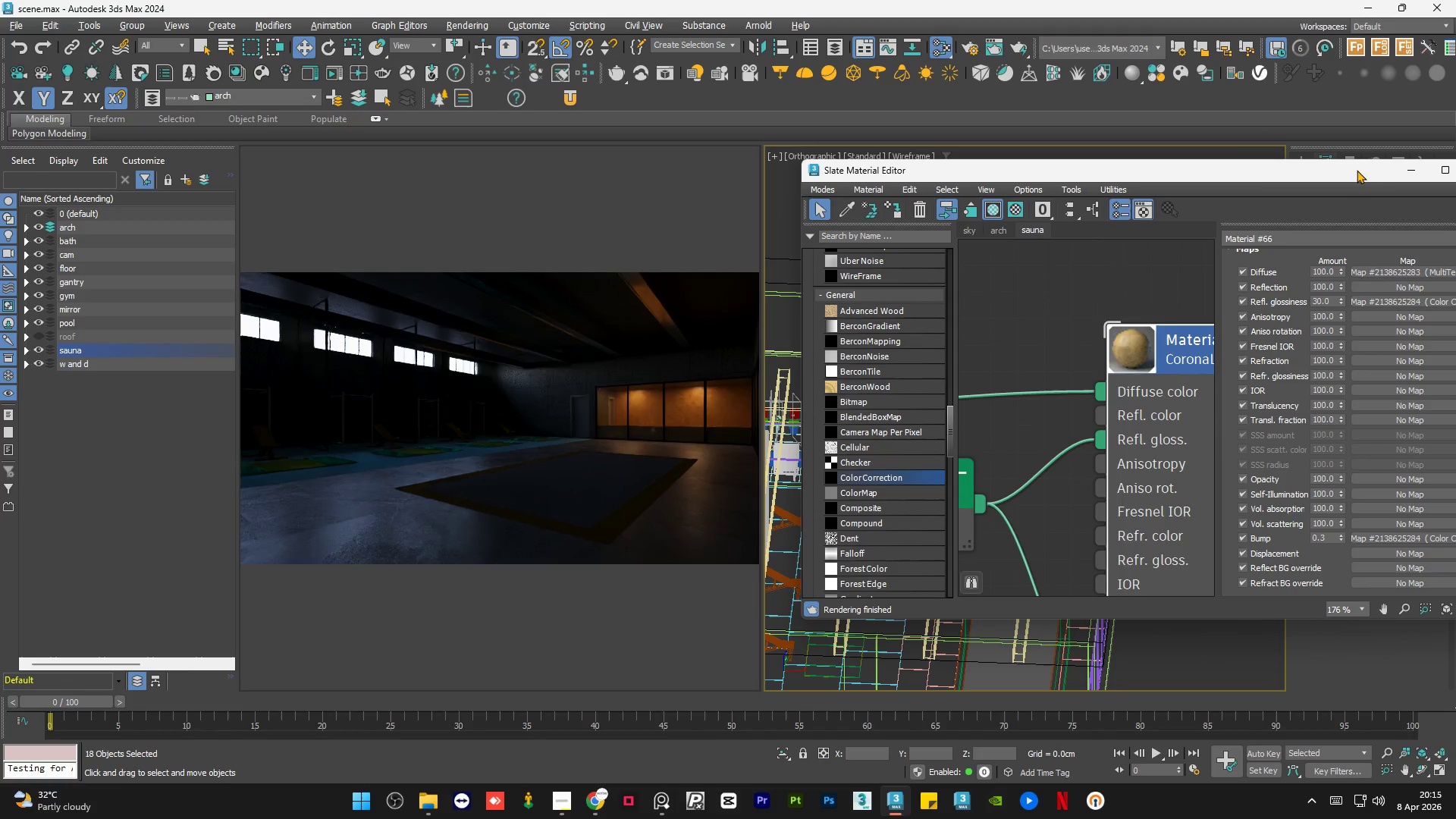 
left_click([1401, 175])
 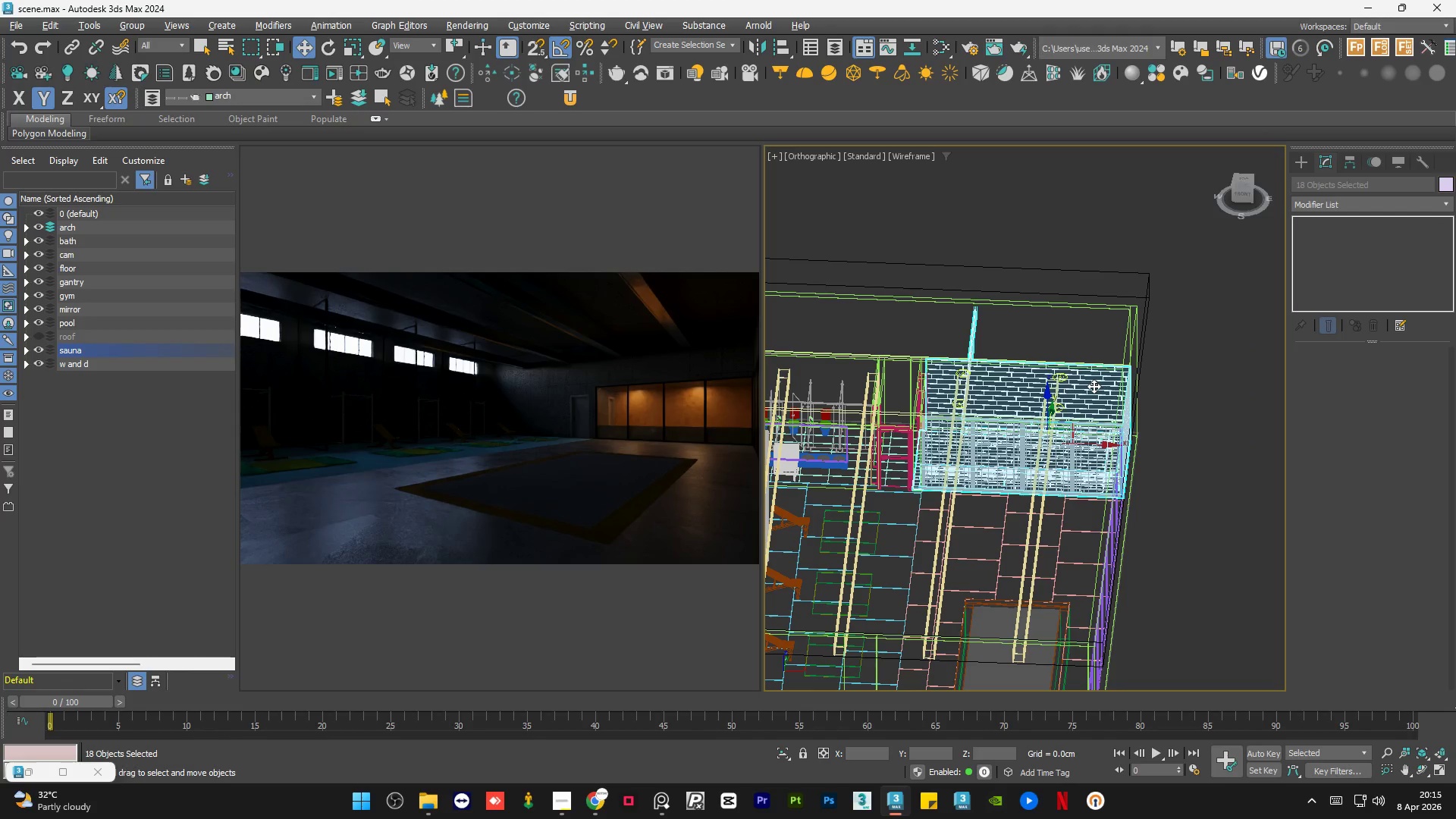 
key(F3)
 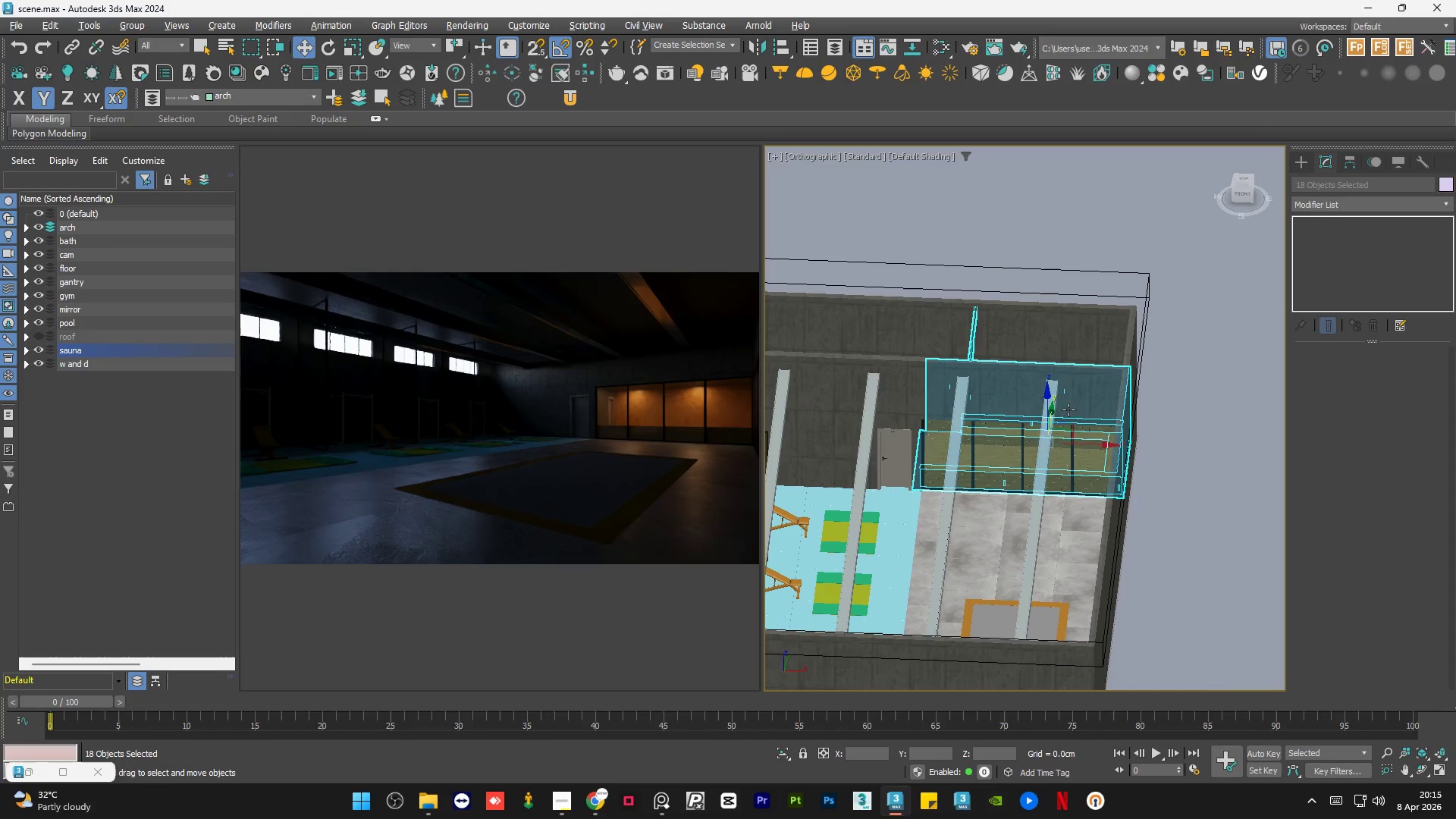 
scroll: coordinate [992, 466], scroll_direction: up, amount: 15.0
 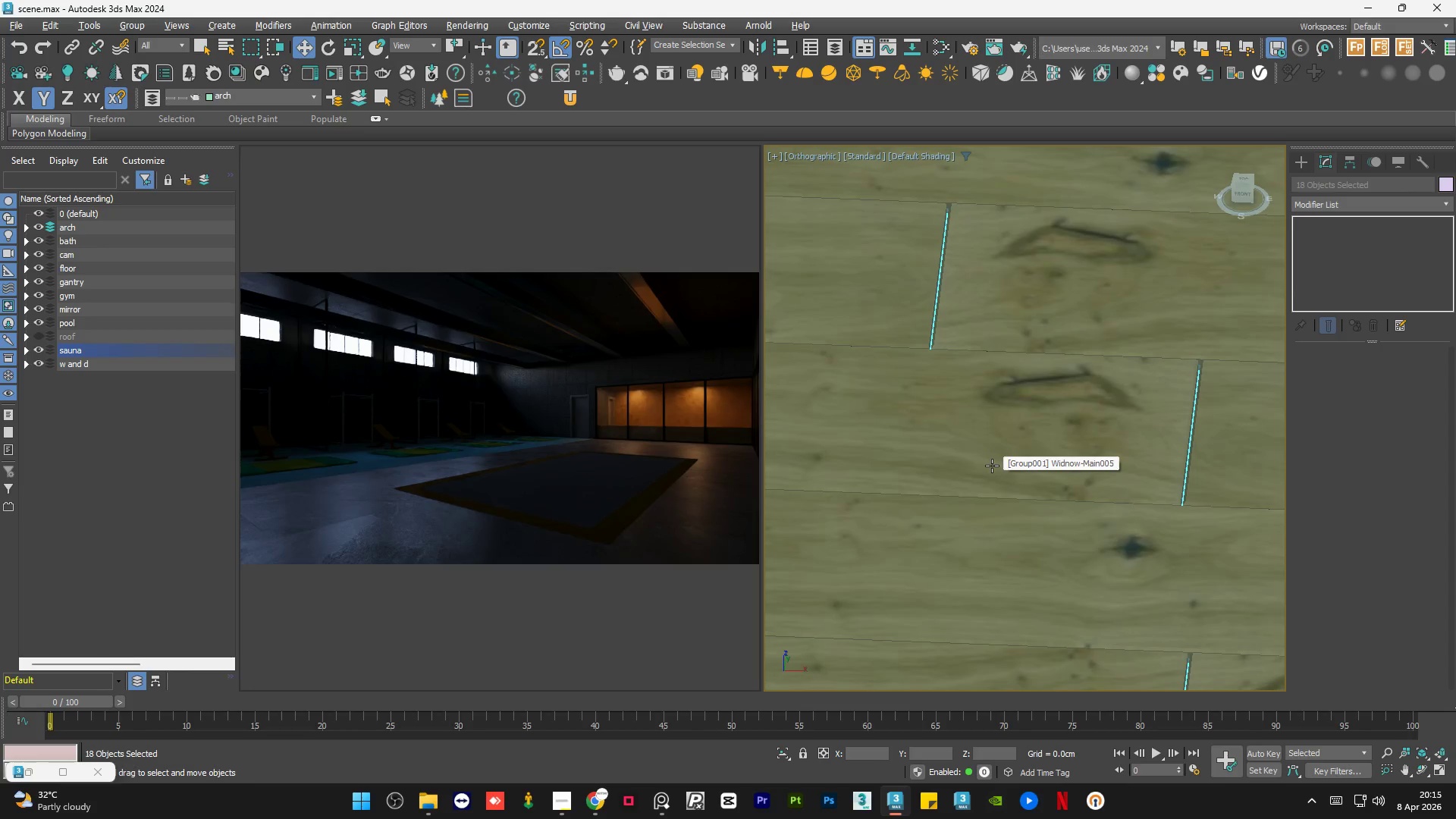 
scroll: coordinate [1045, 348], scroll_direction: down, amount: 12.0
 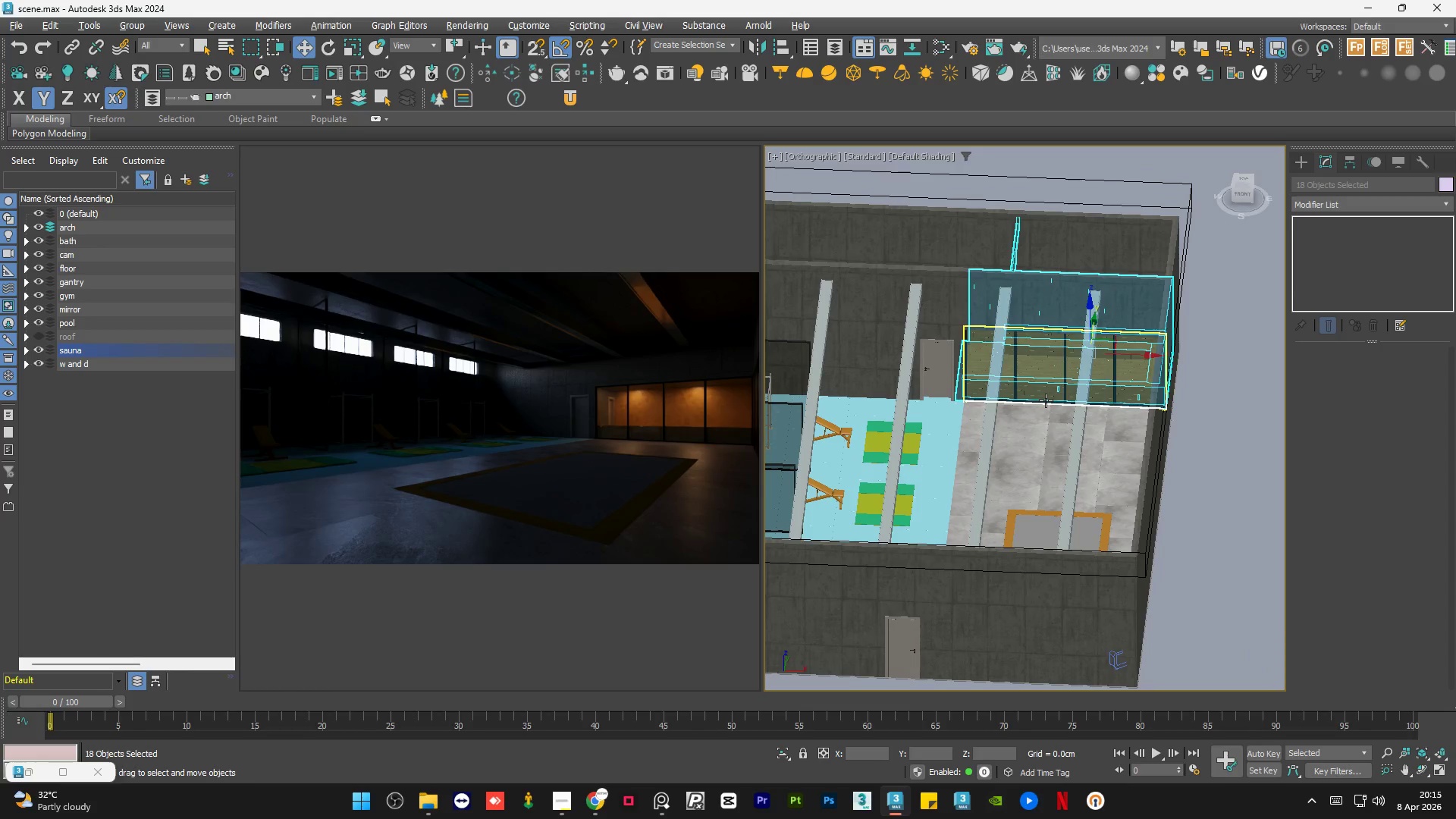 
hold_key(key=AltLeft, duration=0.77)
 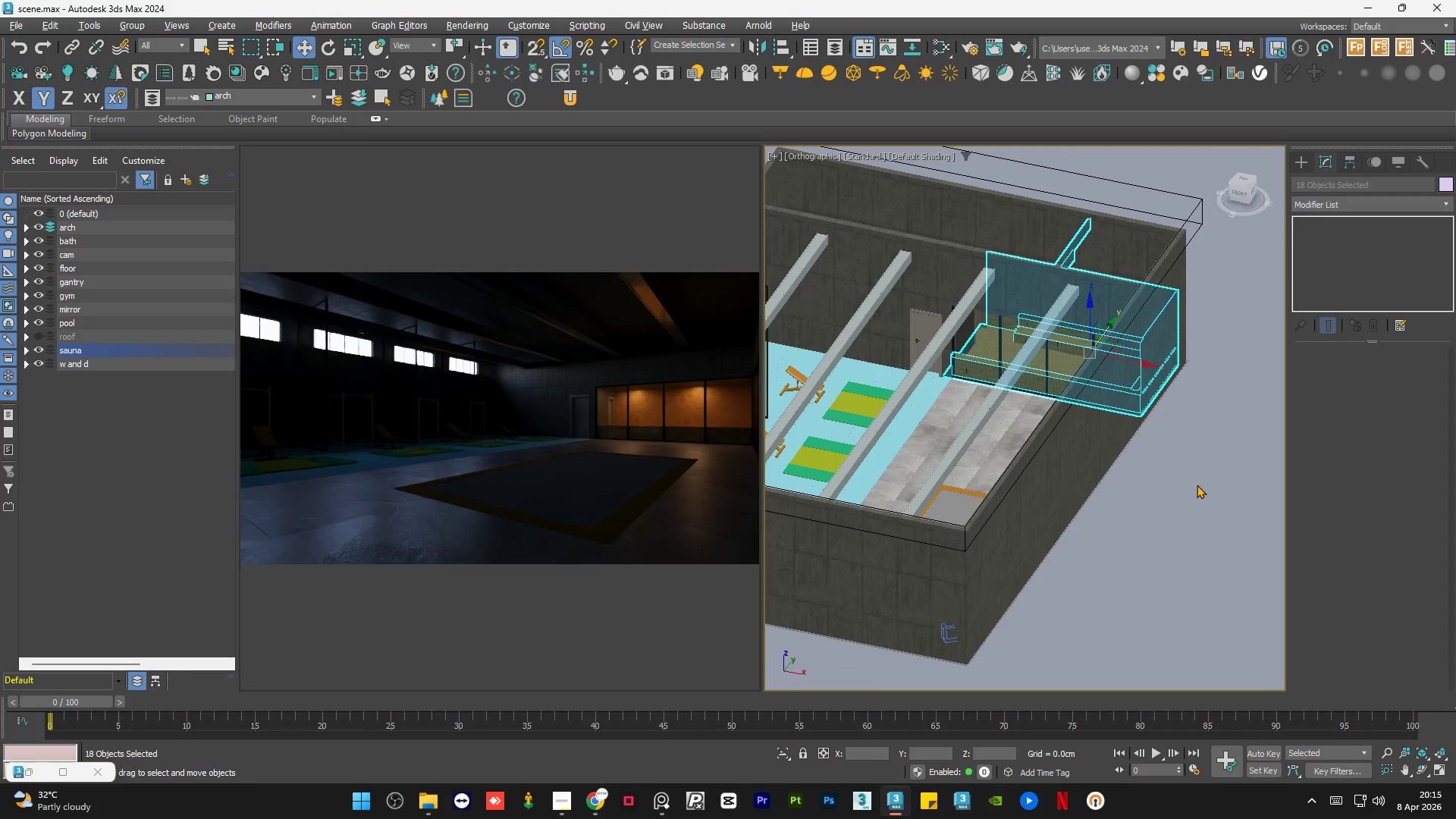 
left_click([1197, 485])
 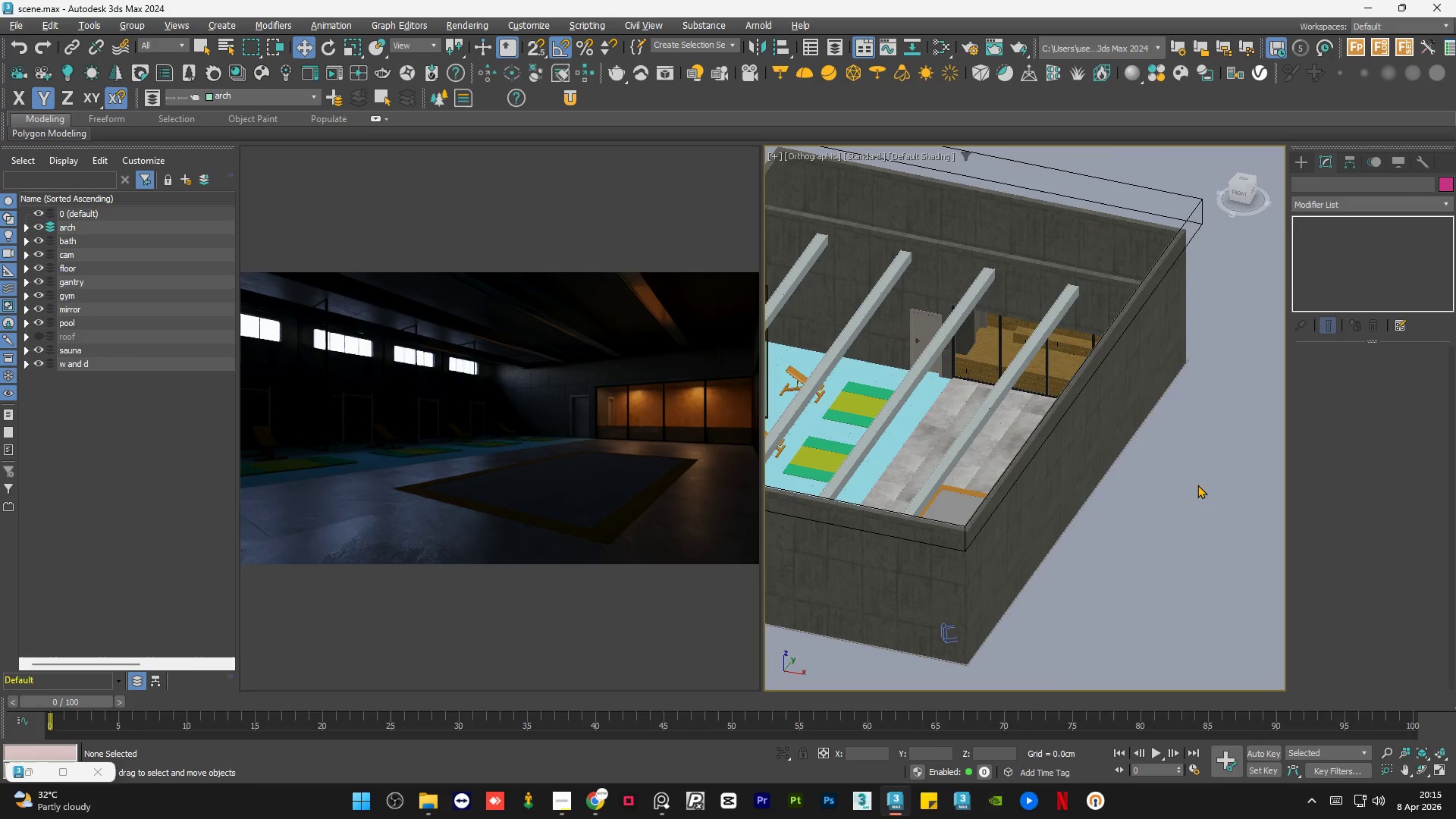 
key(Control+S)
 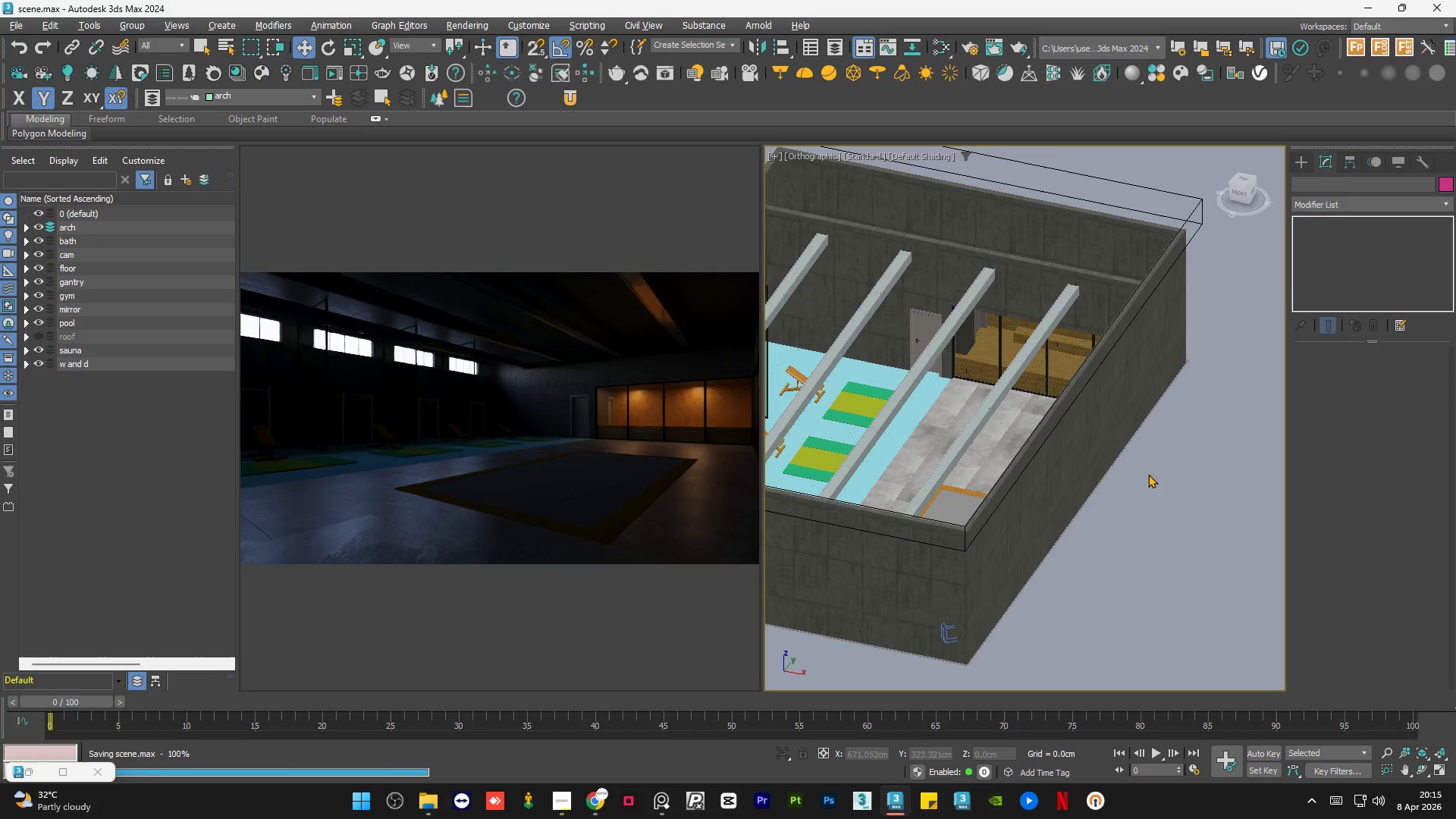 
hold_key(key=AltLeft, duration=0.78)
 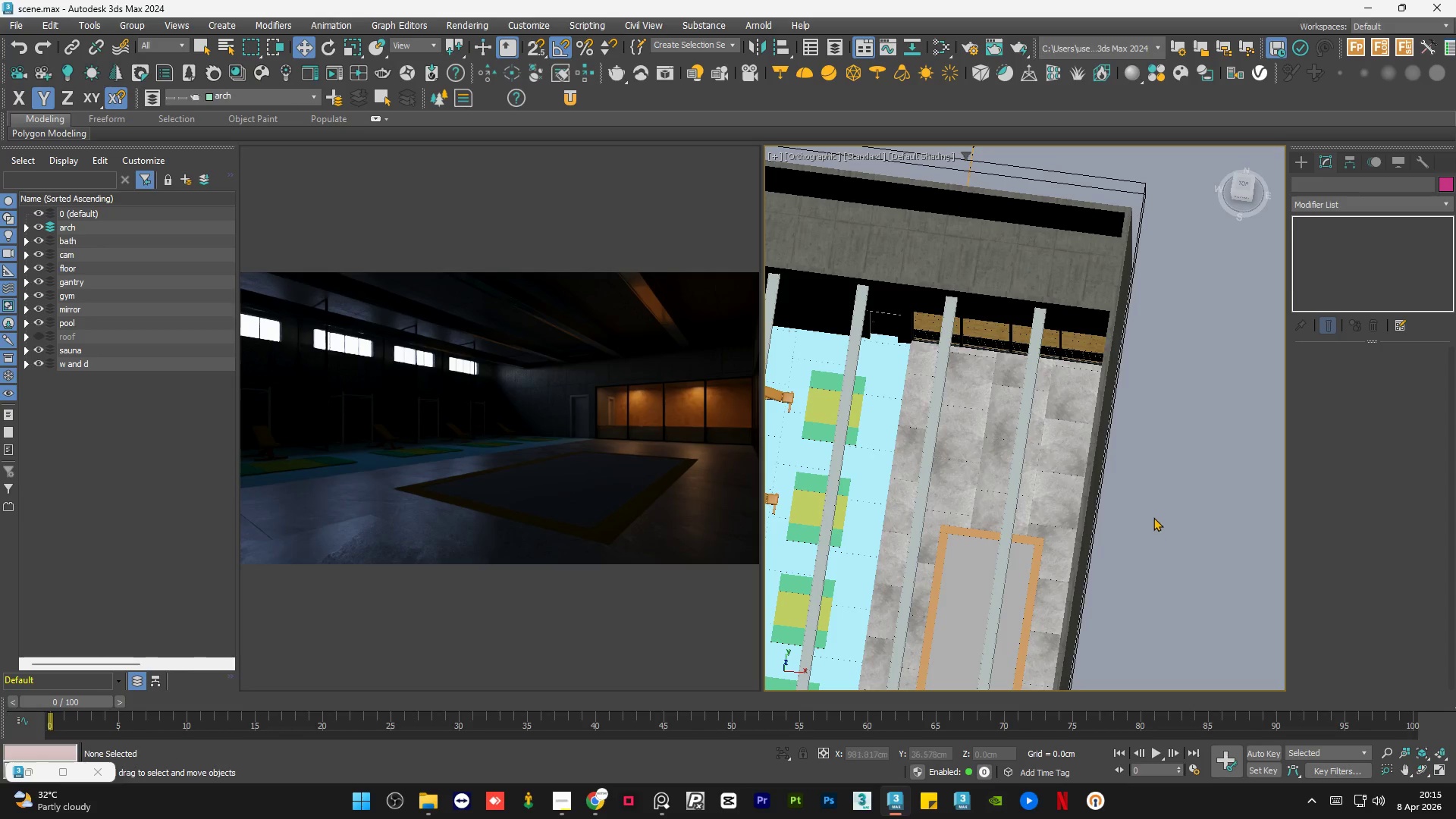 
key(F3)
 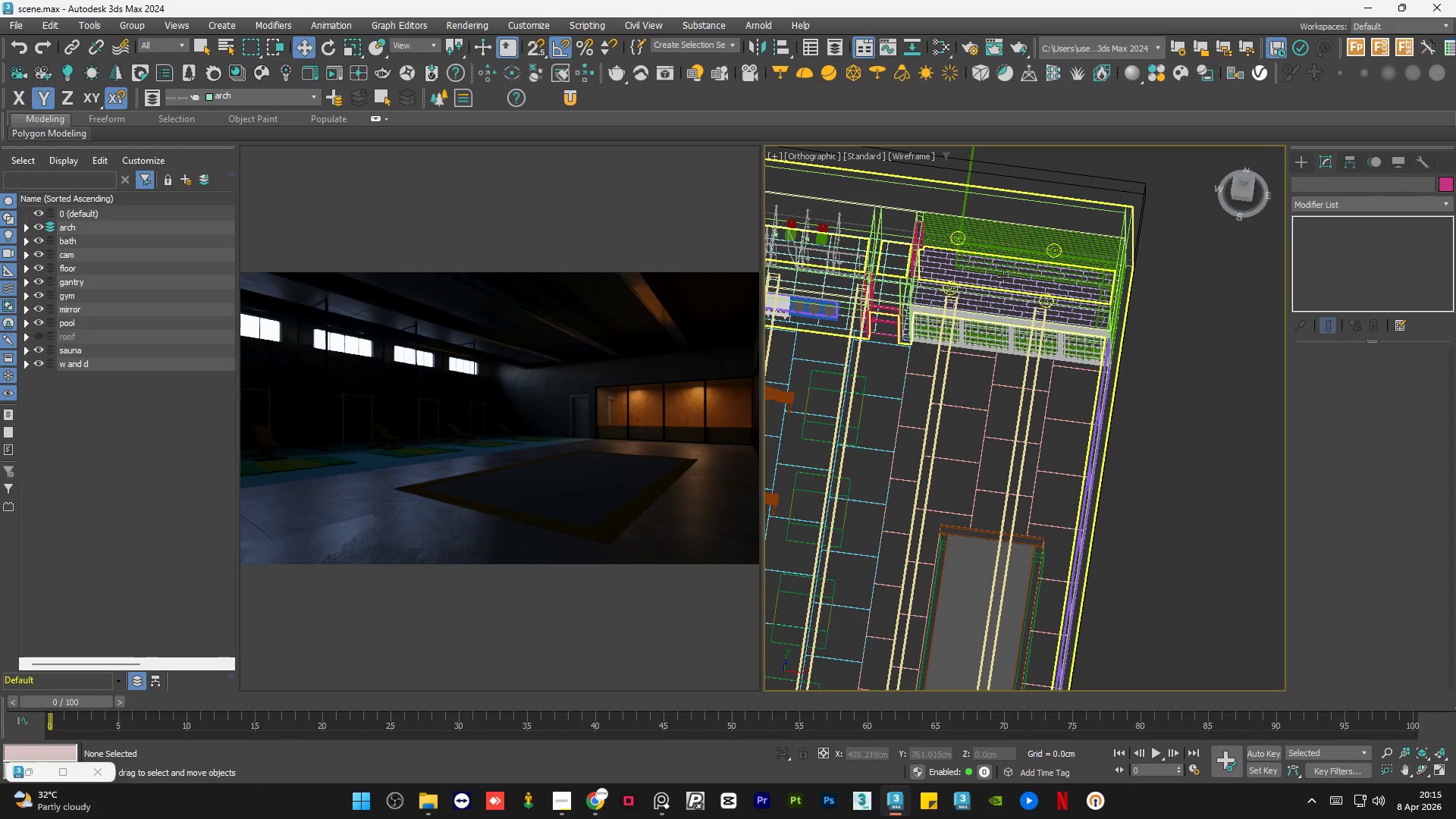 
scroll: coordinate [967, 233], scroll_direction: up, amount: 5.0
 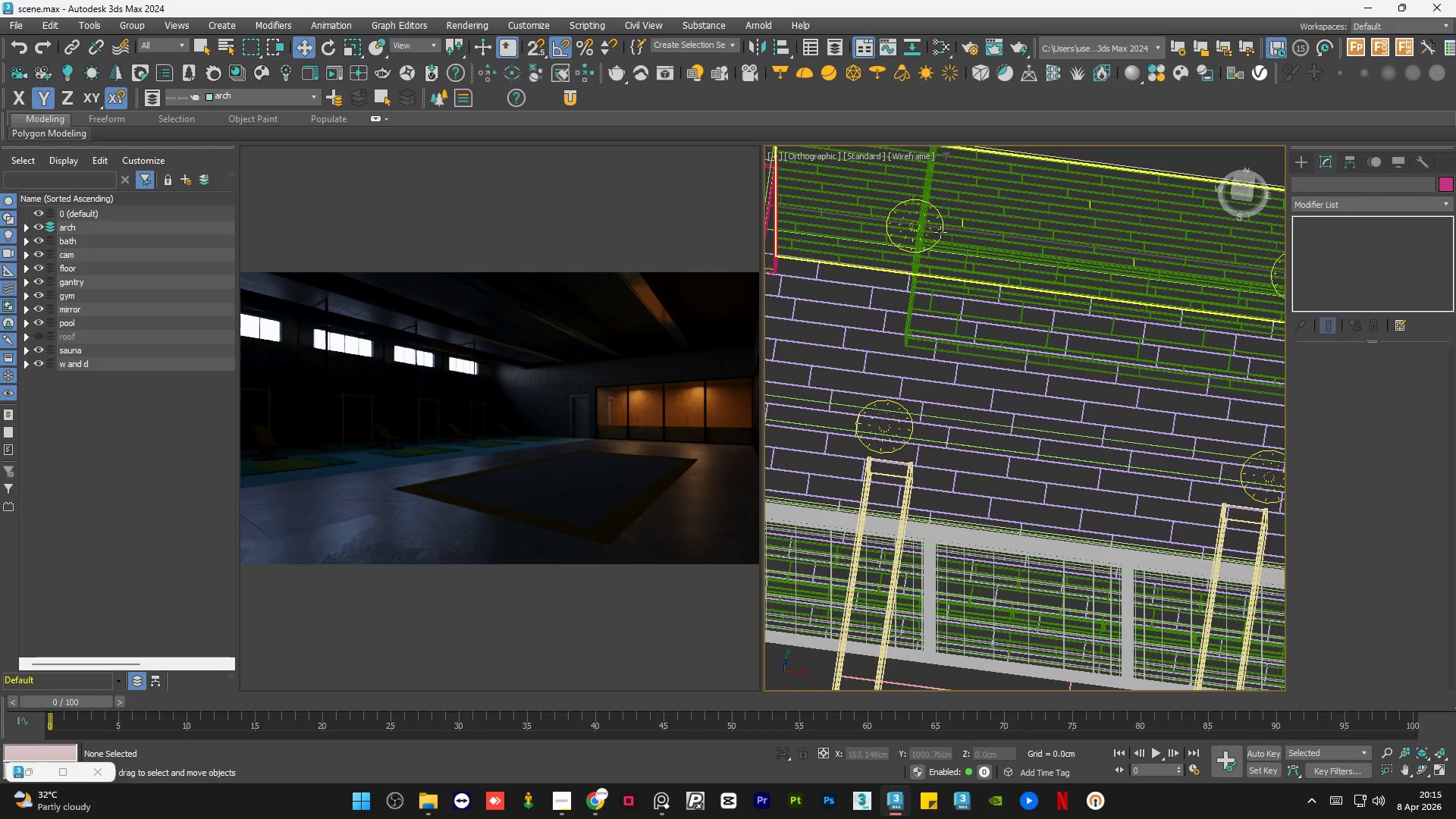 
left_click([940, 232])
 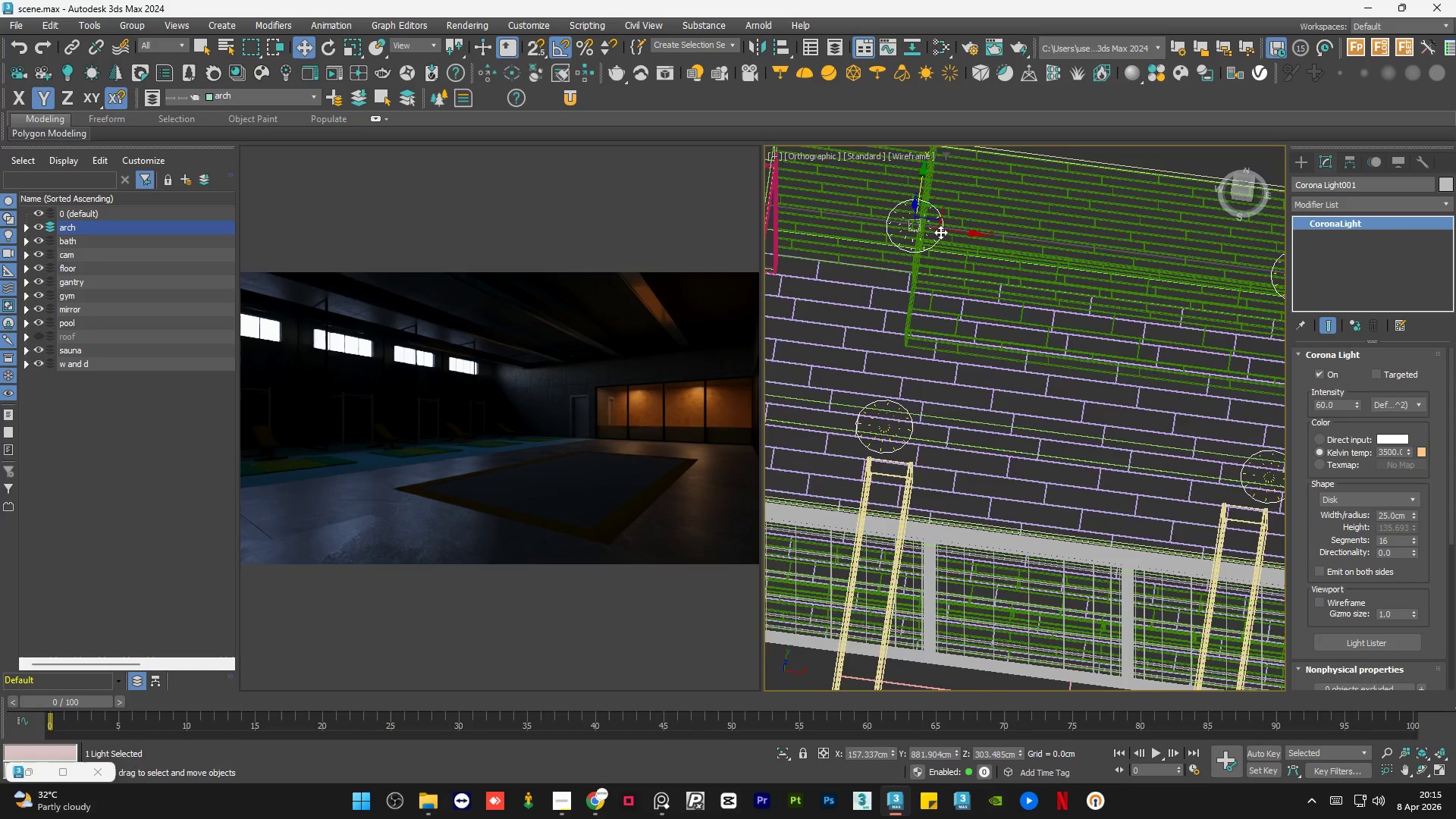 
key(F3)
 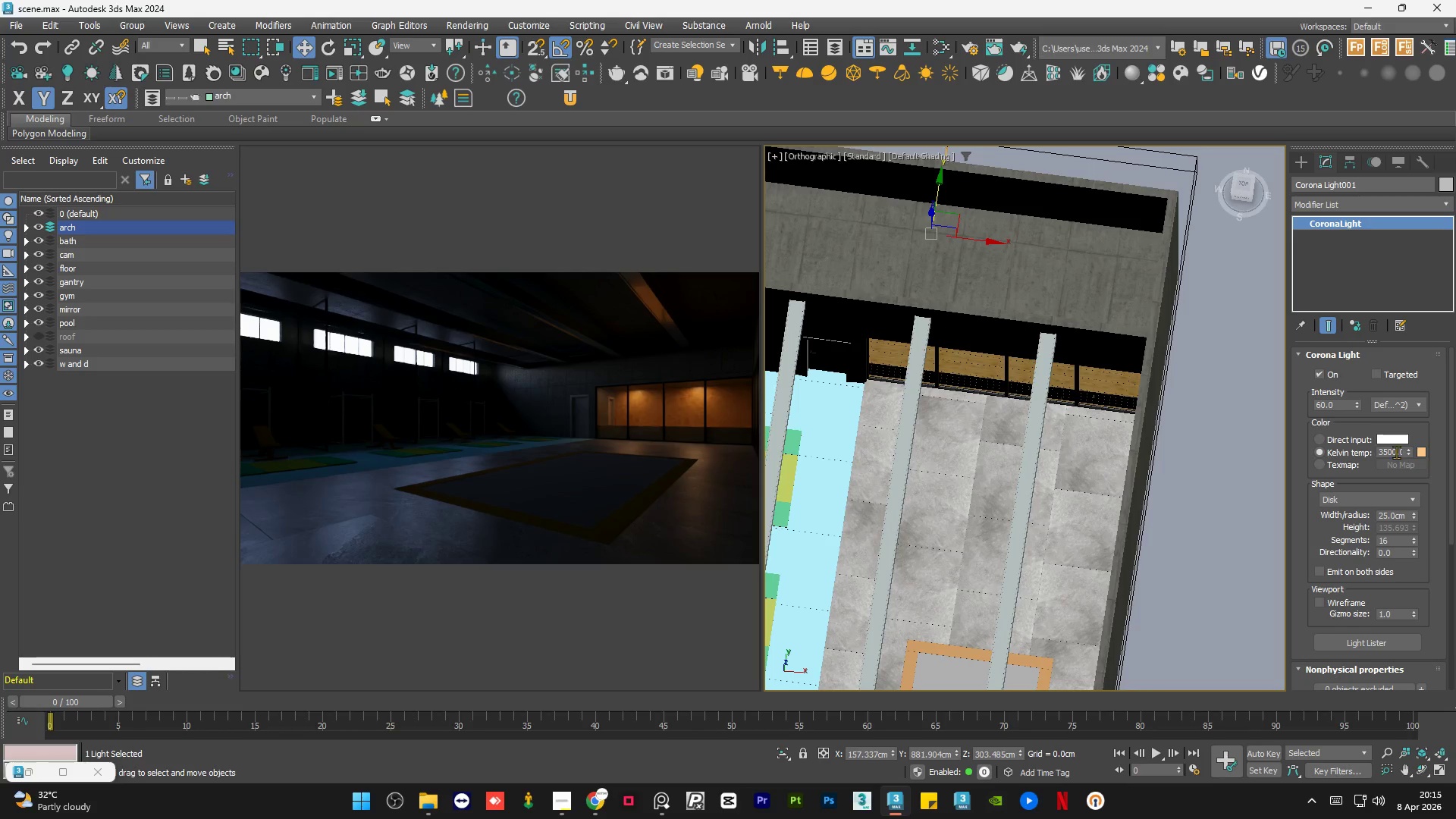 
scroll: coordinate [940, 243], scroll_direction: down, amount: 3.0
 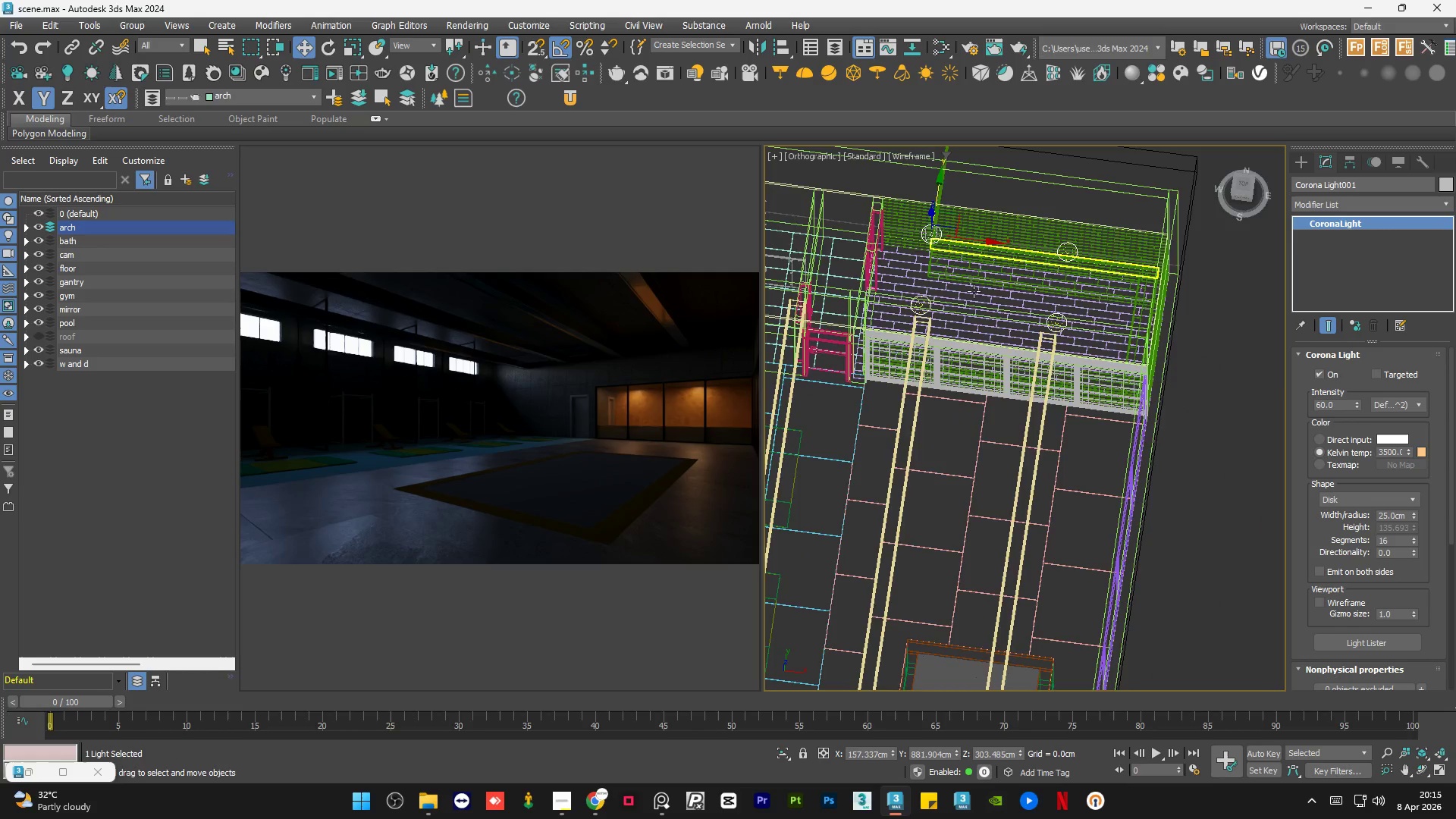 
double_click([1395, 451])
 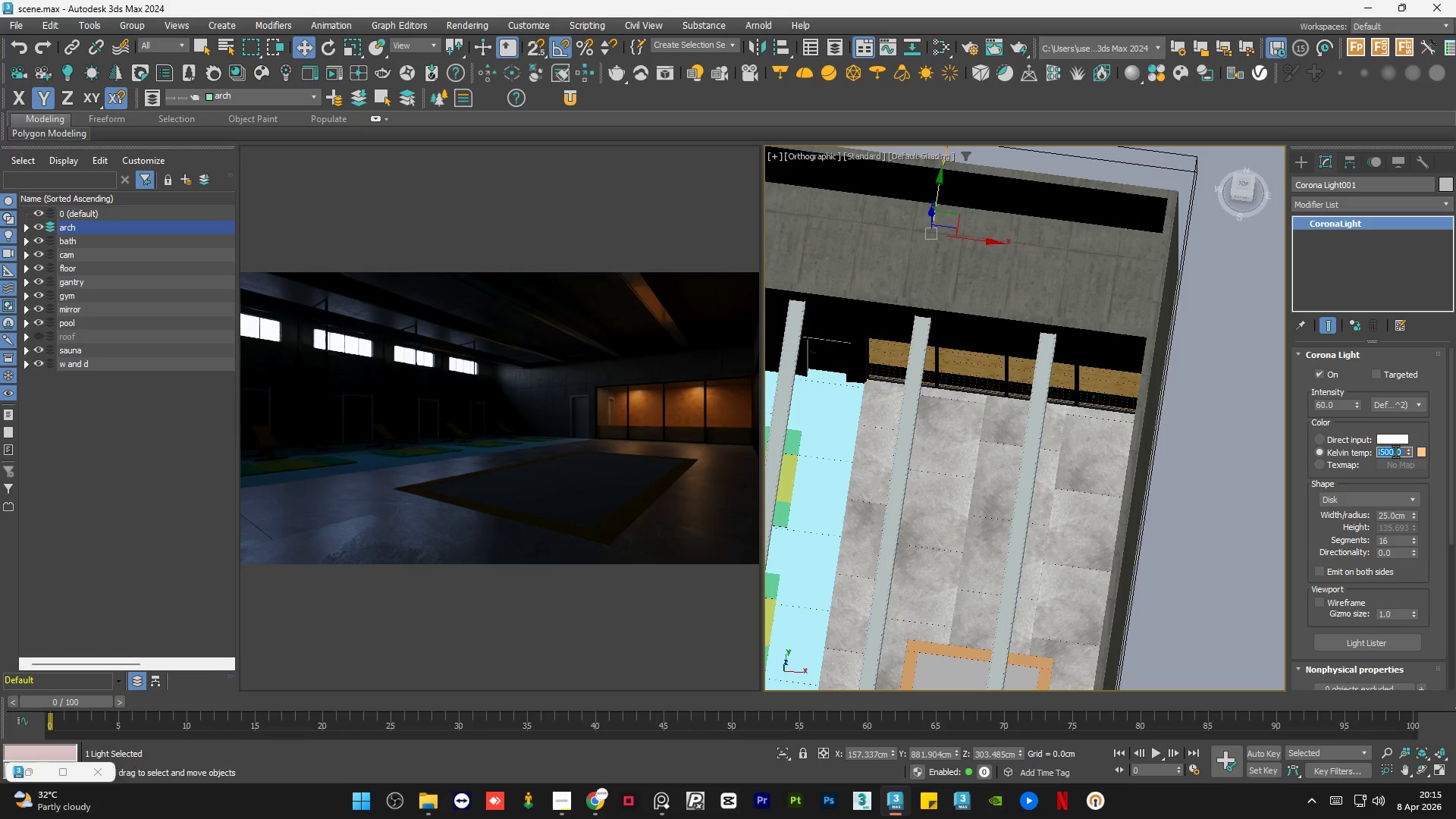 
key(Numpad4)
 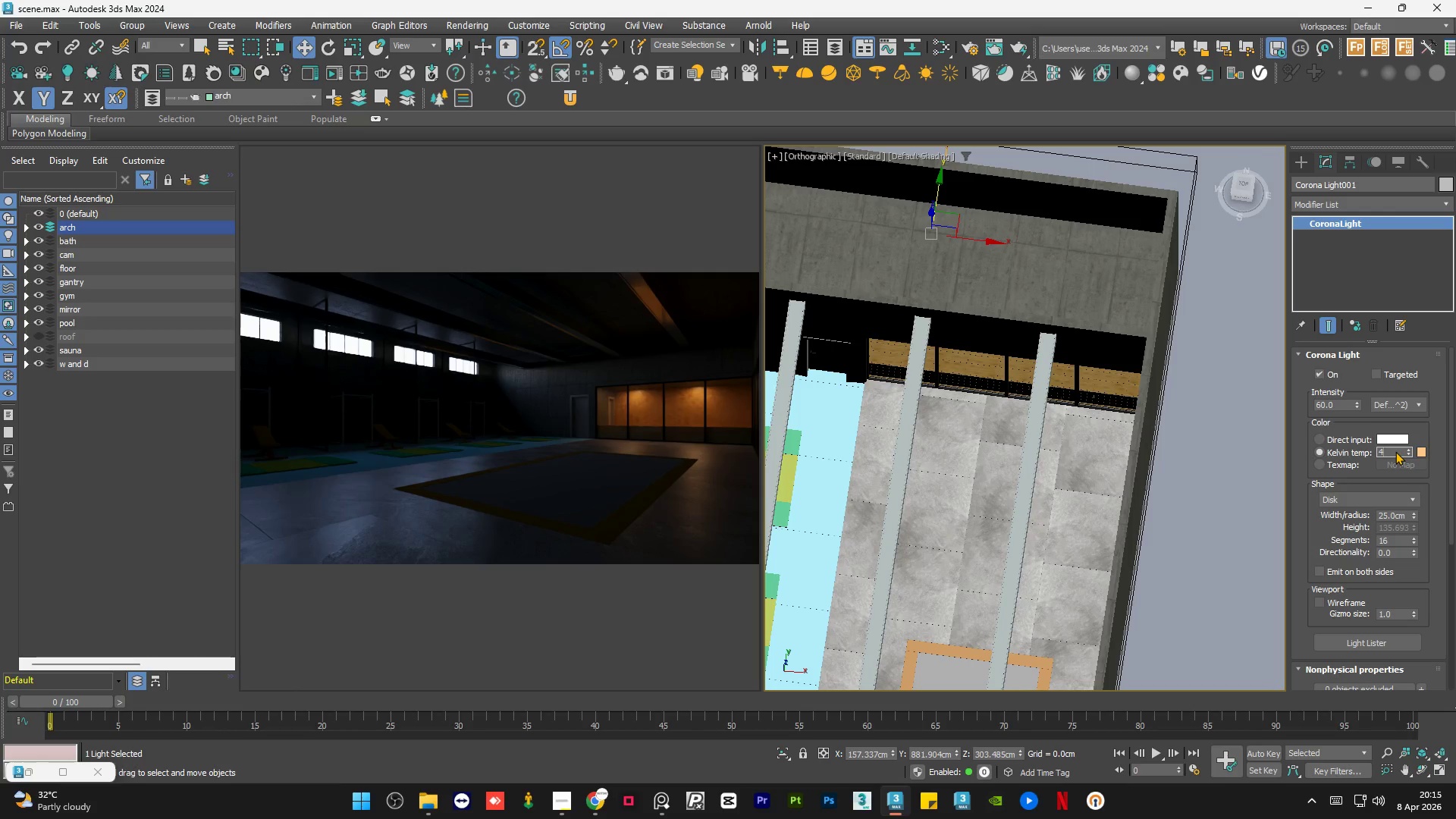 
key(Numpad0)
 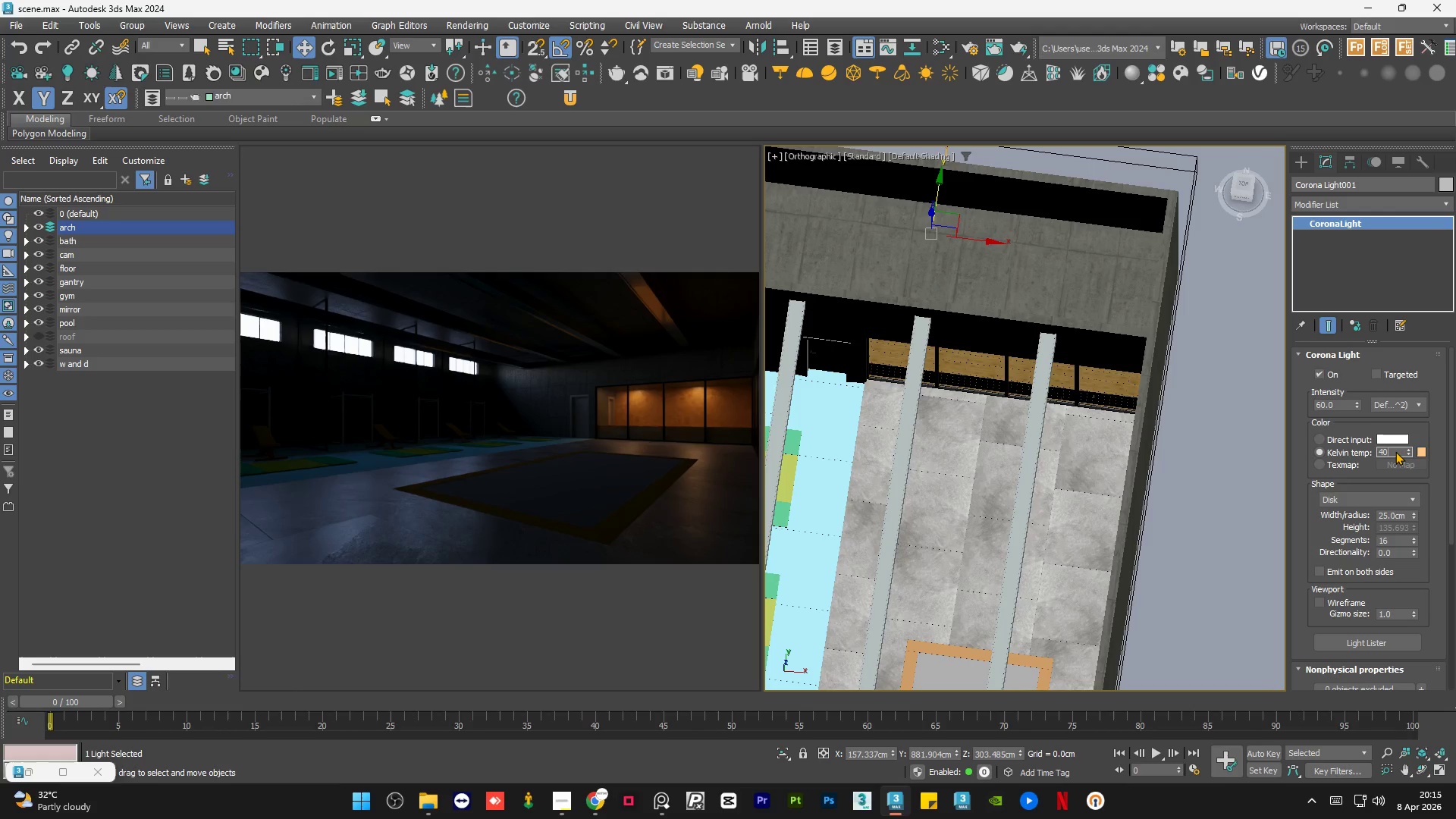 
key(Numpad0)
 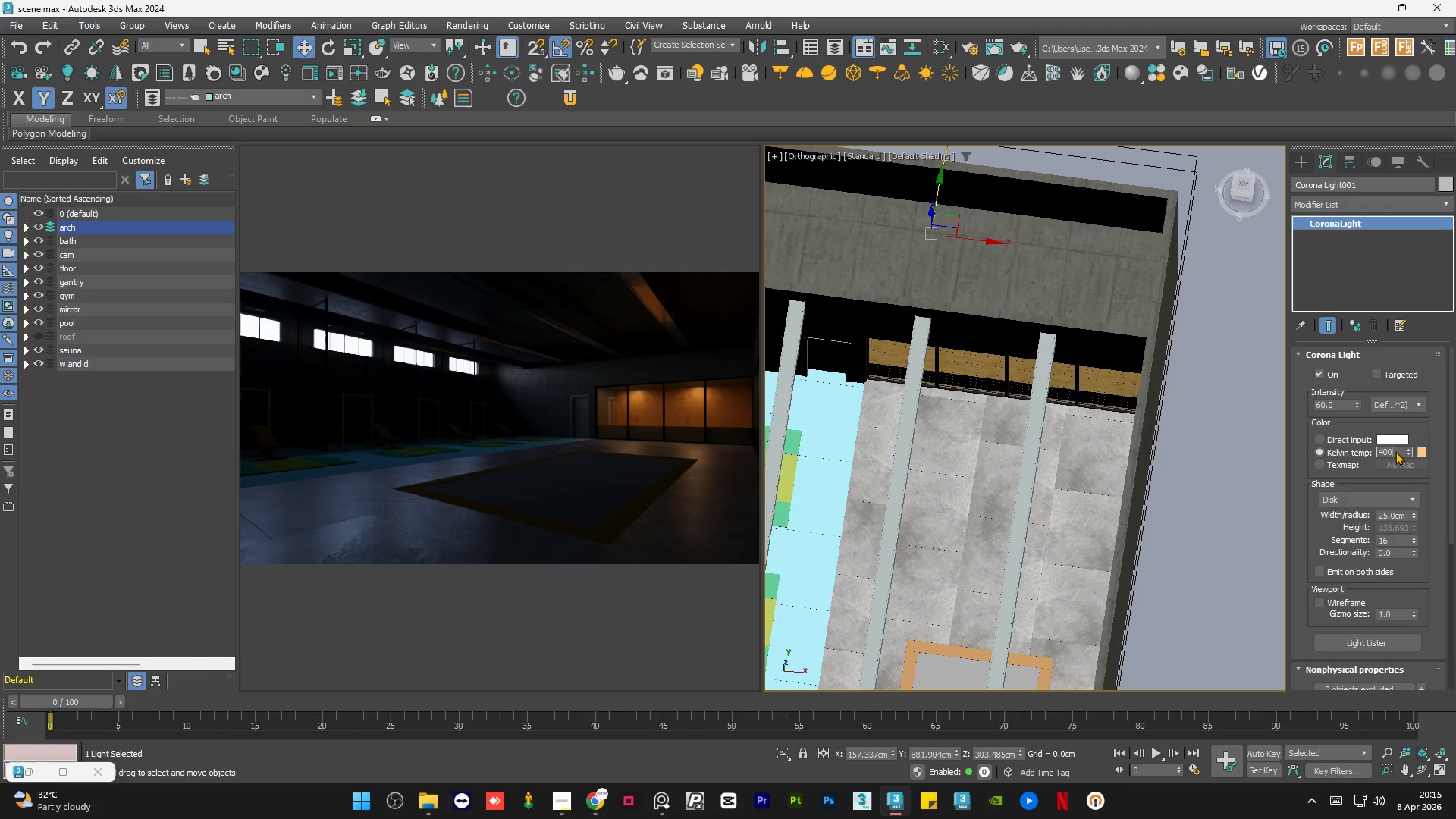 
key(Numpad0)
 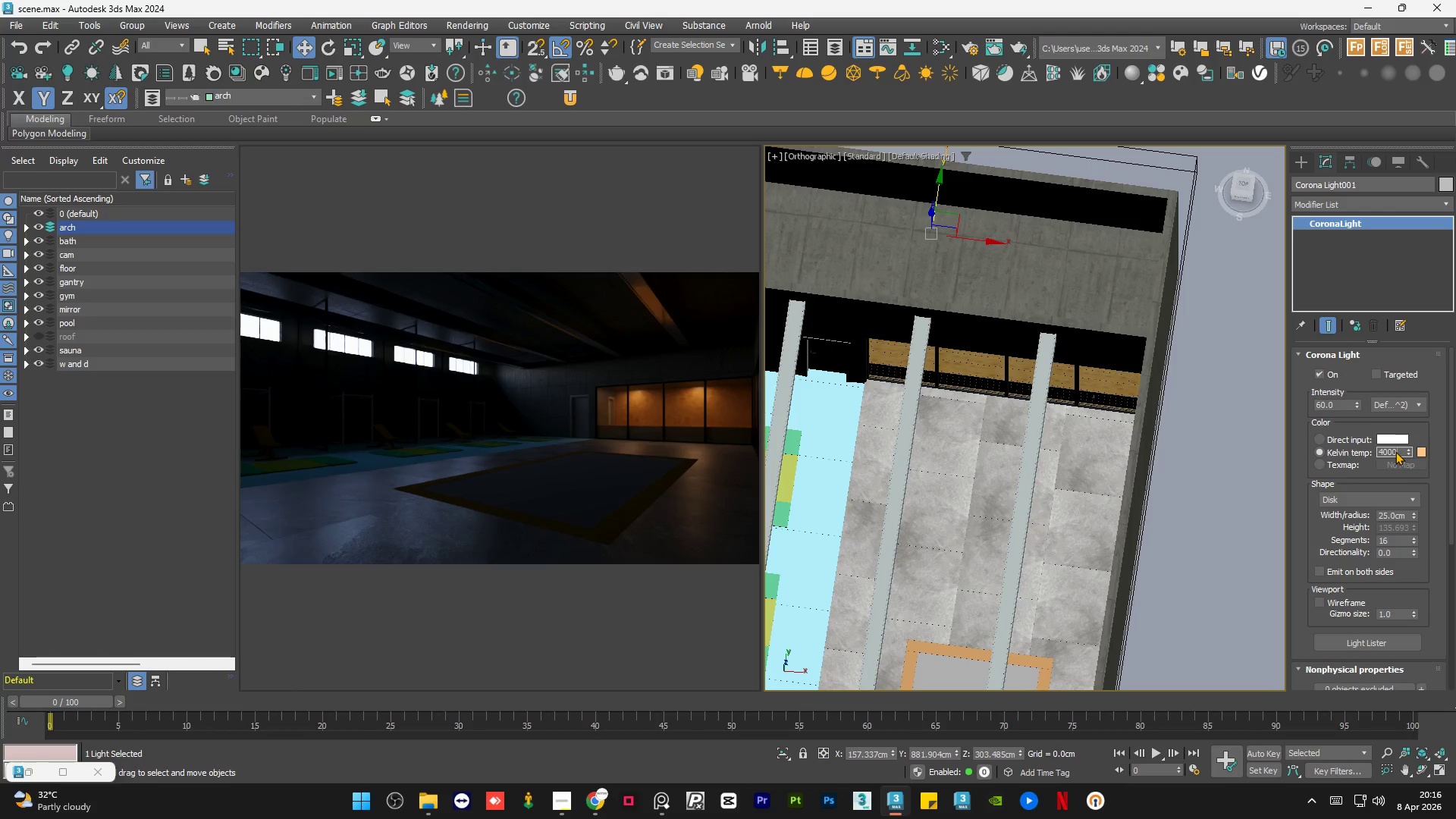 
key(NumpadEnter)
 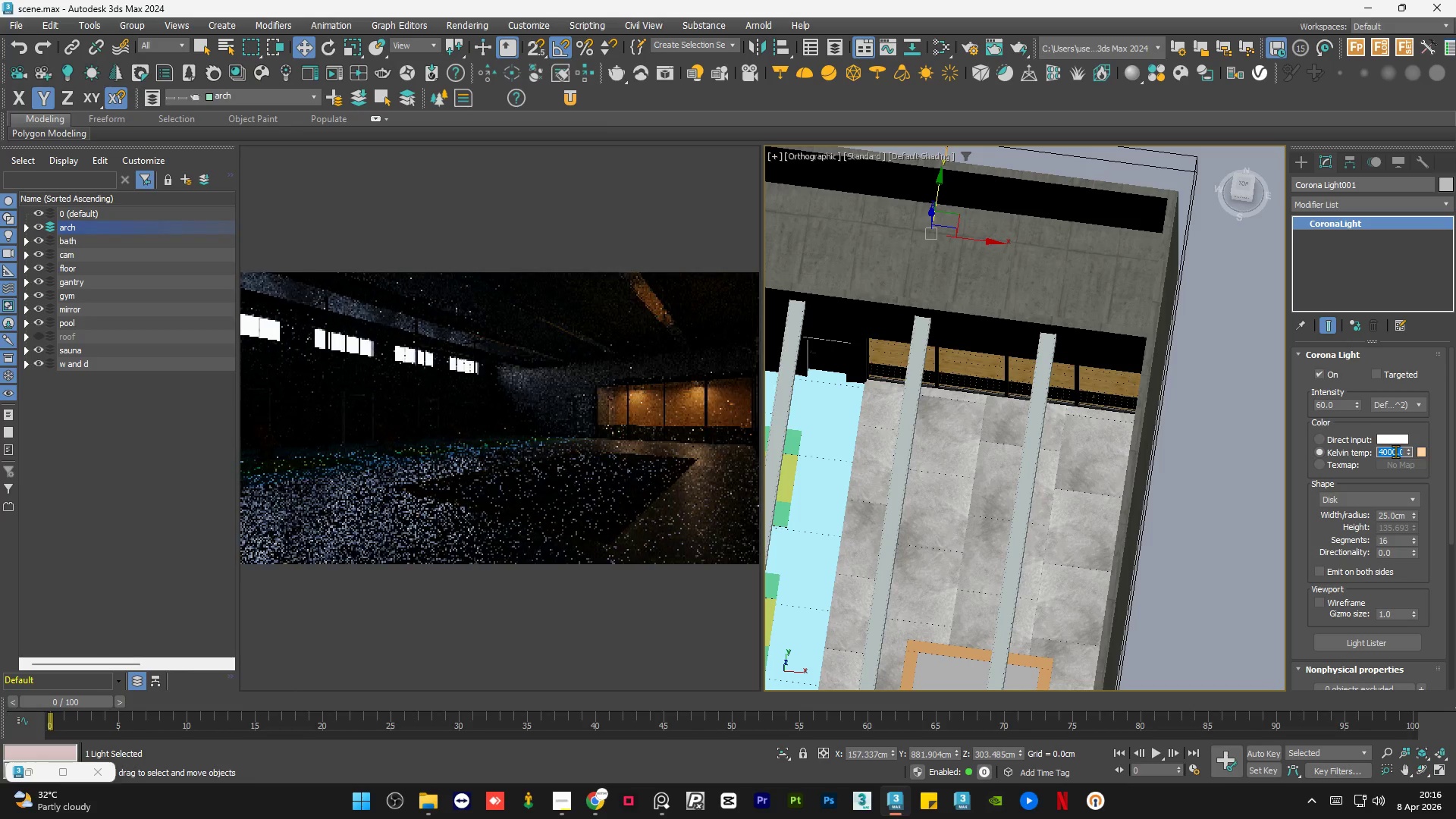 
key(Numpad4)
 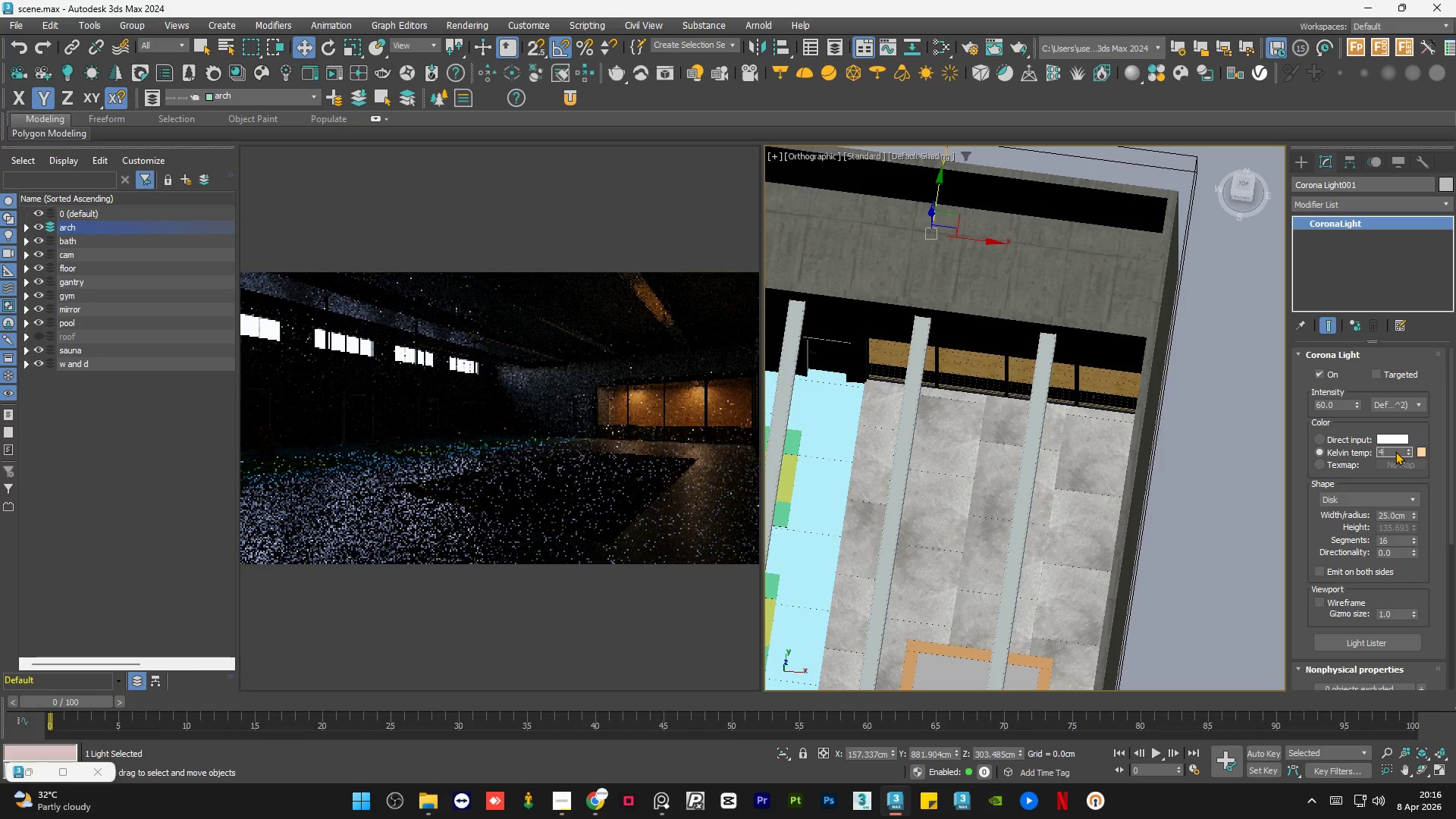 
key(Numpad5)
 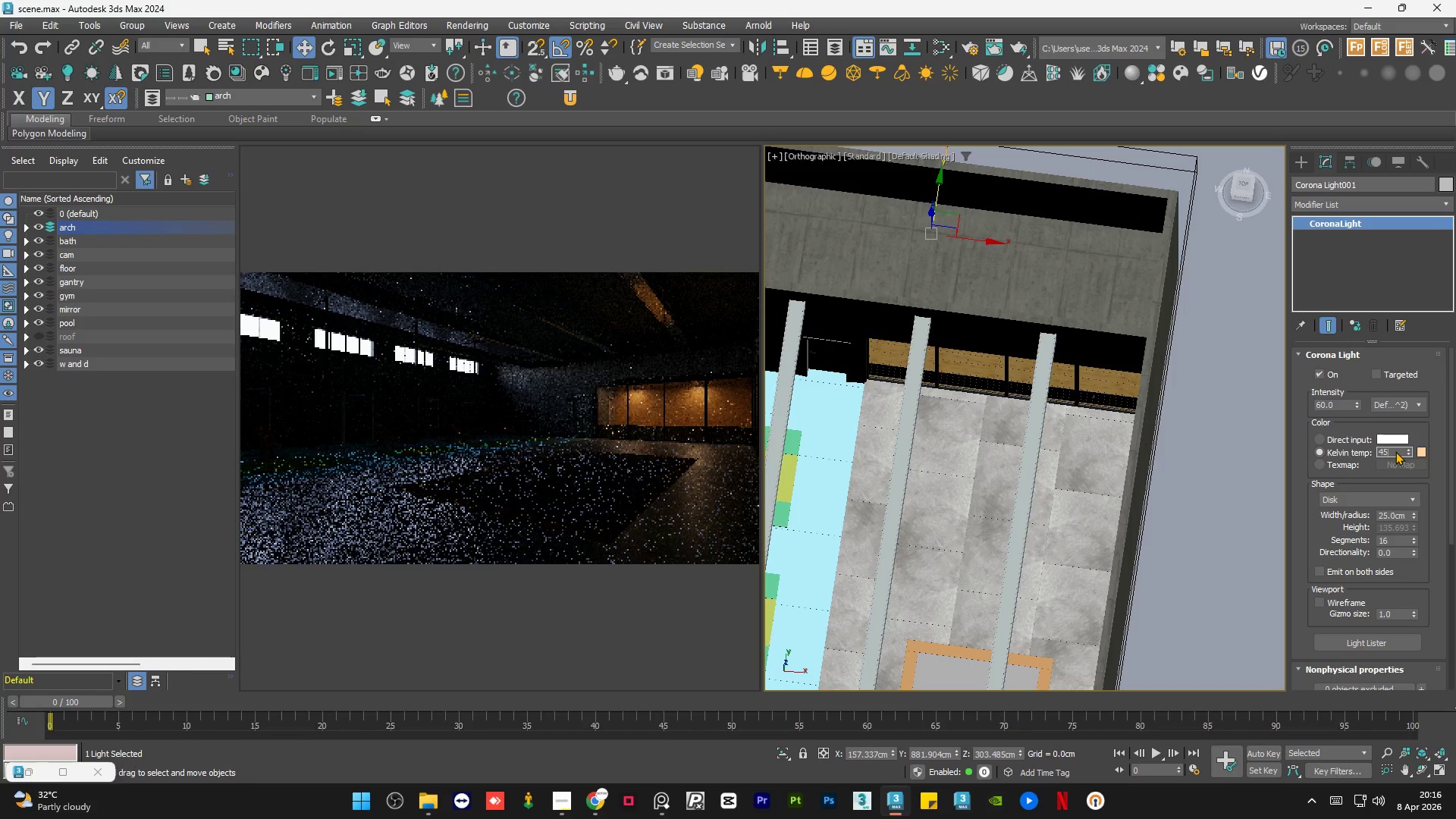 
key(Numpad0)
 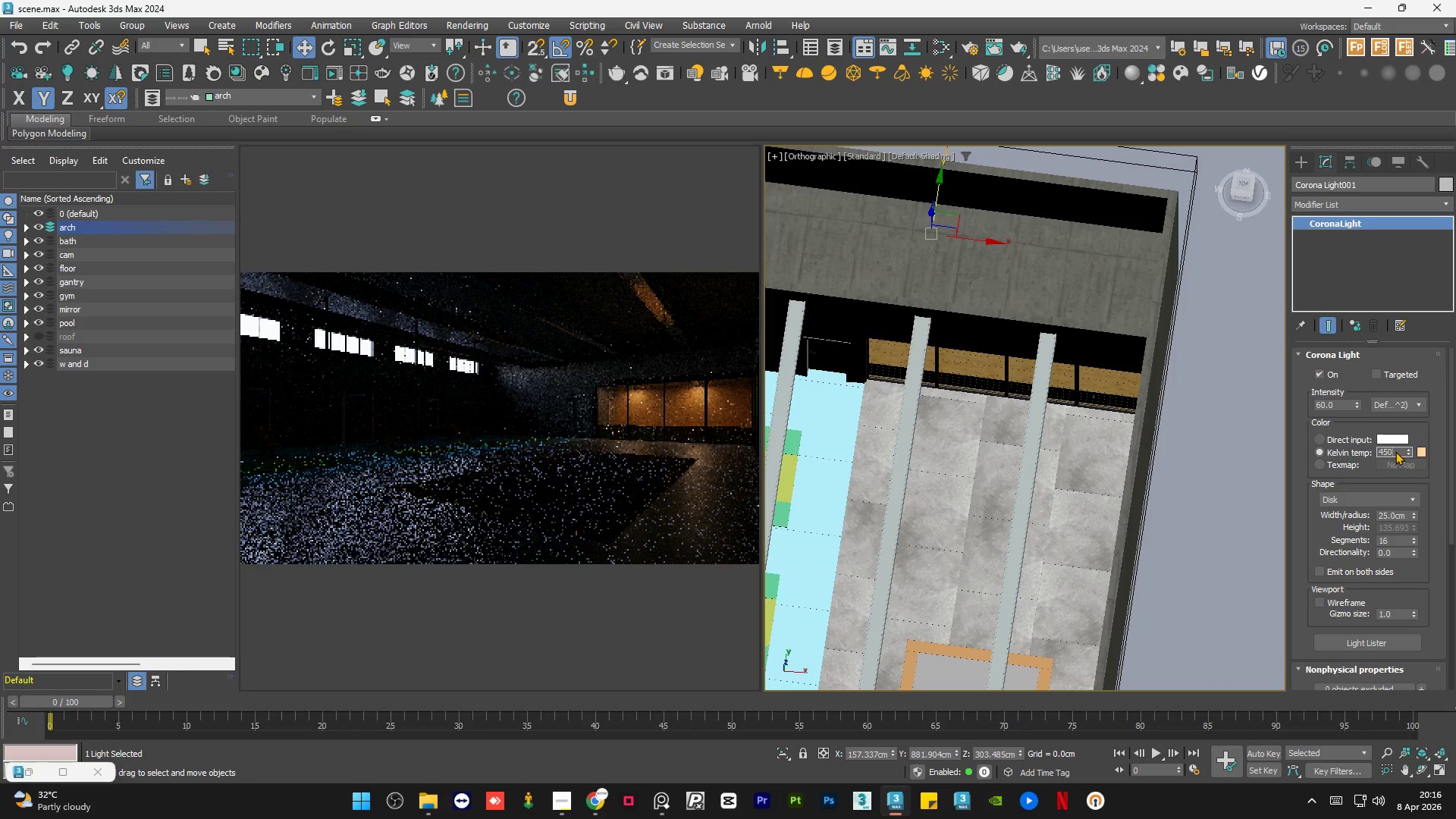 
key(Numpad0)
 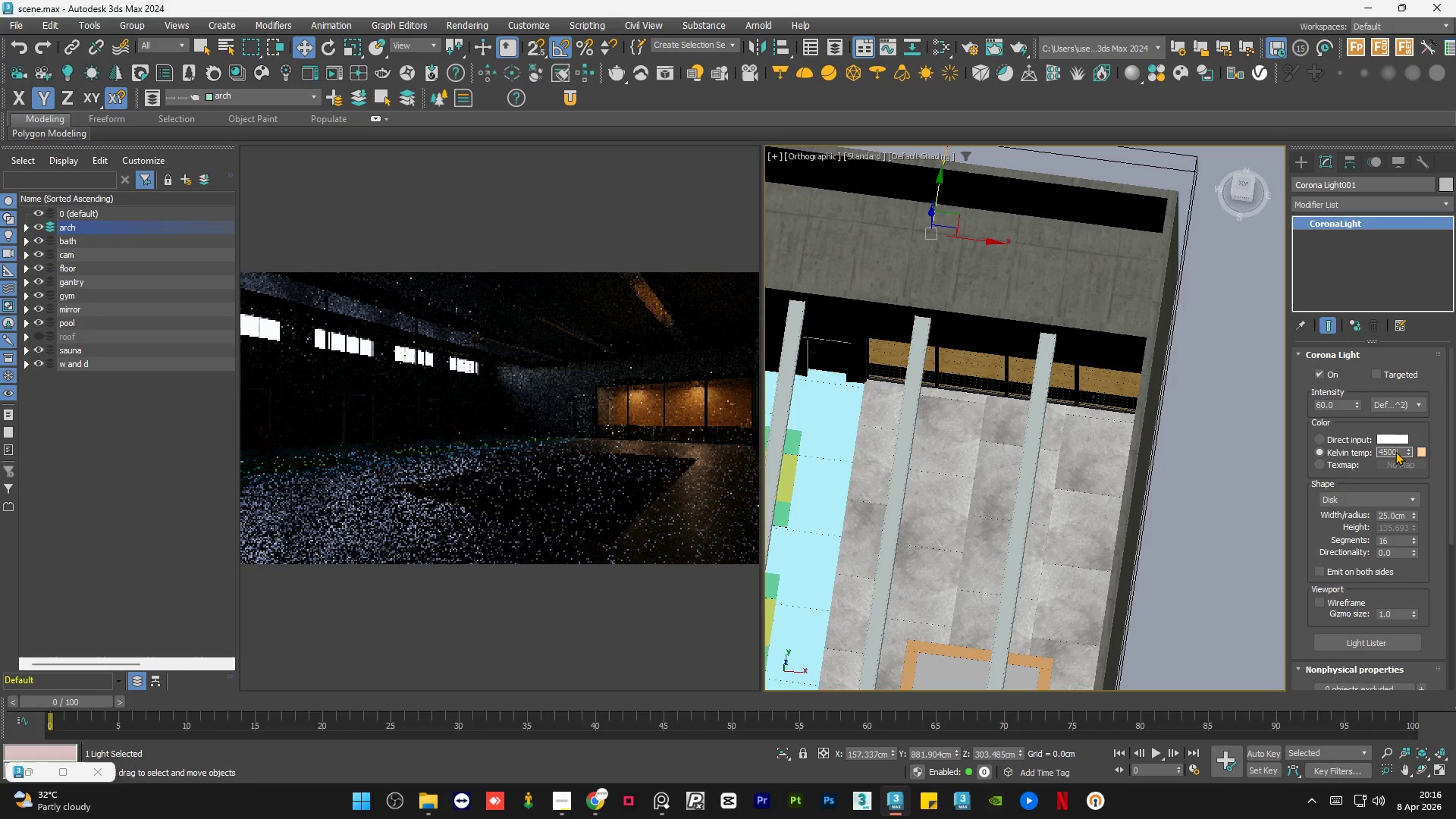 
key(NumpadEnter)
 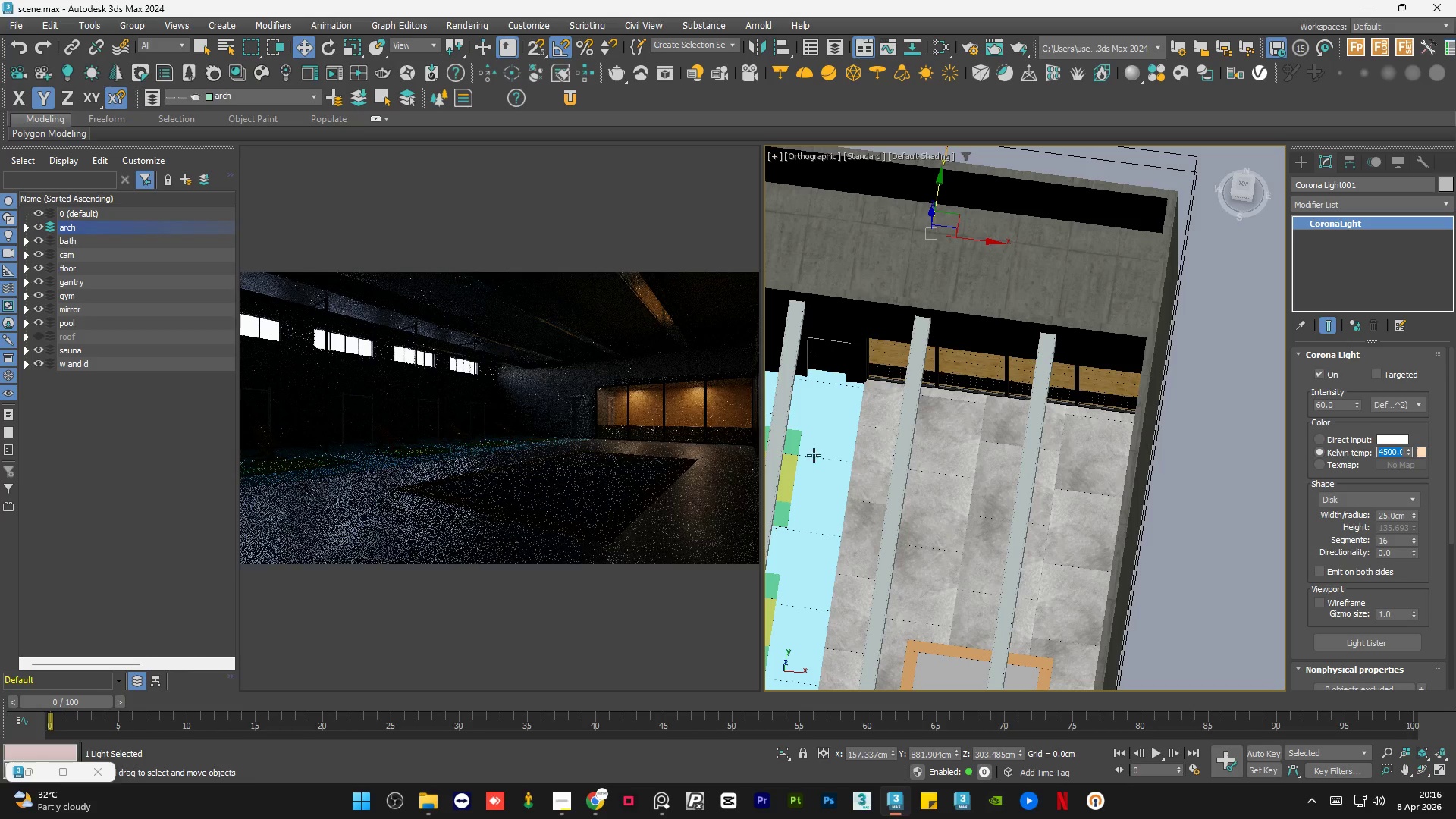 
scroll: coordinate [1021, 394], scroll_direction: down, amount: 1.0
 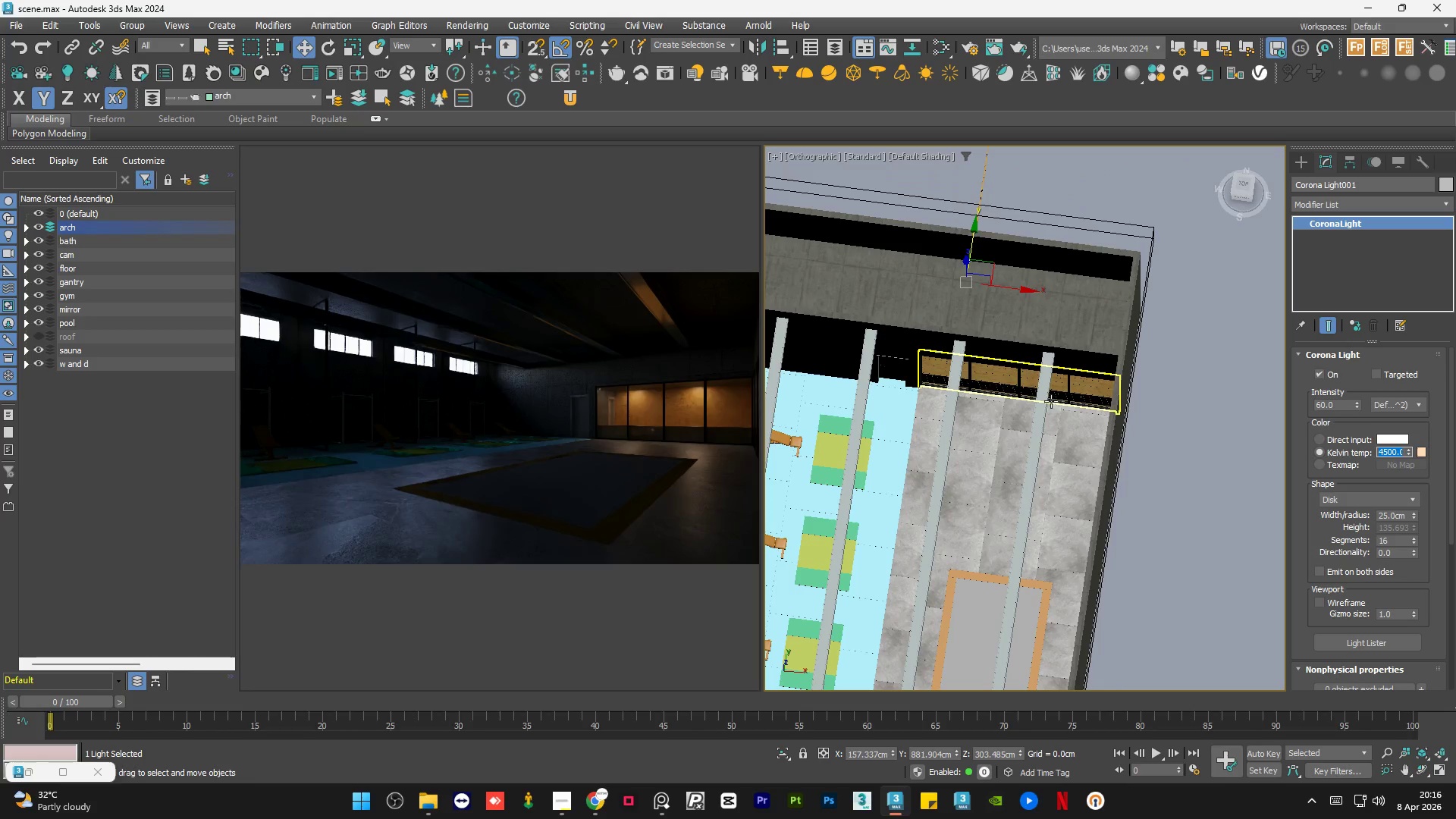 
left_click([1181, 464])
 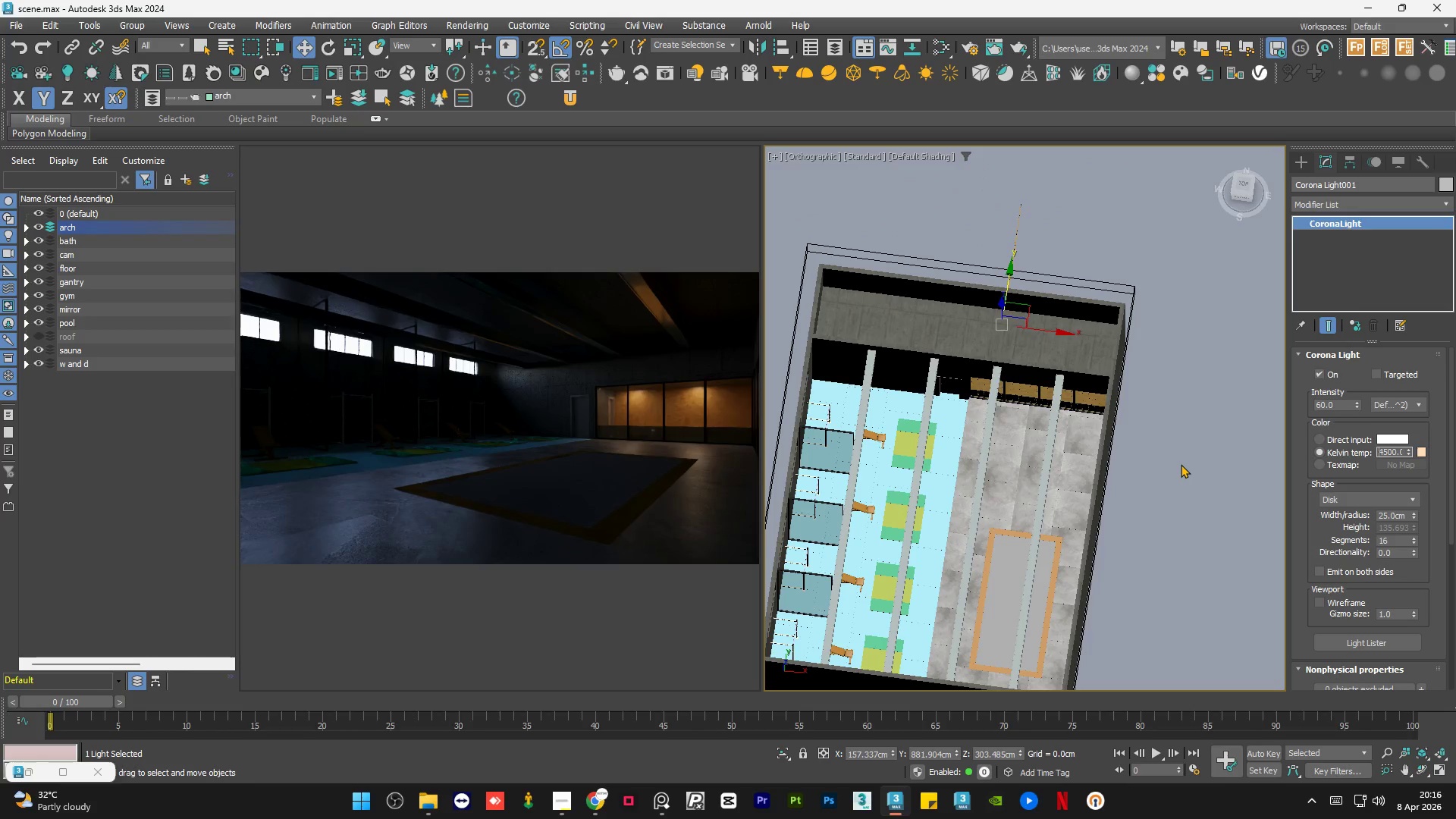 
scroll: coordinate [1056, 405], scroll_direction: down, amount: 1.0
 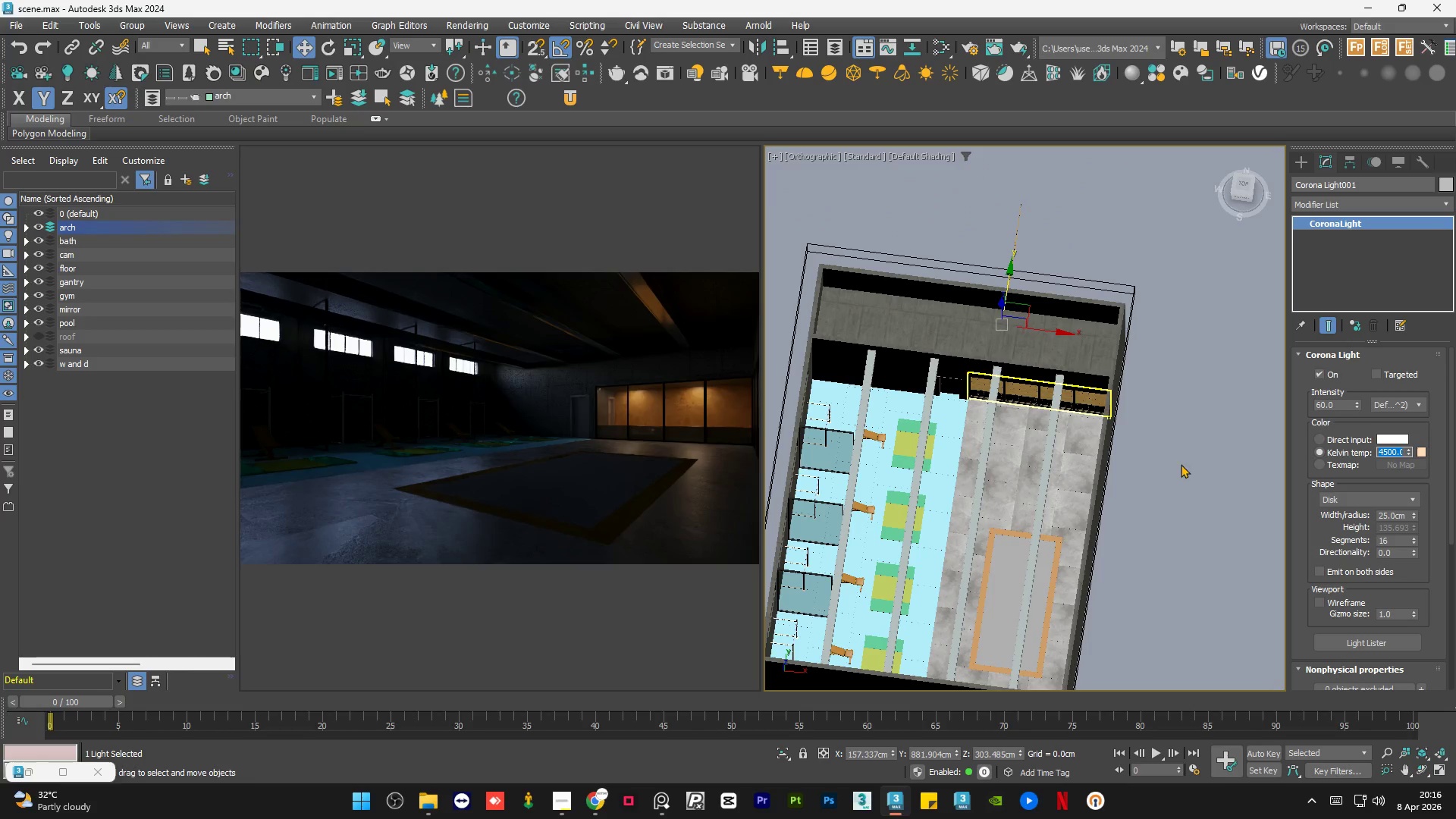 
double_click([1181, 464])
 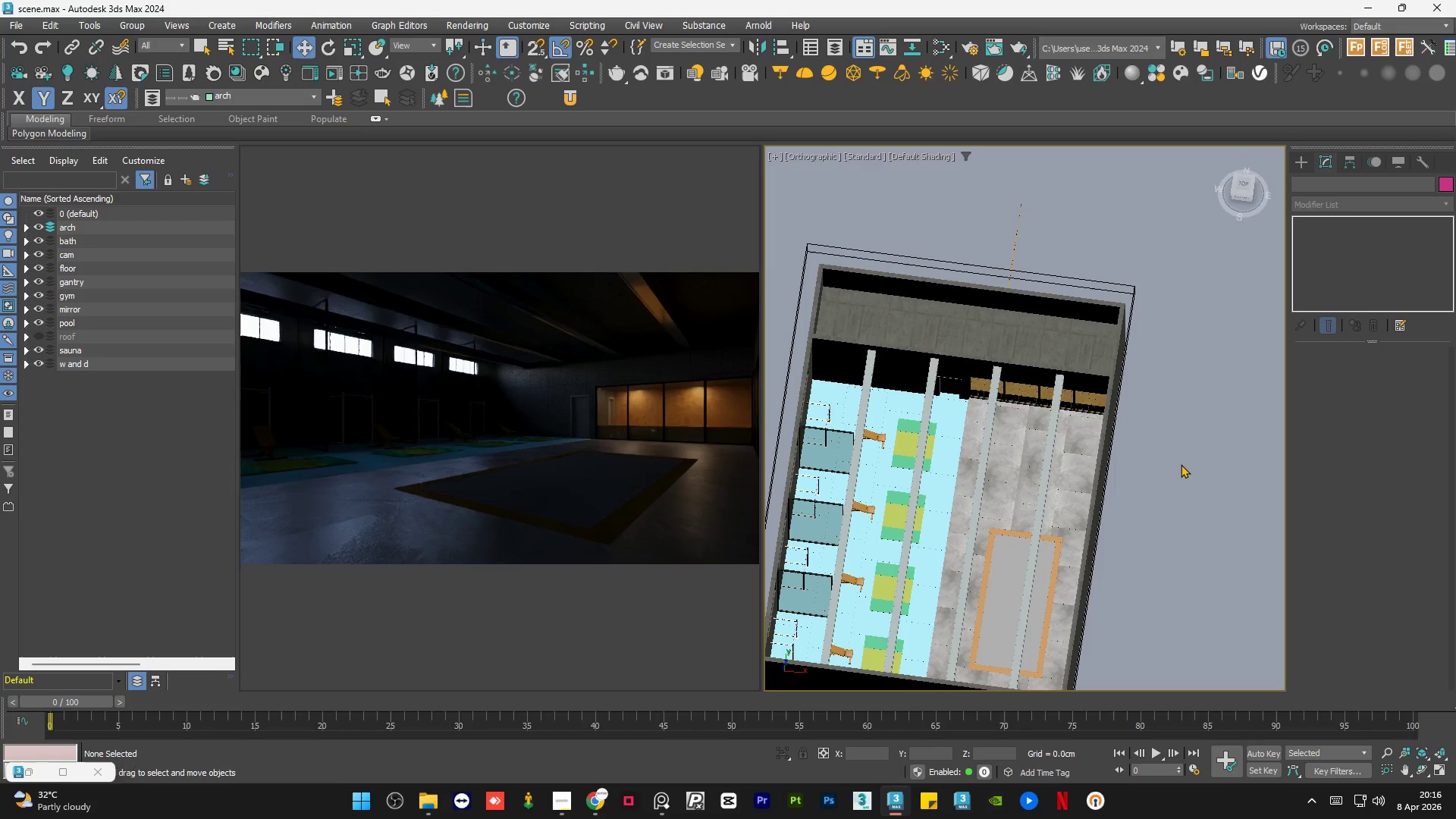 
key(Control+S)
 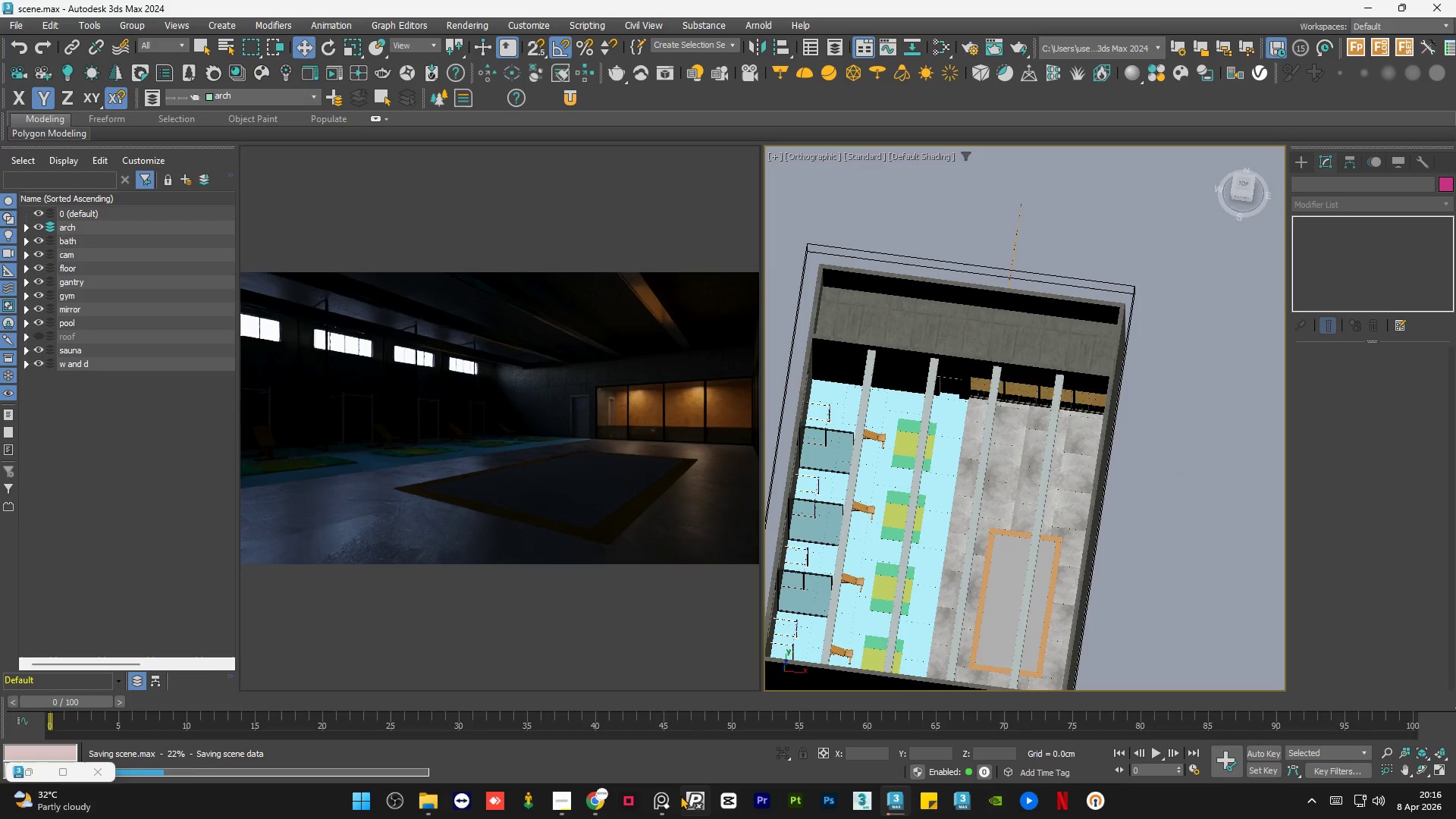 
left_click([668, 811])
 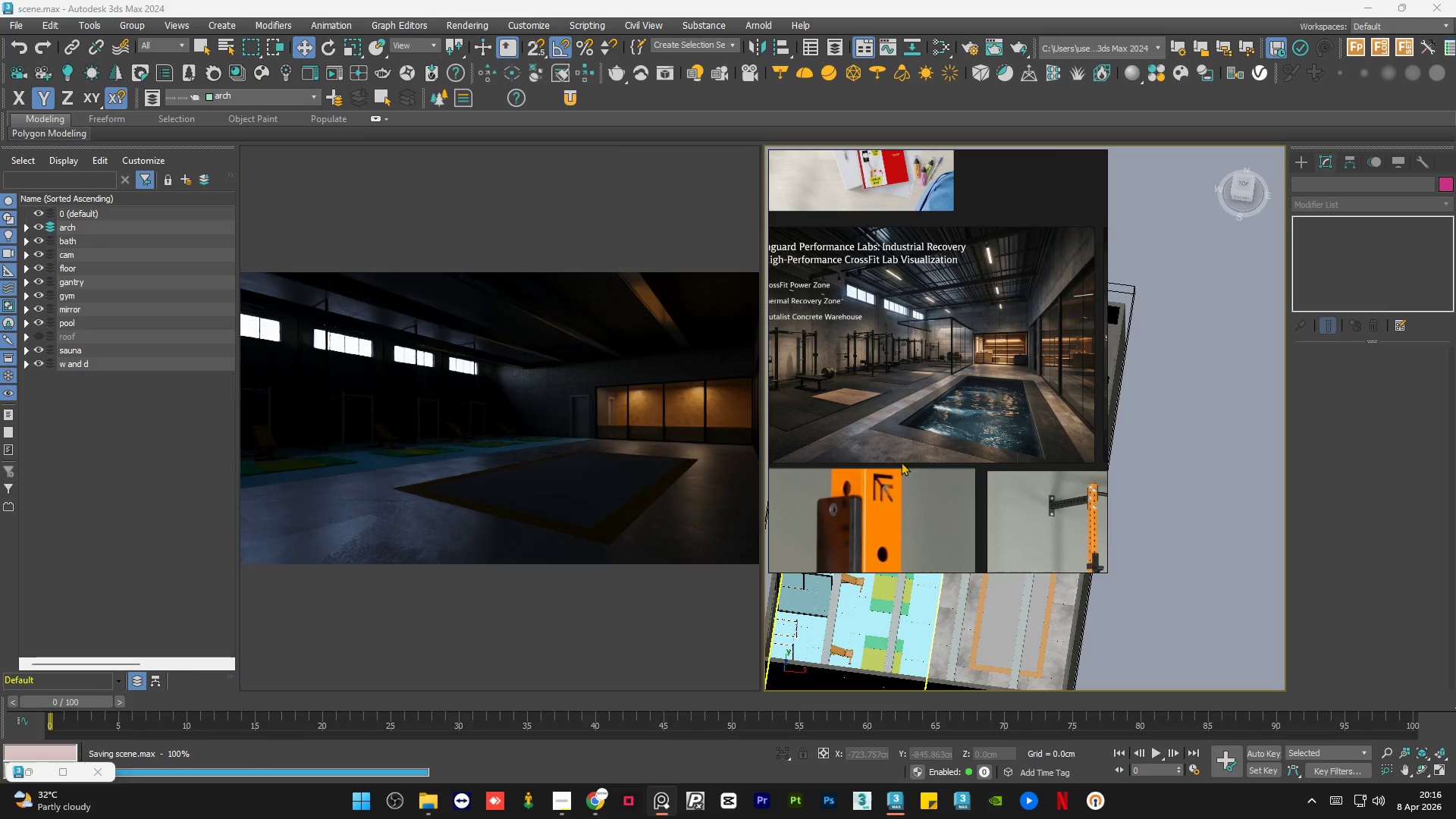 
scroll: coordinate [918, 268], scroll_direction: up, amount: 10.0
 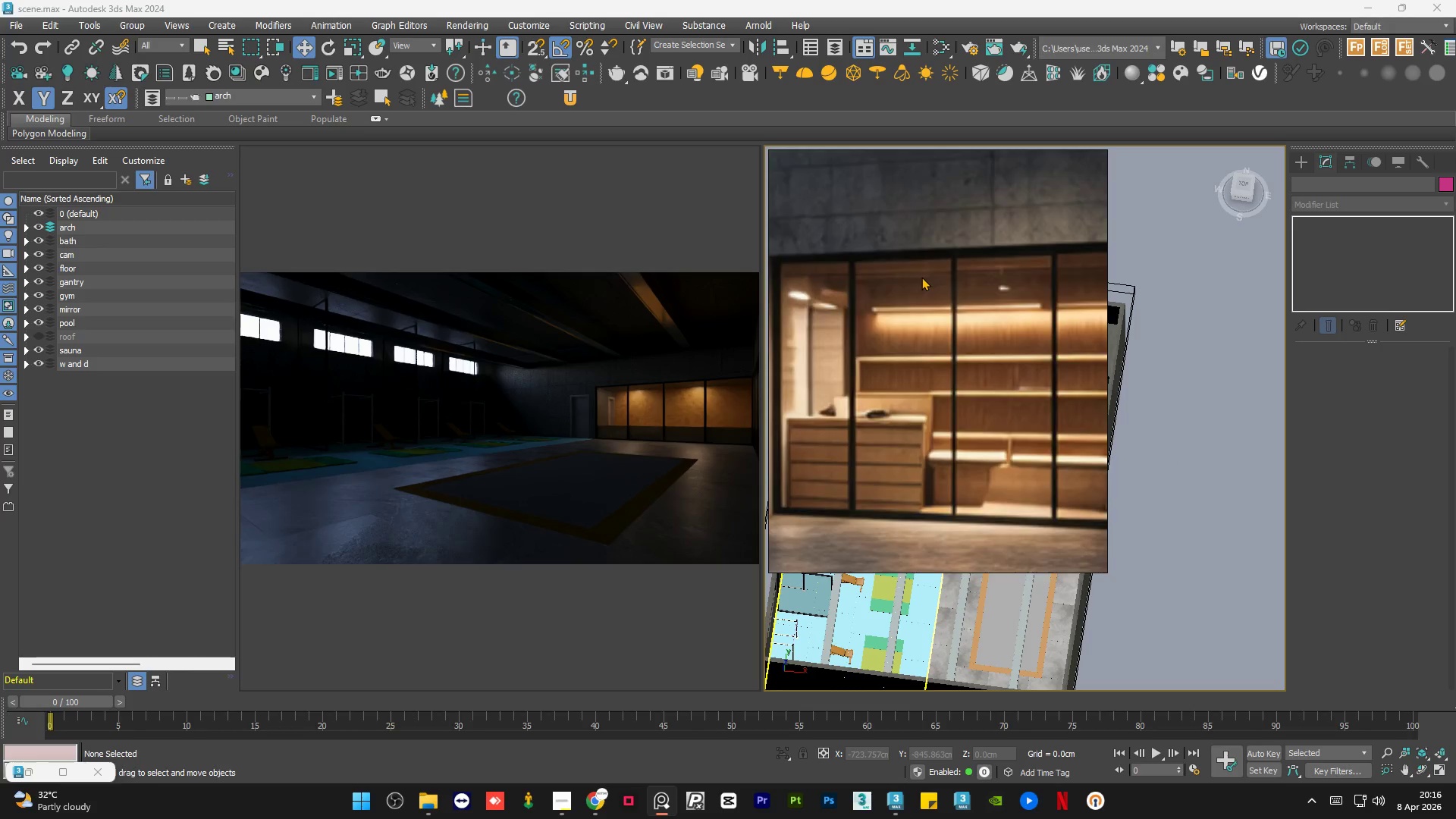 
scroll: coordinate [921, 277], scroll_direction: down, amount: 3.0
 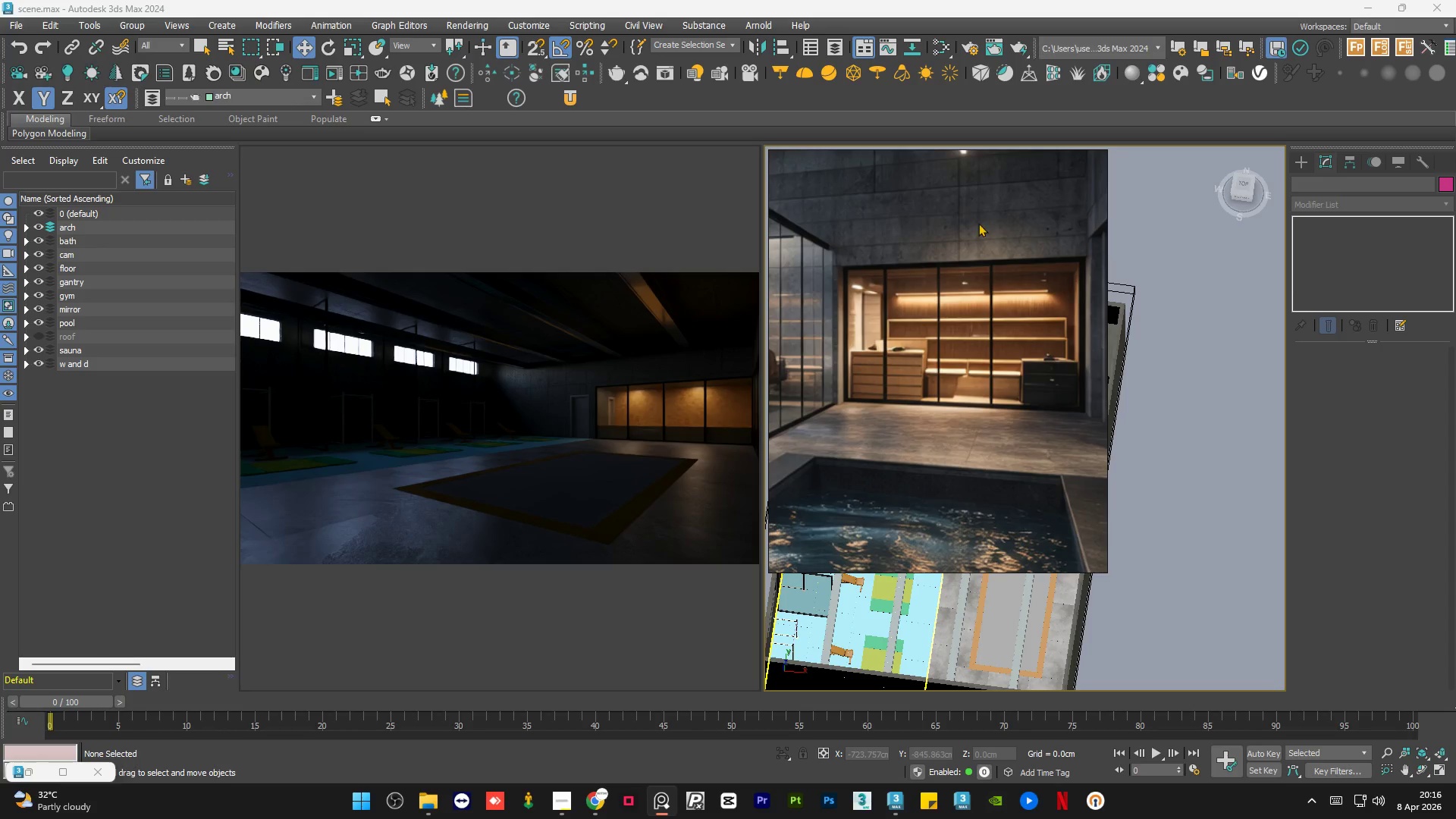 
wait(7.34)
 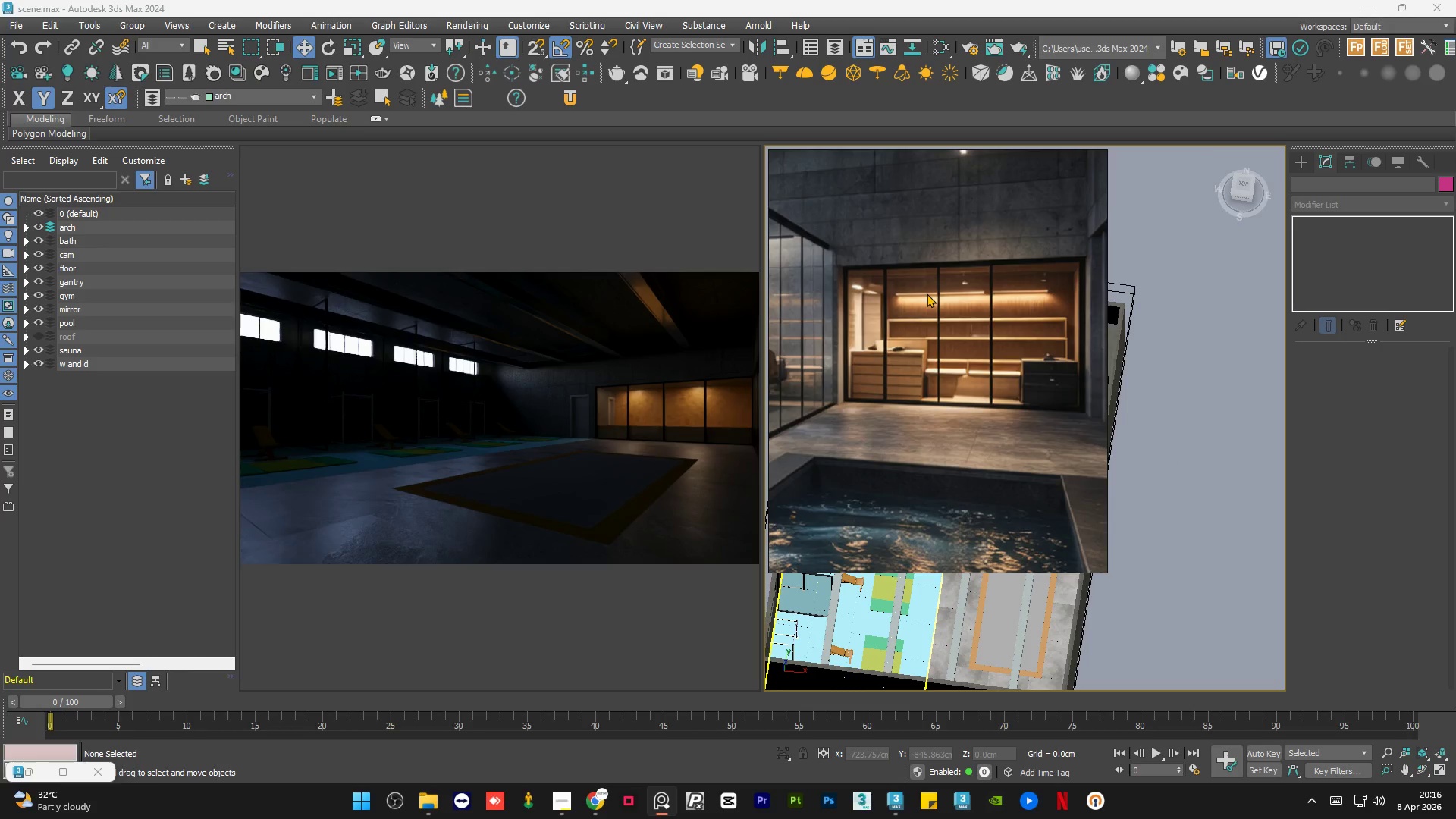 
left_click([1052, 158])
 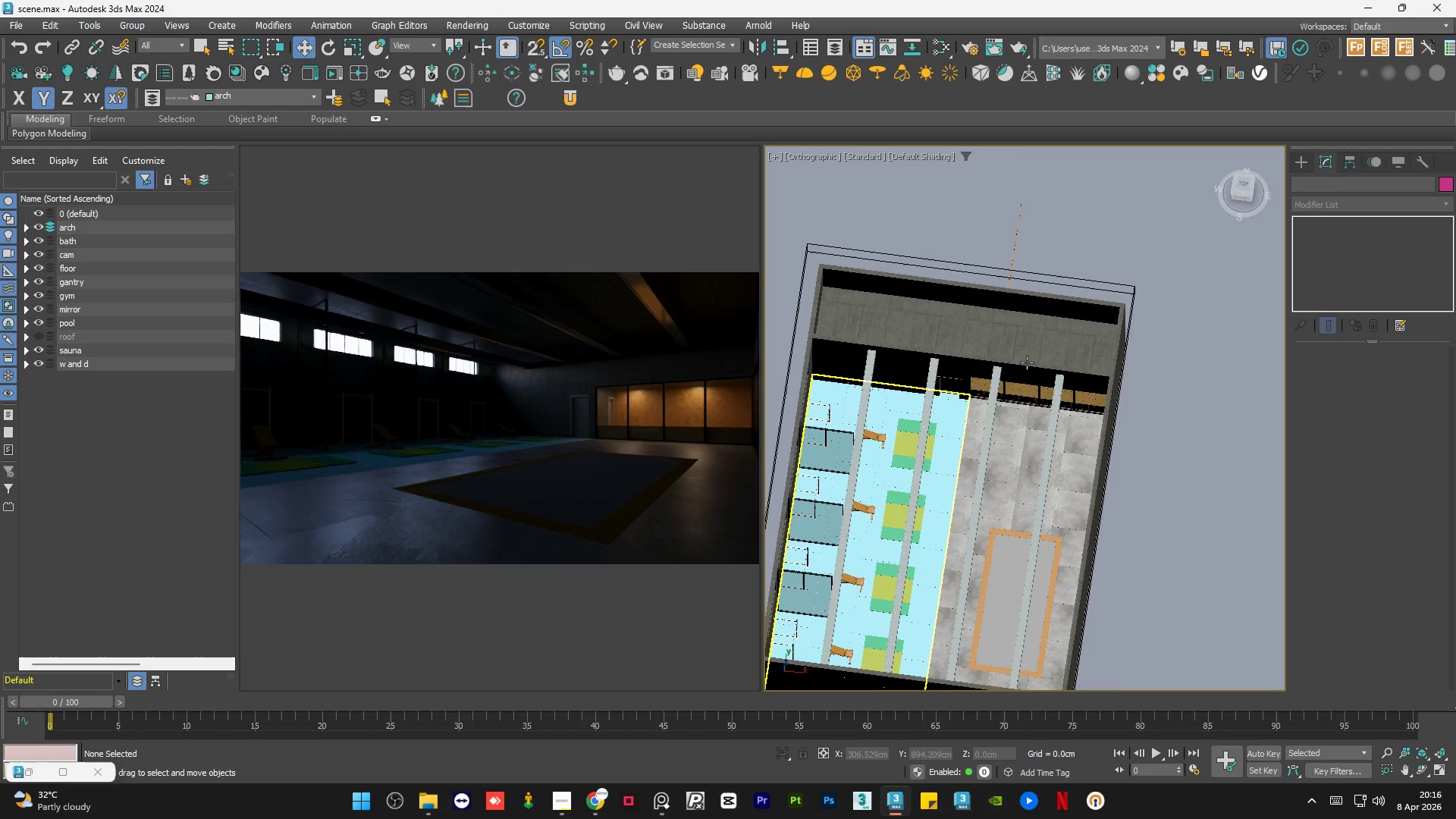 
scroll: coordinate [1026, 362], scroll_direction: up, amount: 4.0
 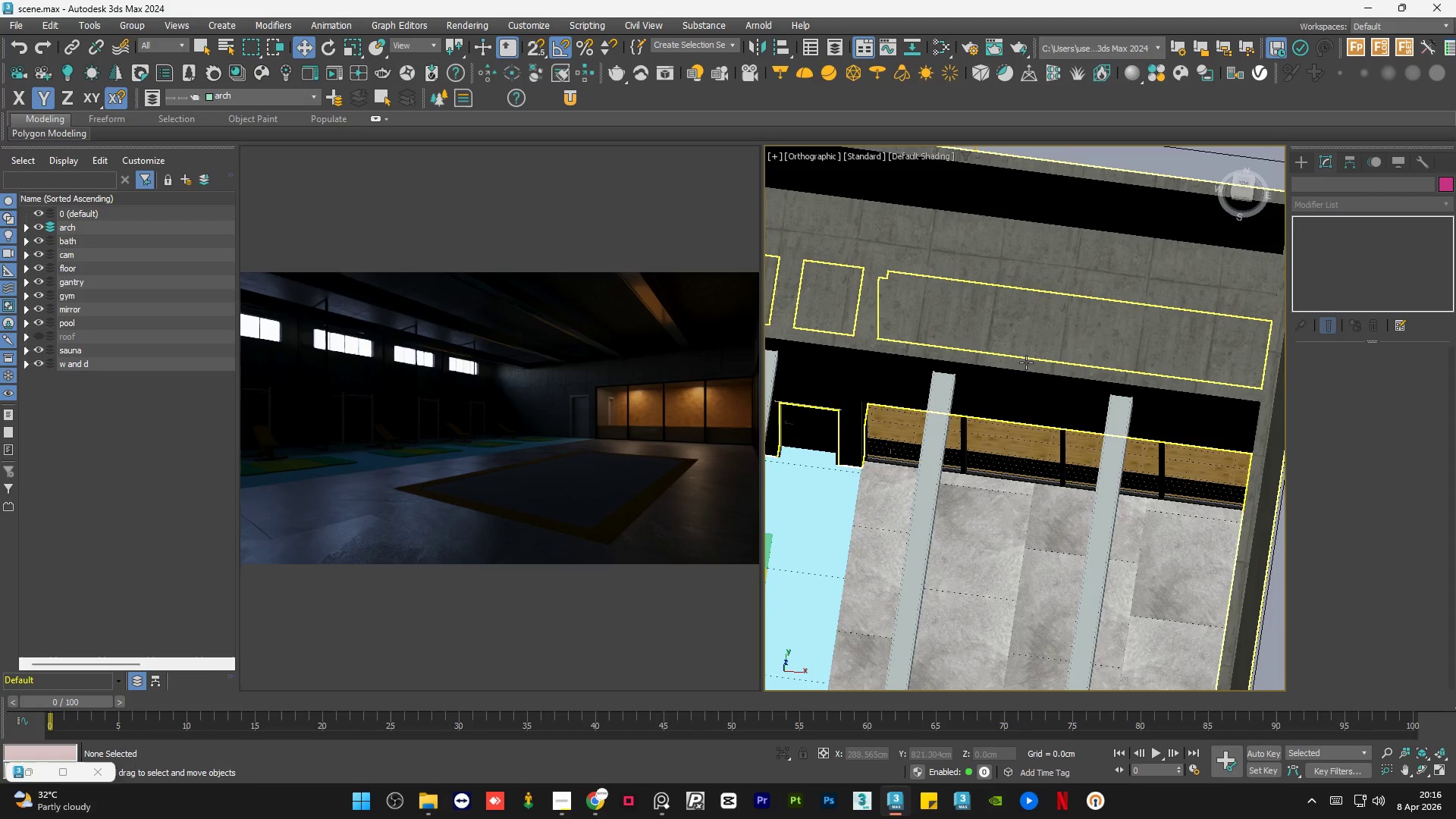 
key(F3)
 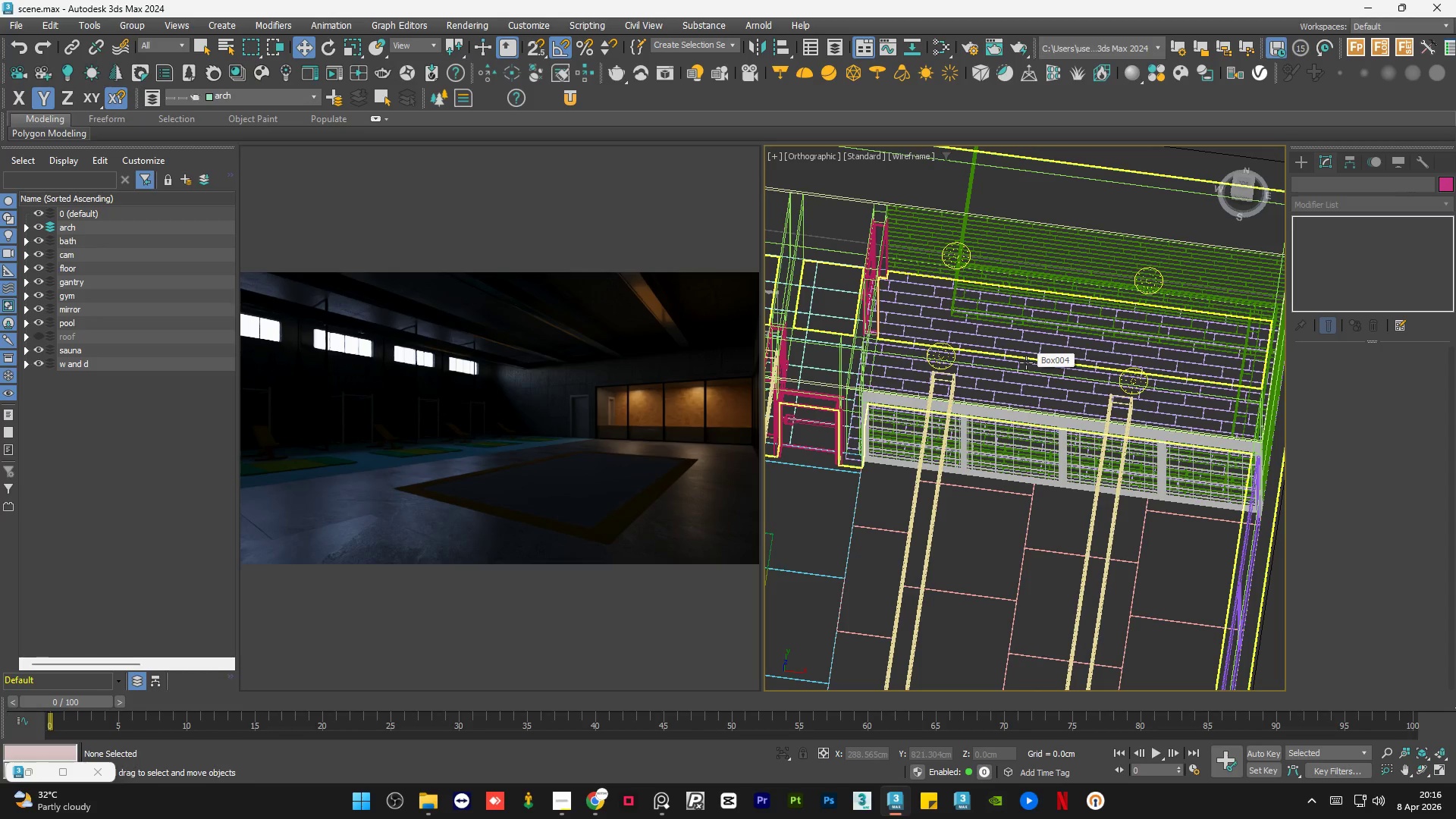 
hold_key(key=AltLeft, duration=1.5)
 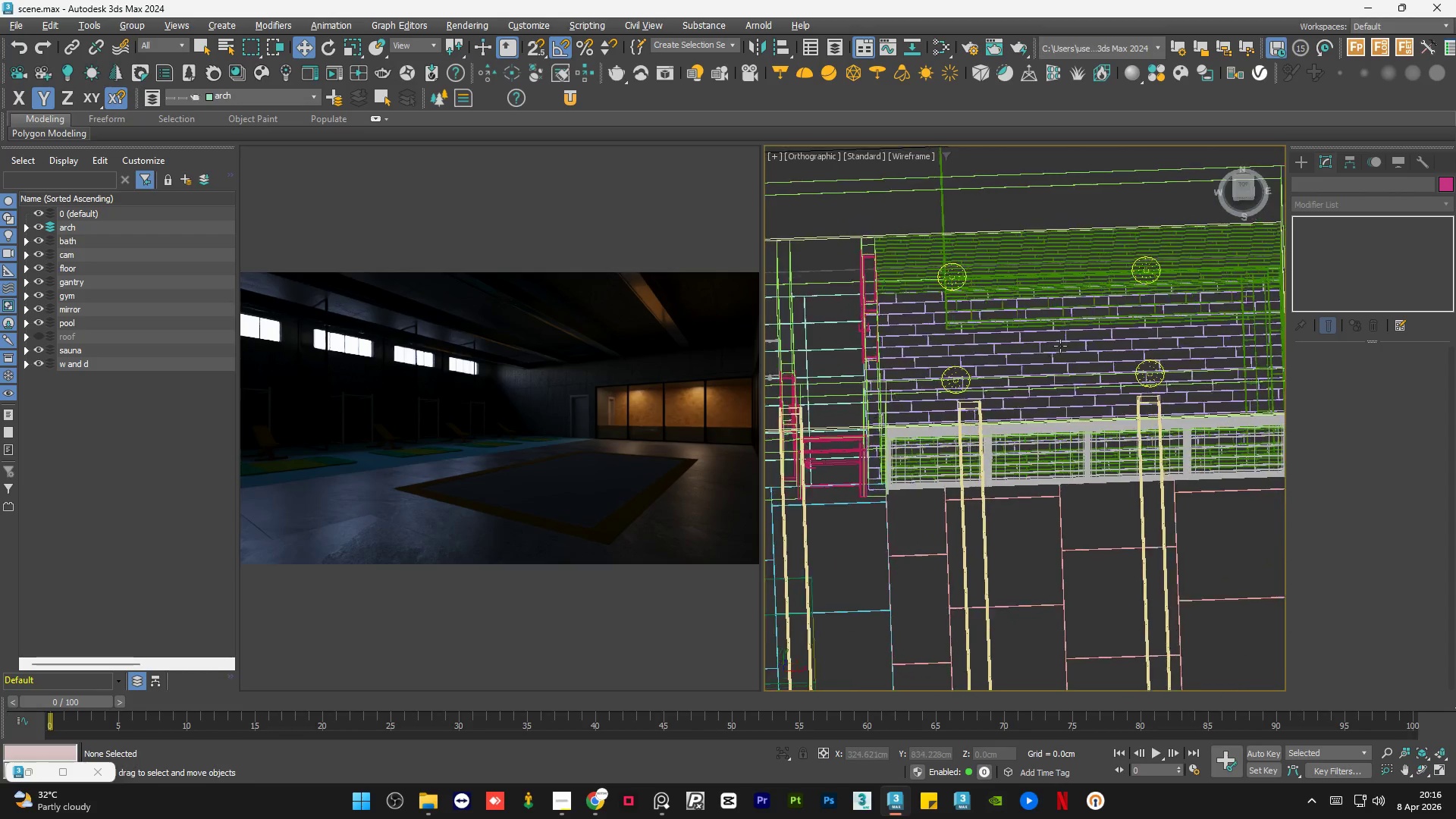 
hold_key(key=AltLeft, duration=1.52)
 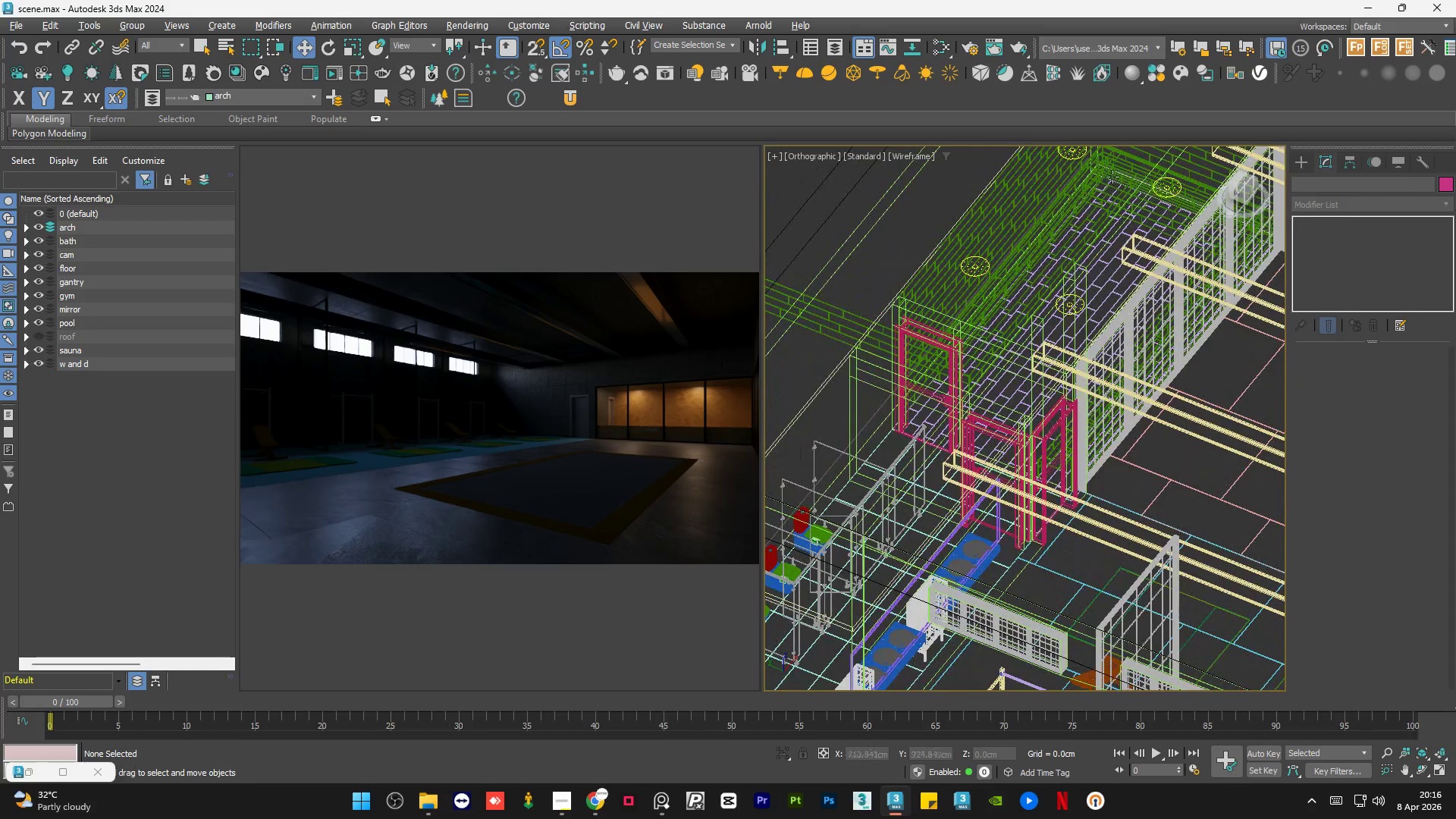 
hold_key(key=AltLeft, duration=0.31)
 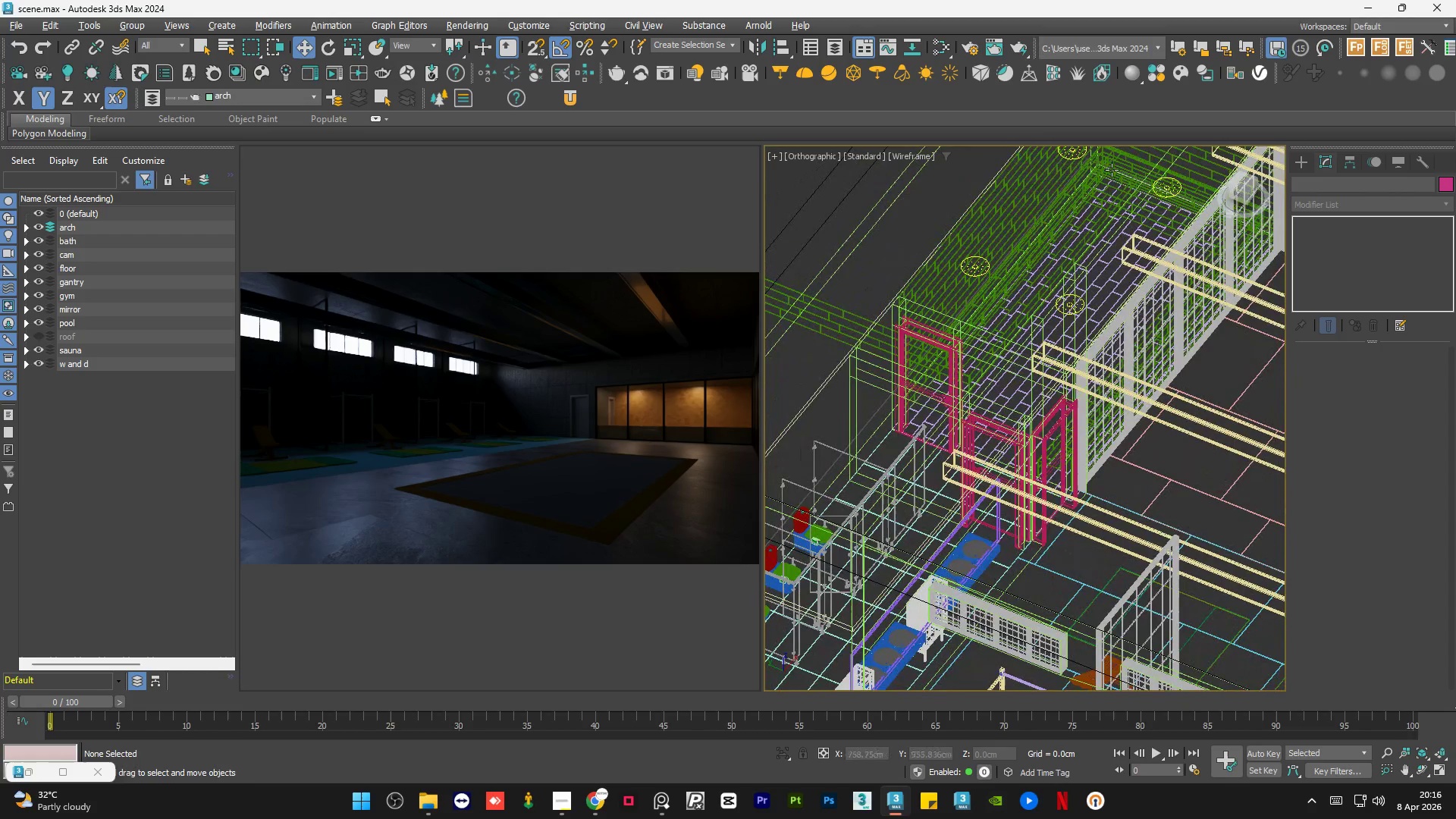 
scroll: coordinate [1111, 169], scroll_direction: up, amount: 6.0
 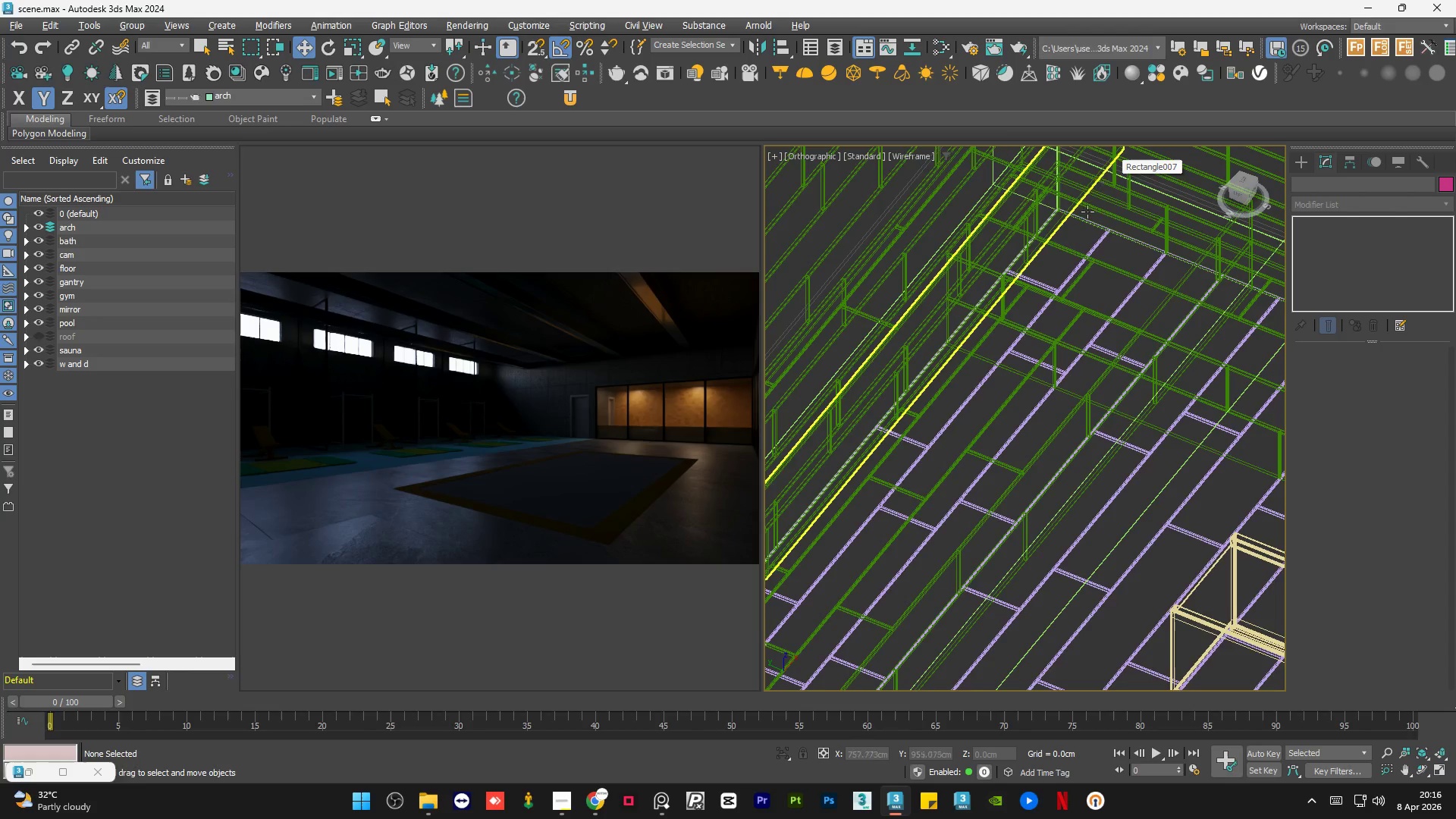 
hold_key(key=AltLeft, duration=0.97)
 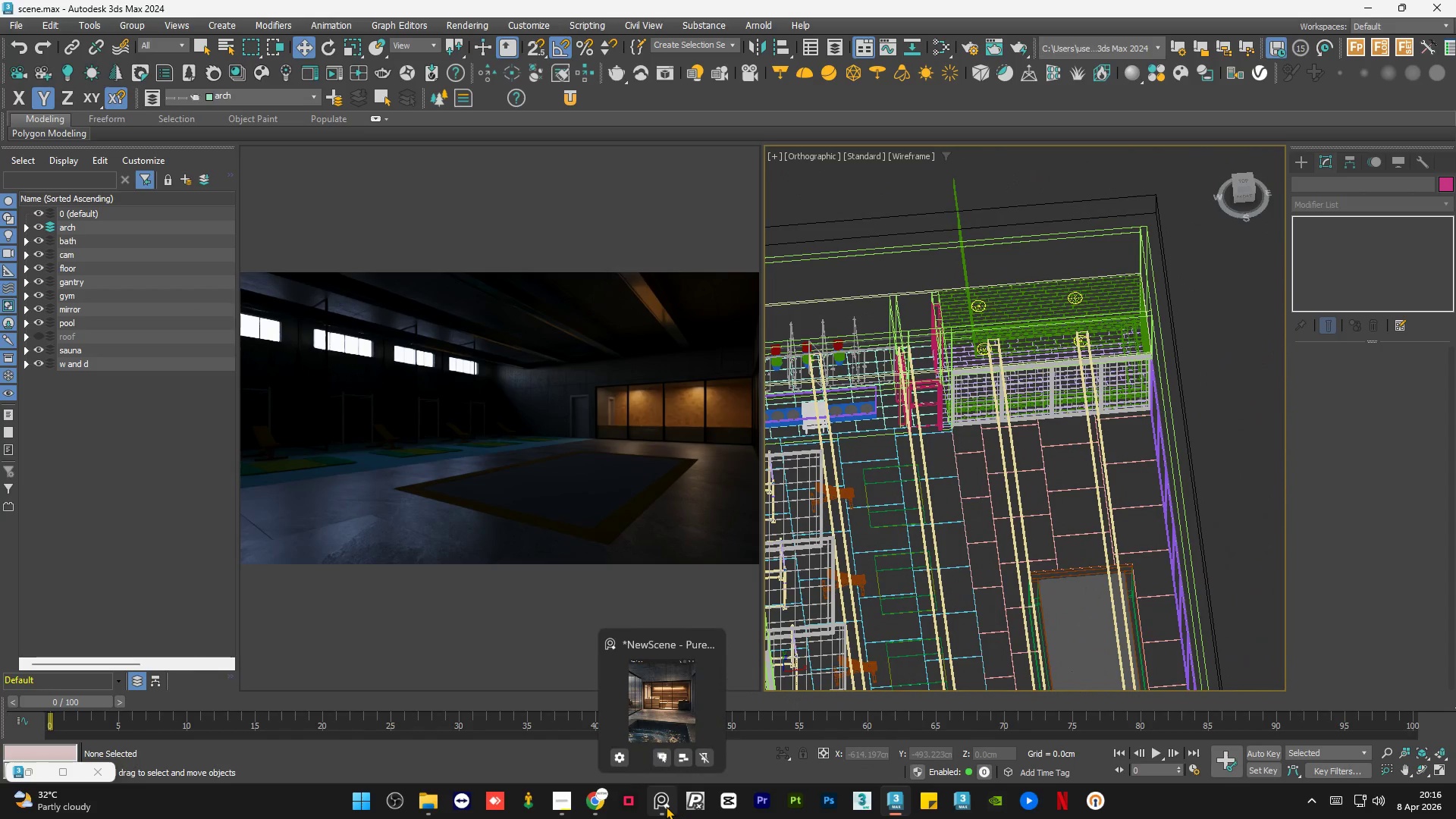 
scroll: coordinate [1082, 353], scroll_direction: down, amount: 7.0
 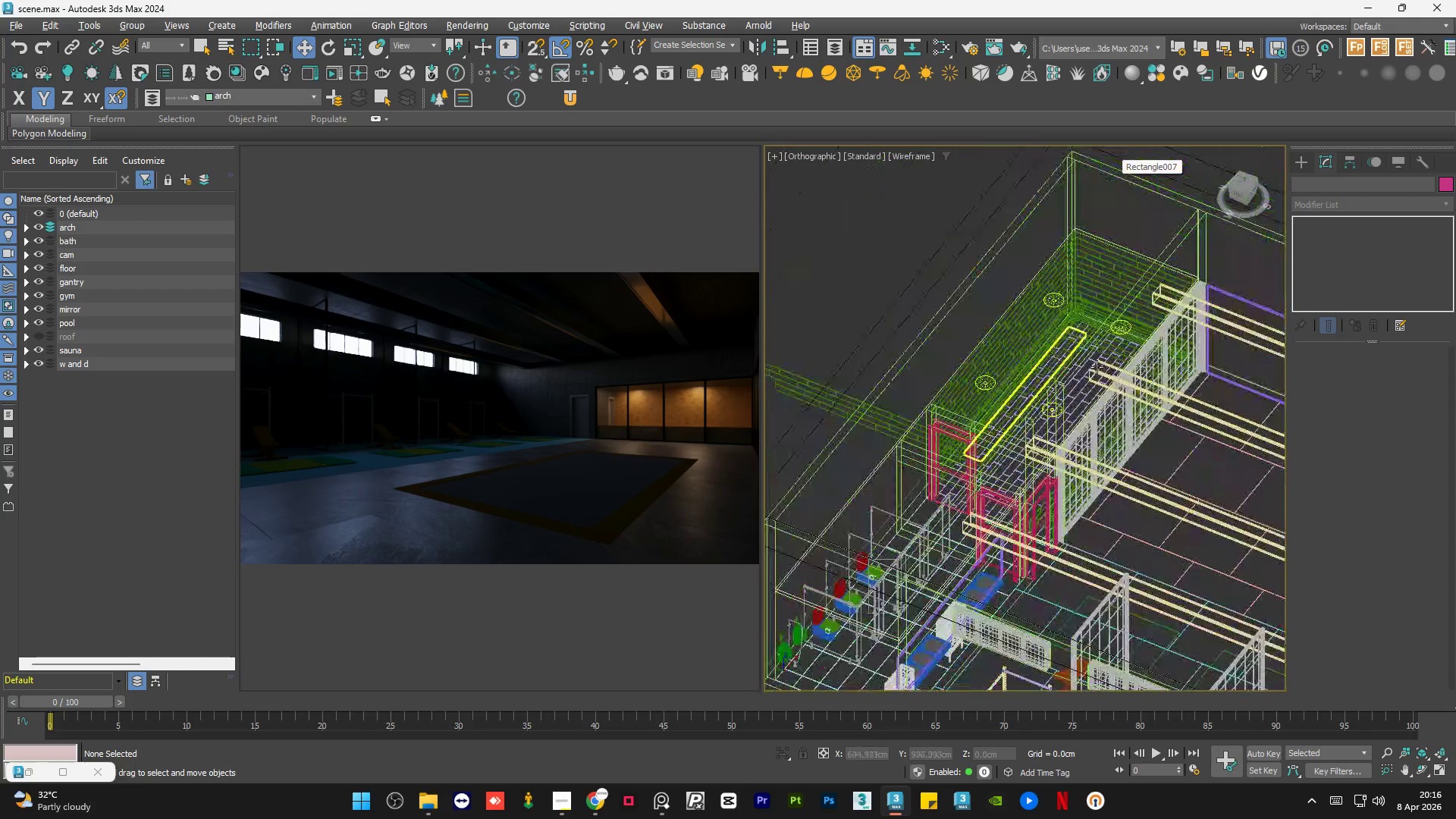 
left_click([666, 806])
 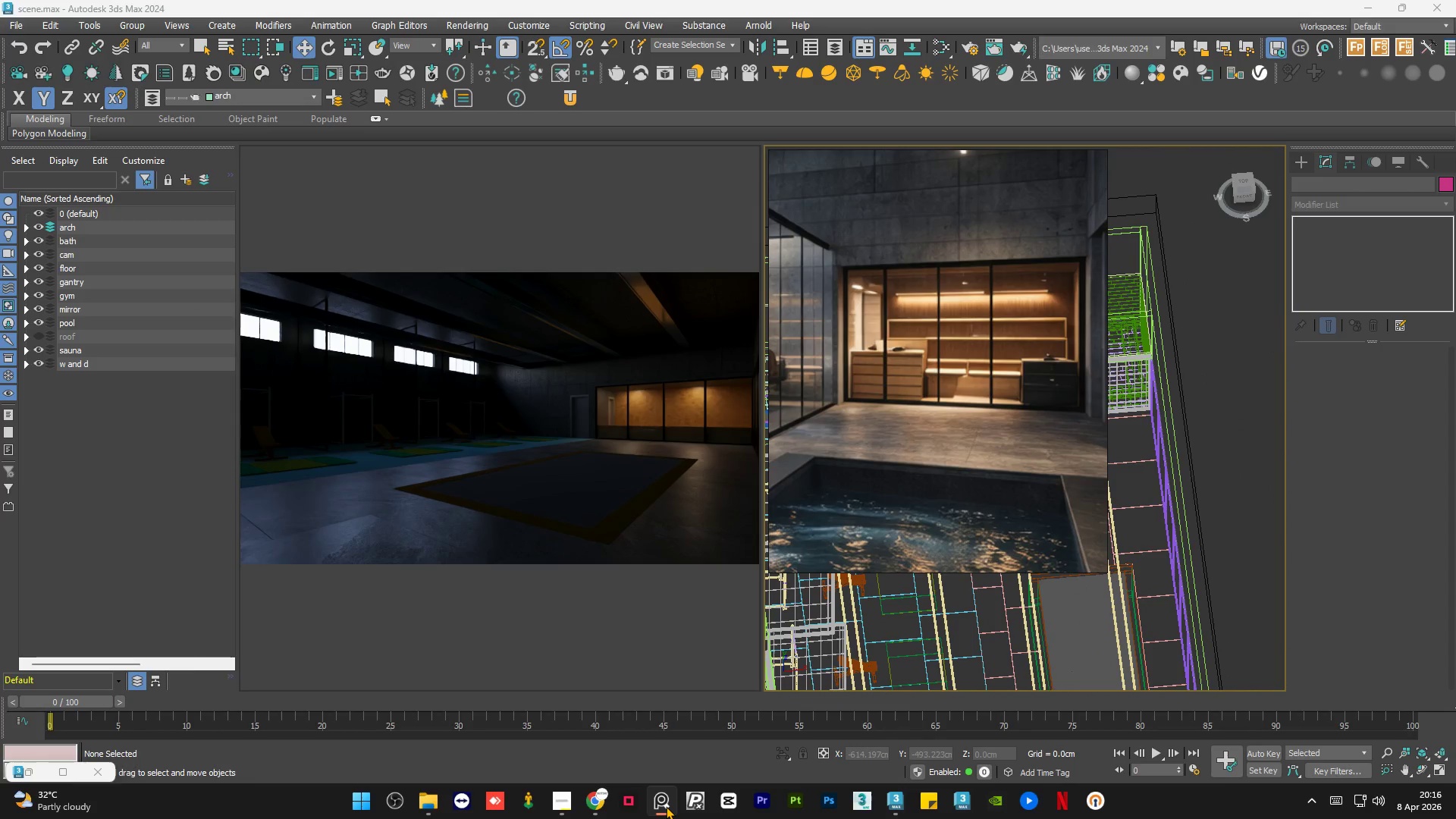 
left_click([666, 806])
 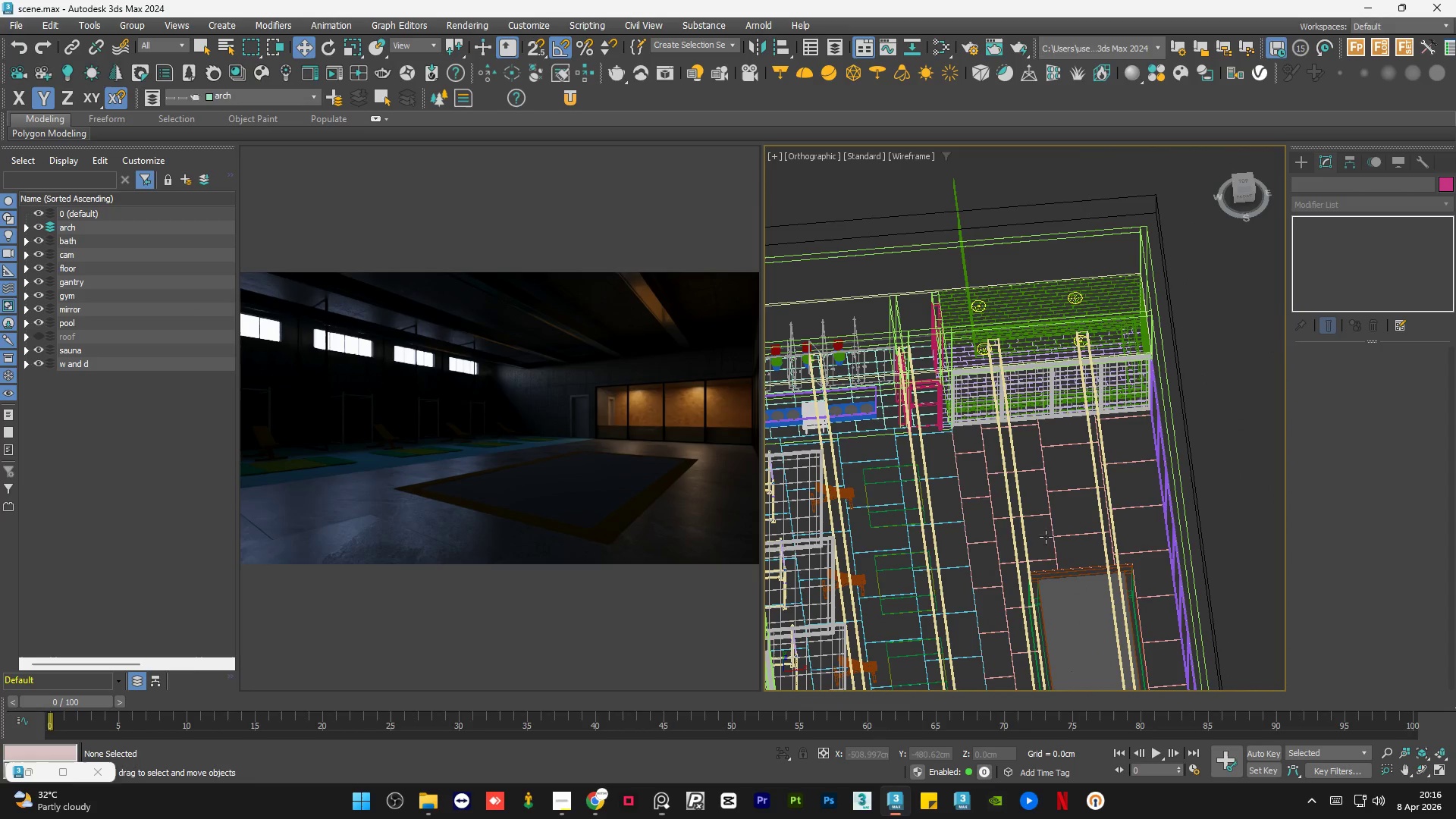 
hold_key(key=AltLeft, duration=0.84)
 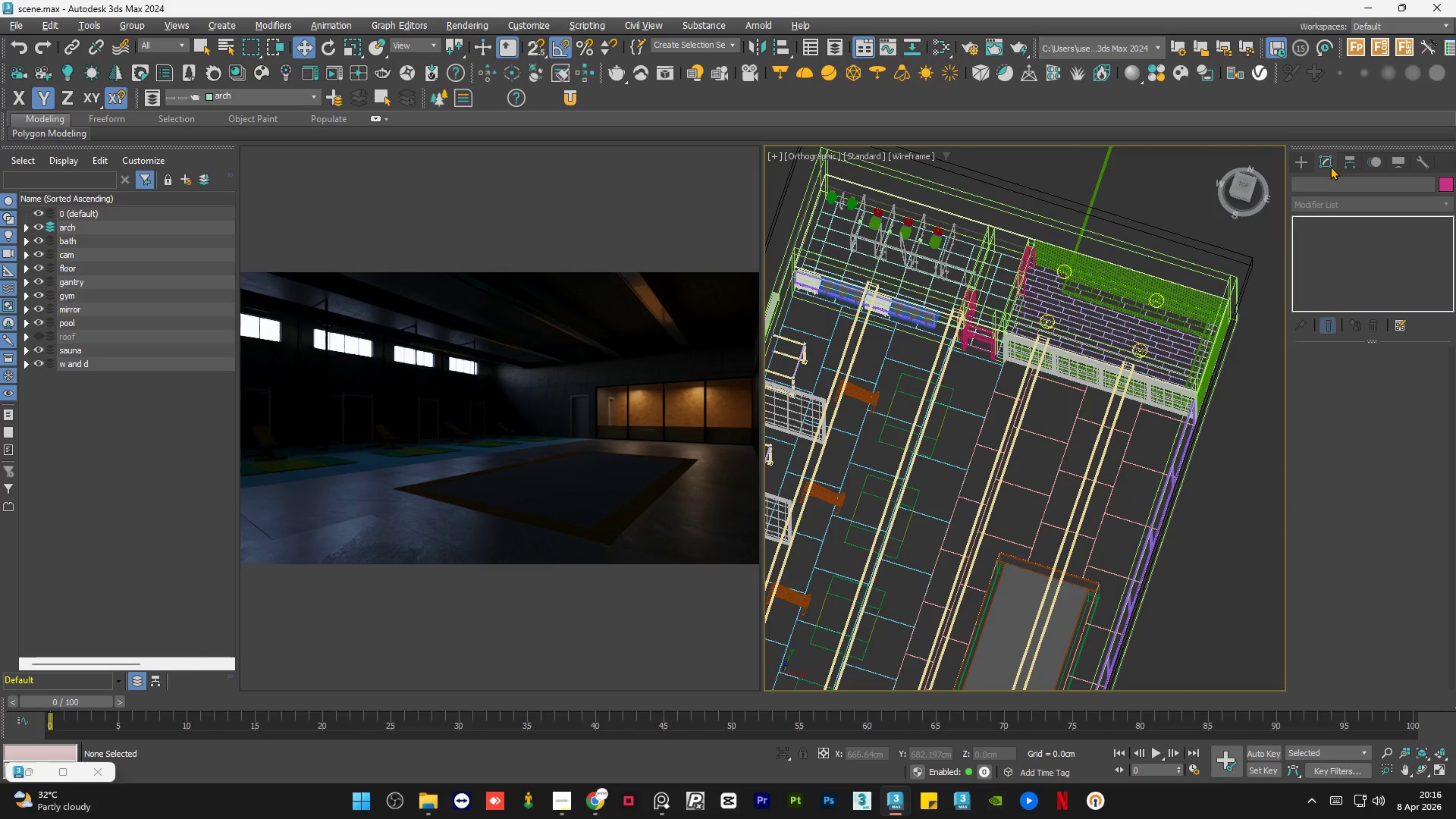 
hold_key(key=AltLeft, duration=7.45)
scroll: coordinate [1162, 299], scroll_direction: up, amount: 5.0
 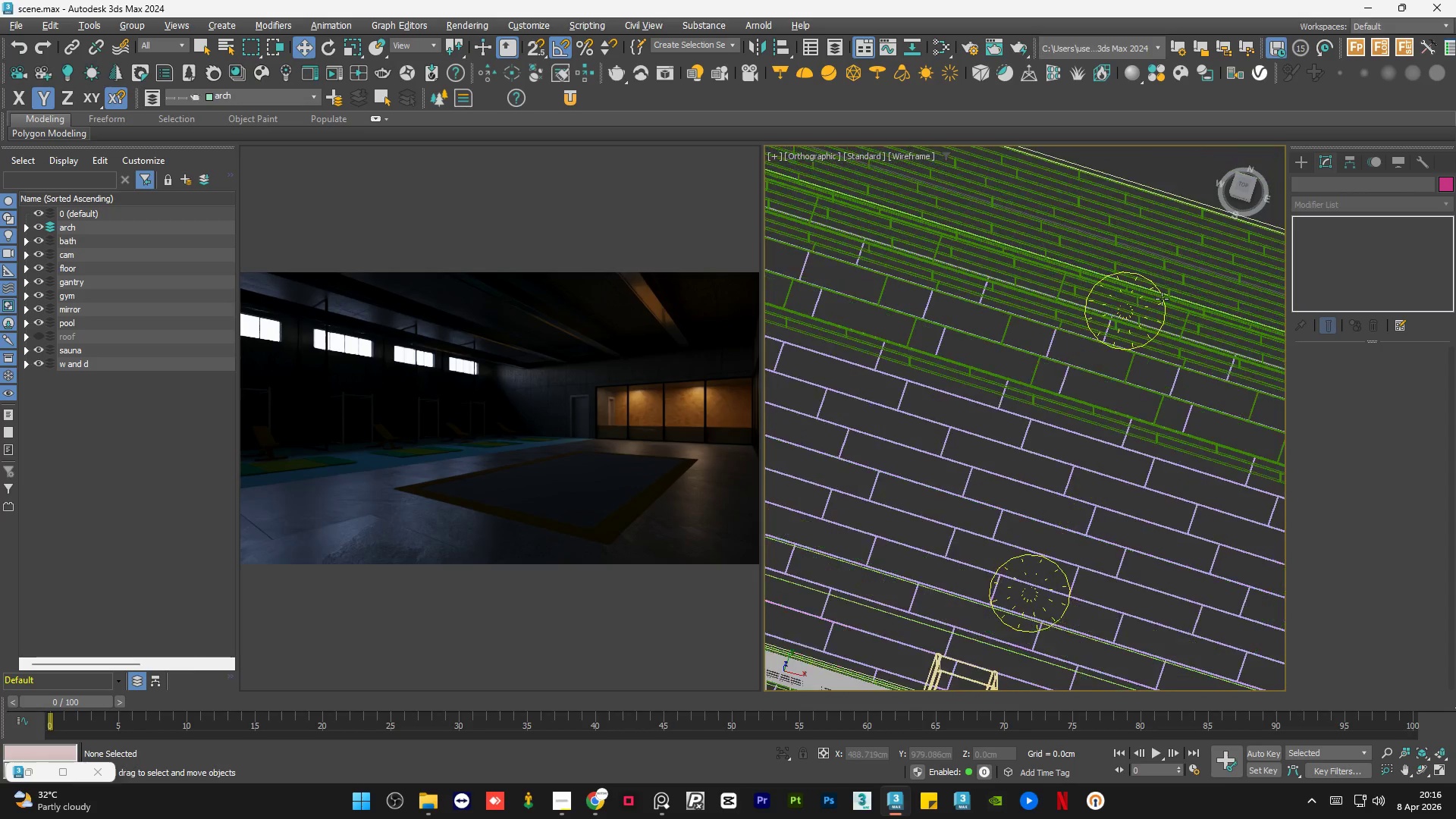 
left_click([1162, 299])
 